 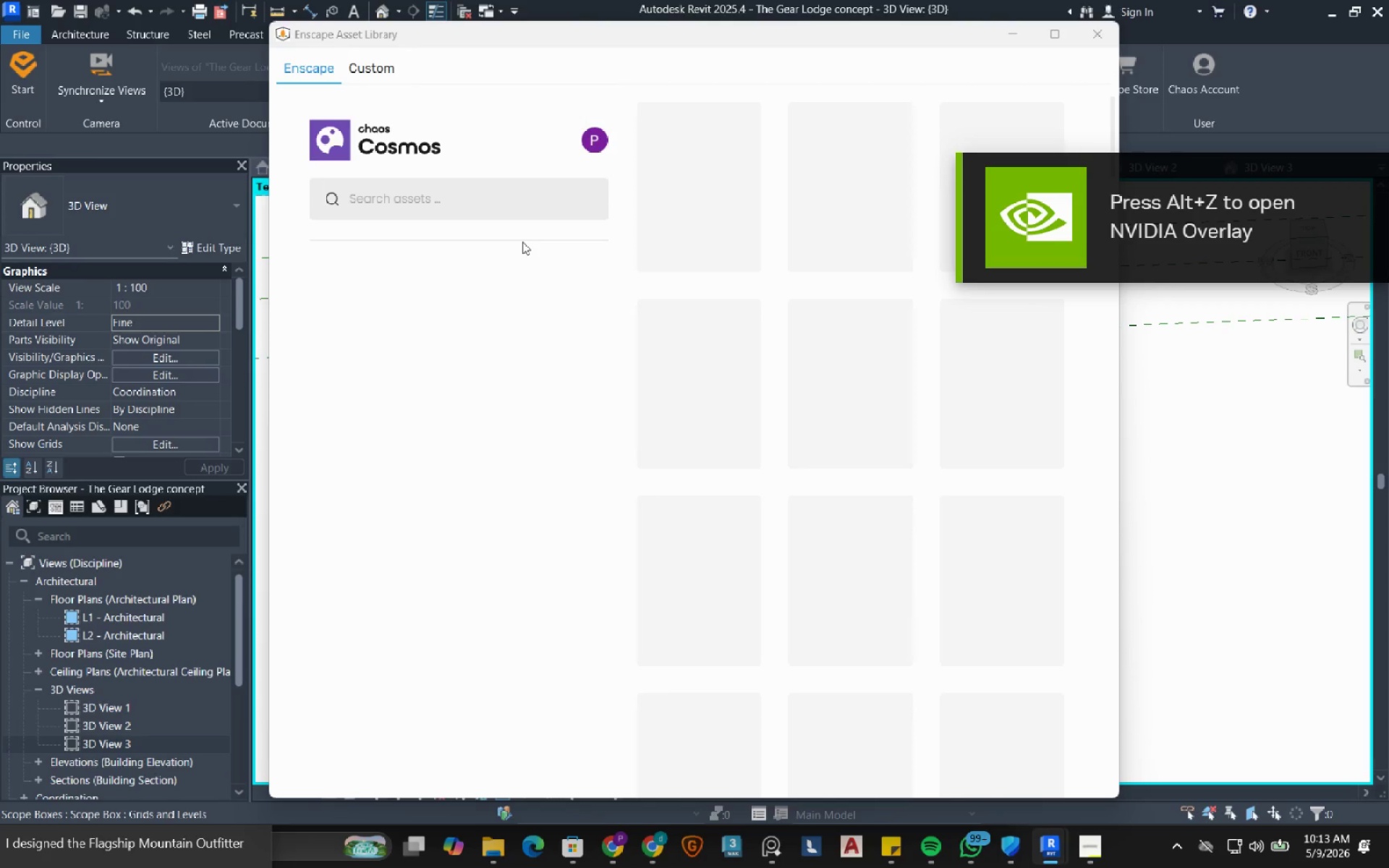 
left_click([434, 189])
 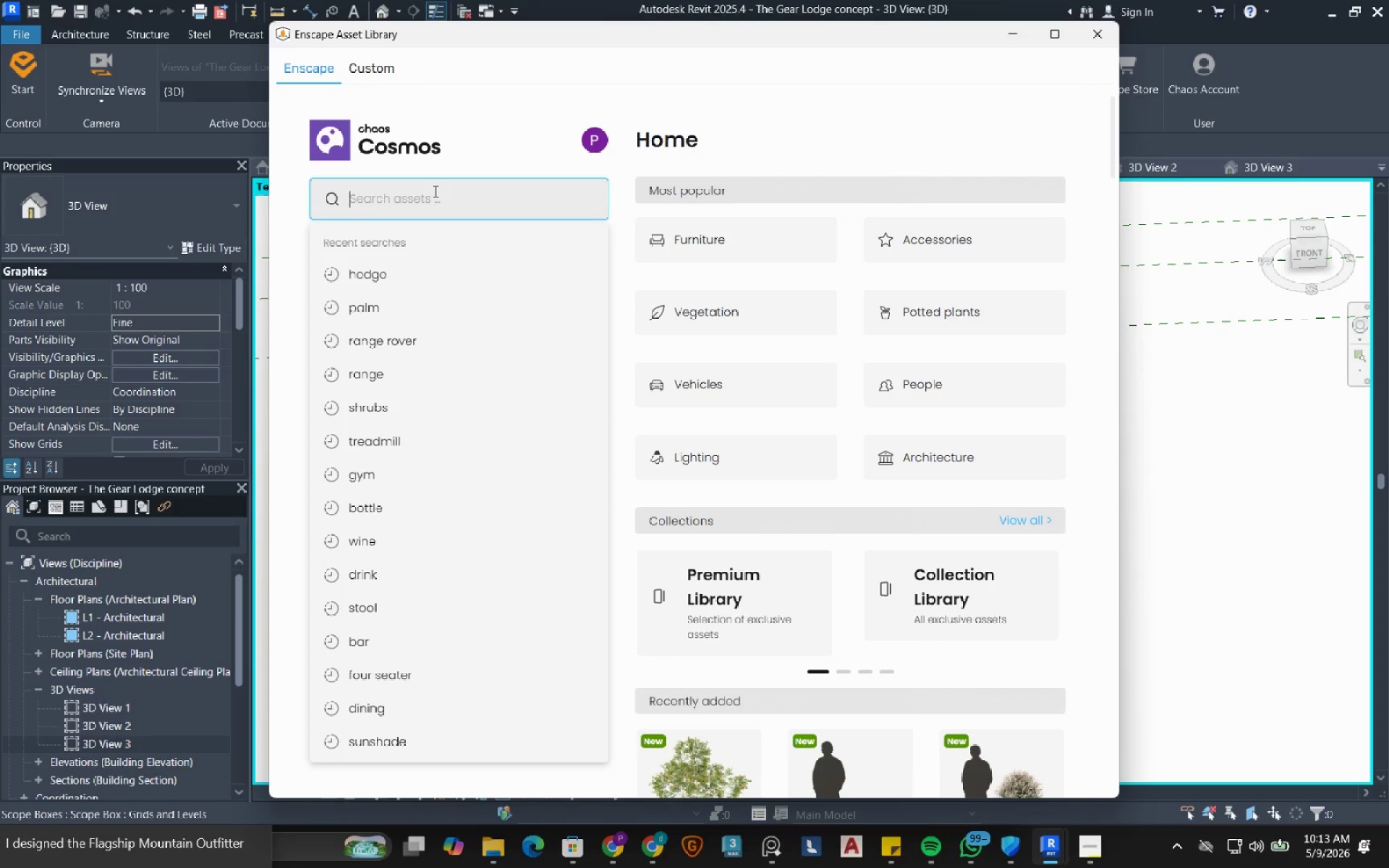 
type(shrubs)
 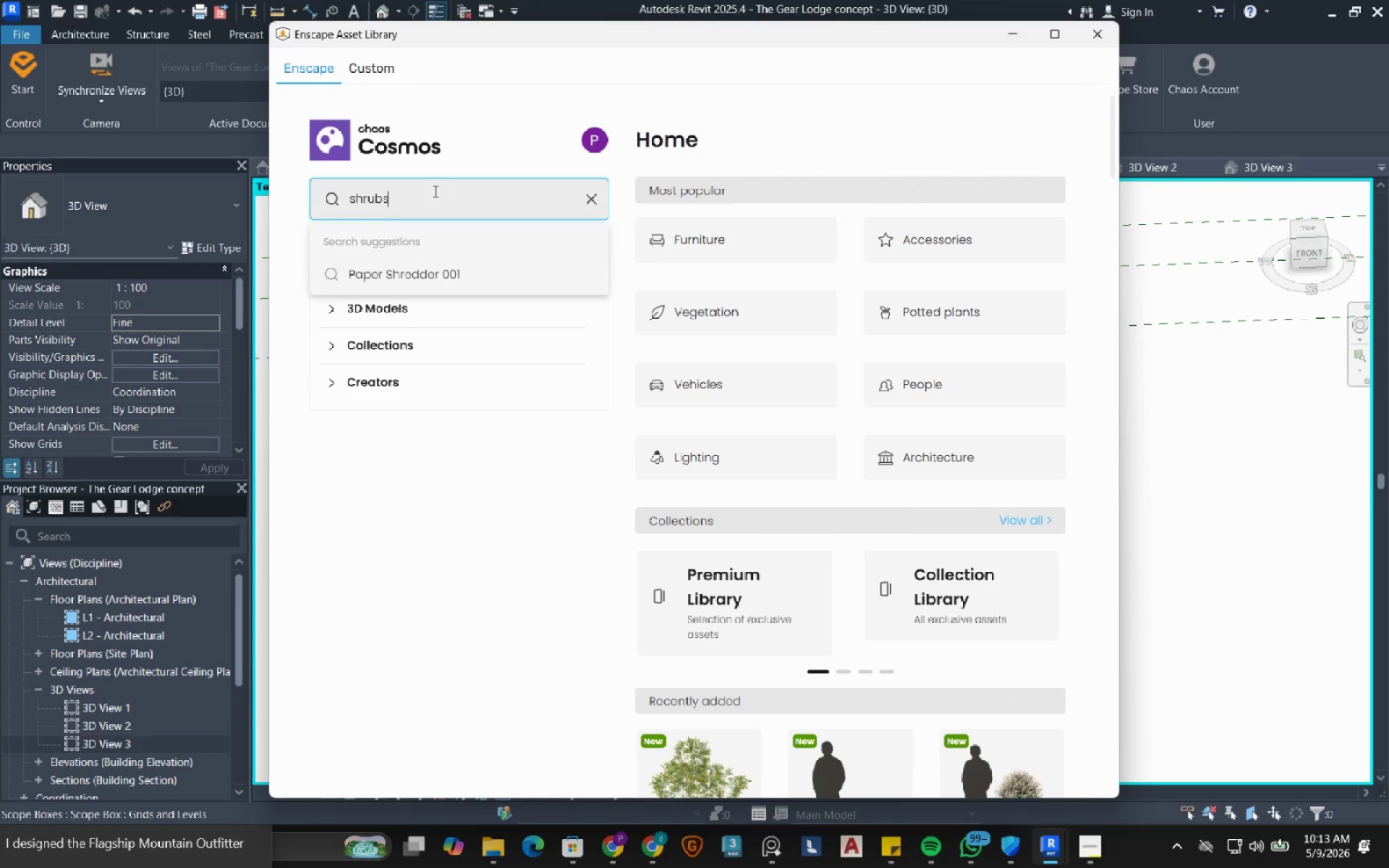 
key(Enter)
 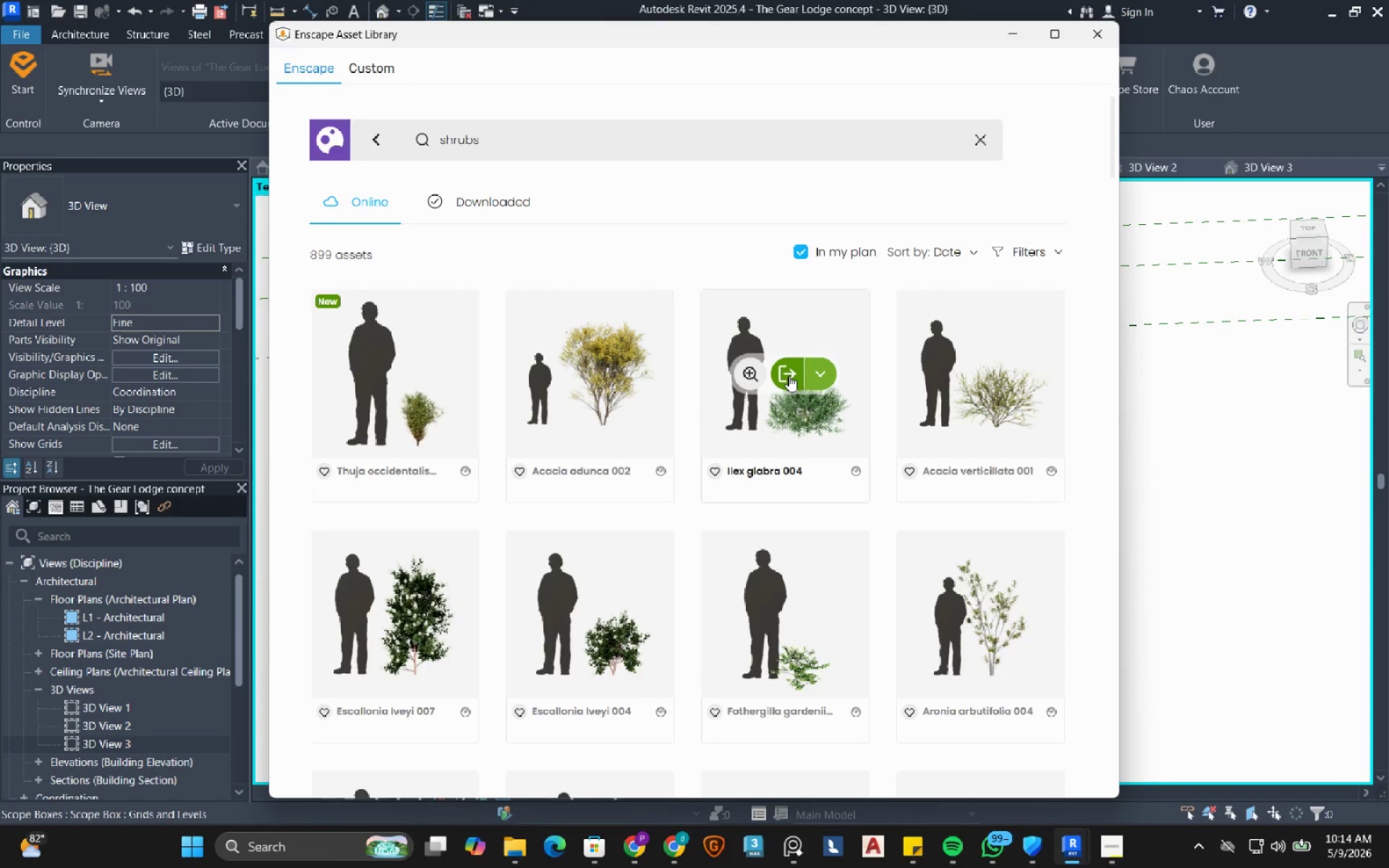 
wait(7.31)
 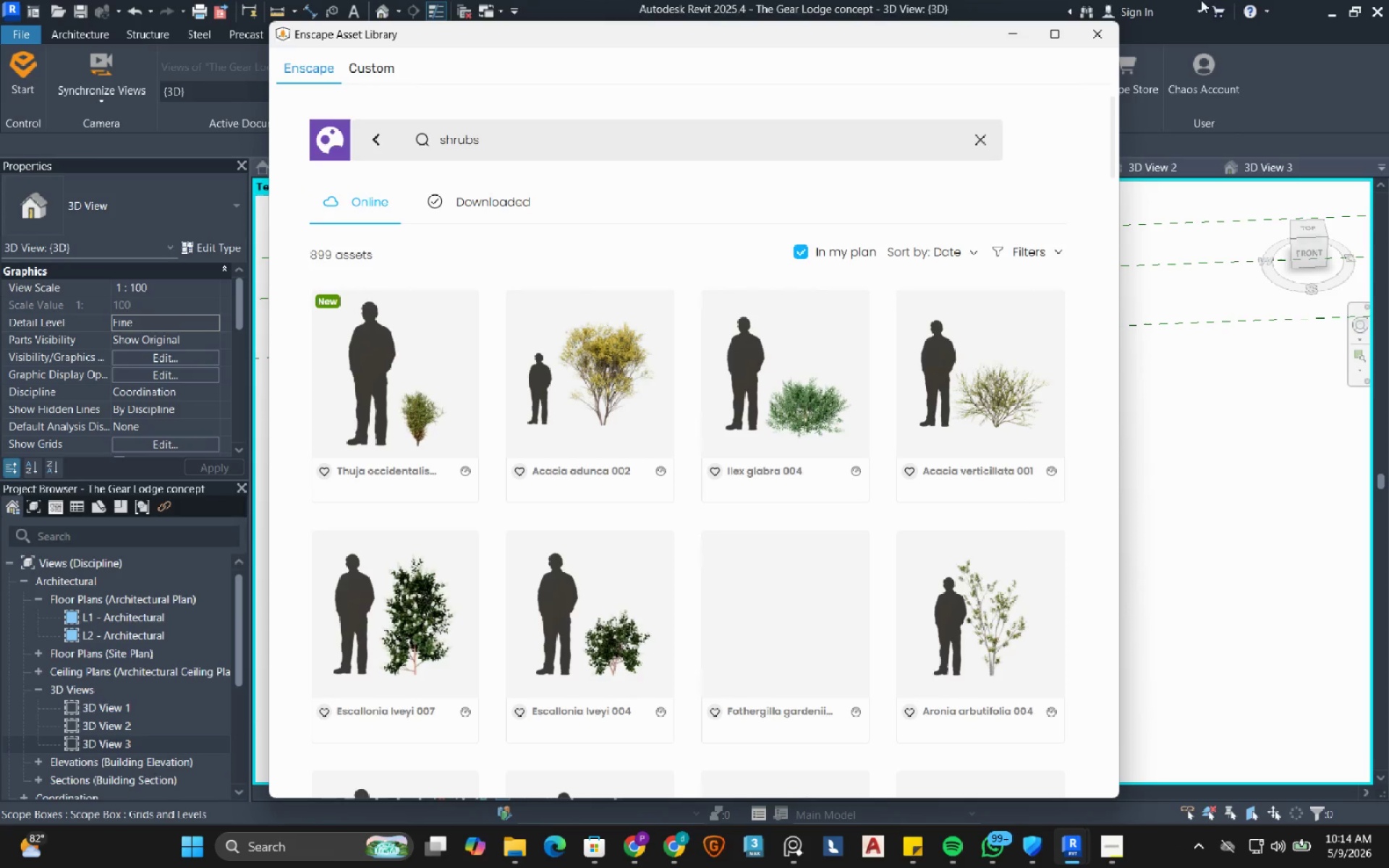 
double_click([124, 613])
 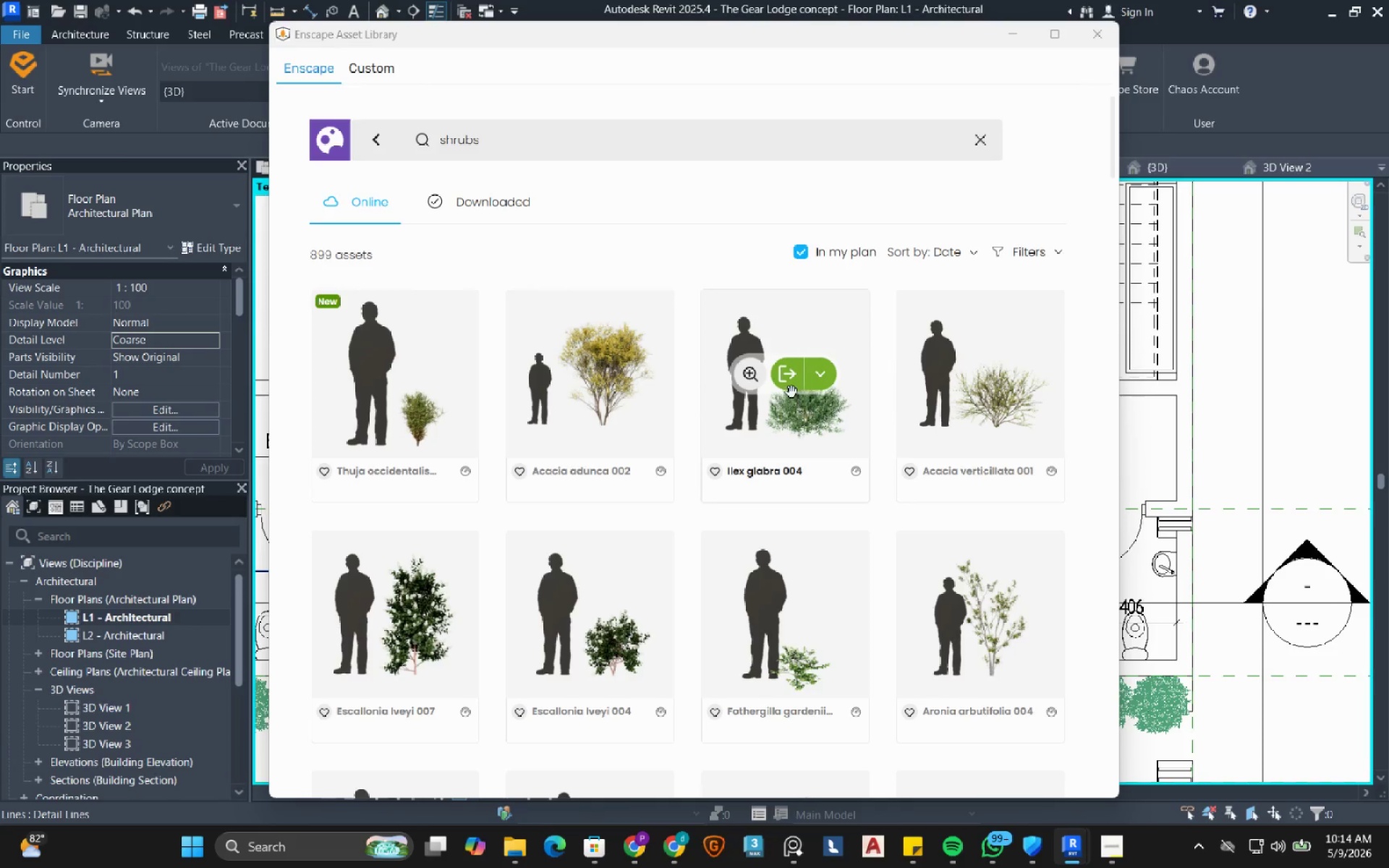 
left_click([791, 376])
 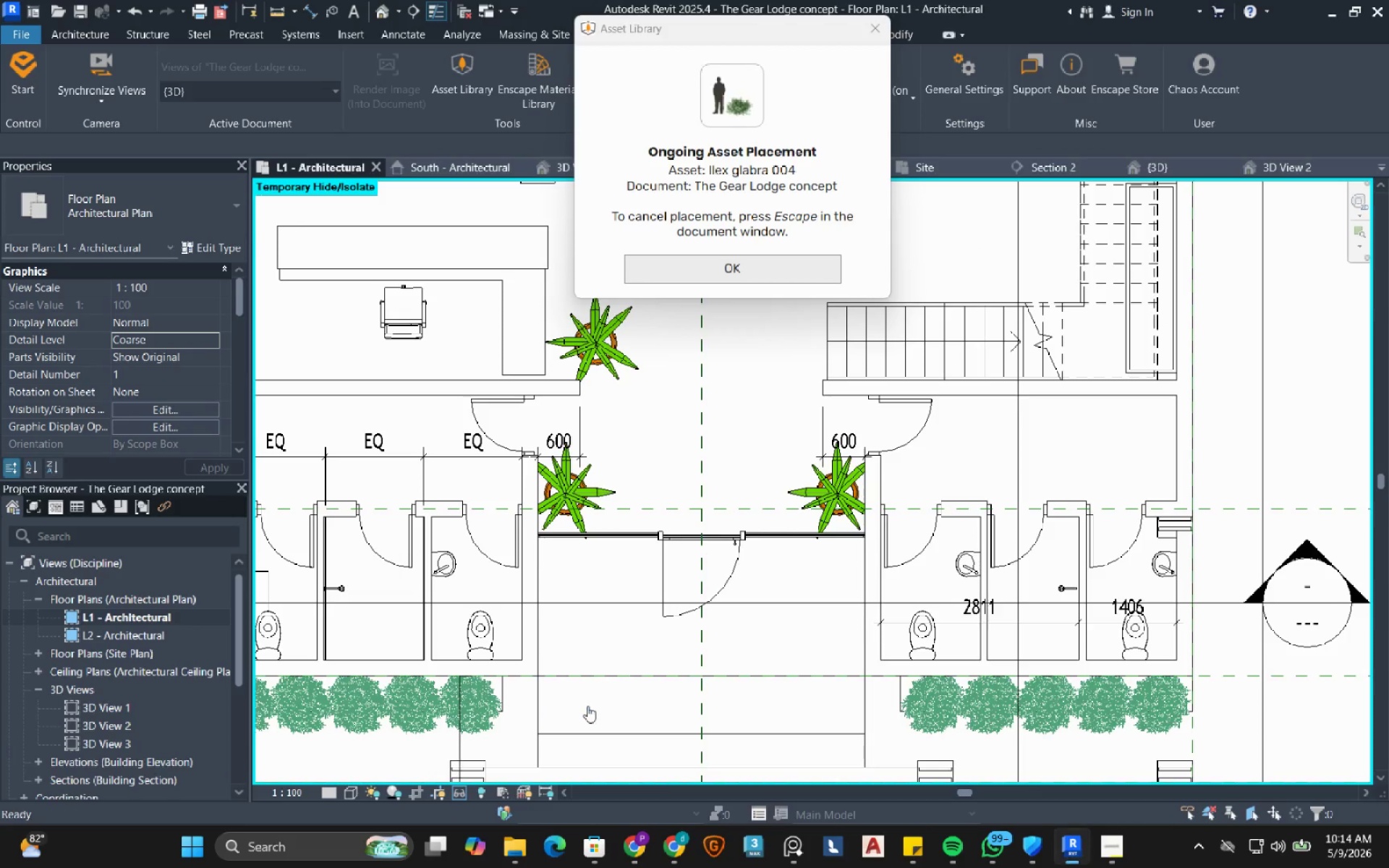 
wait(7.81)
 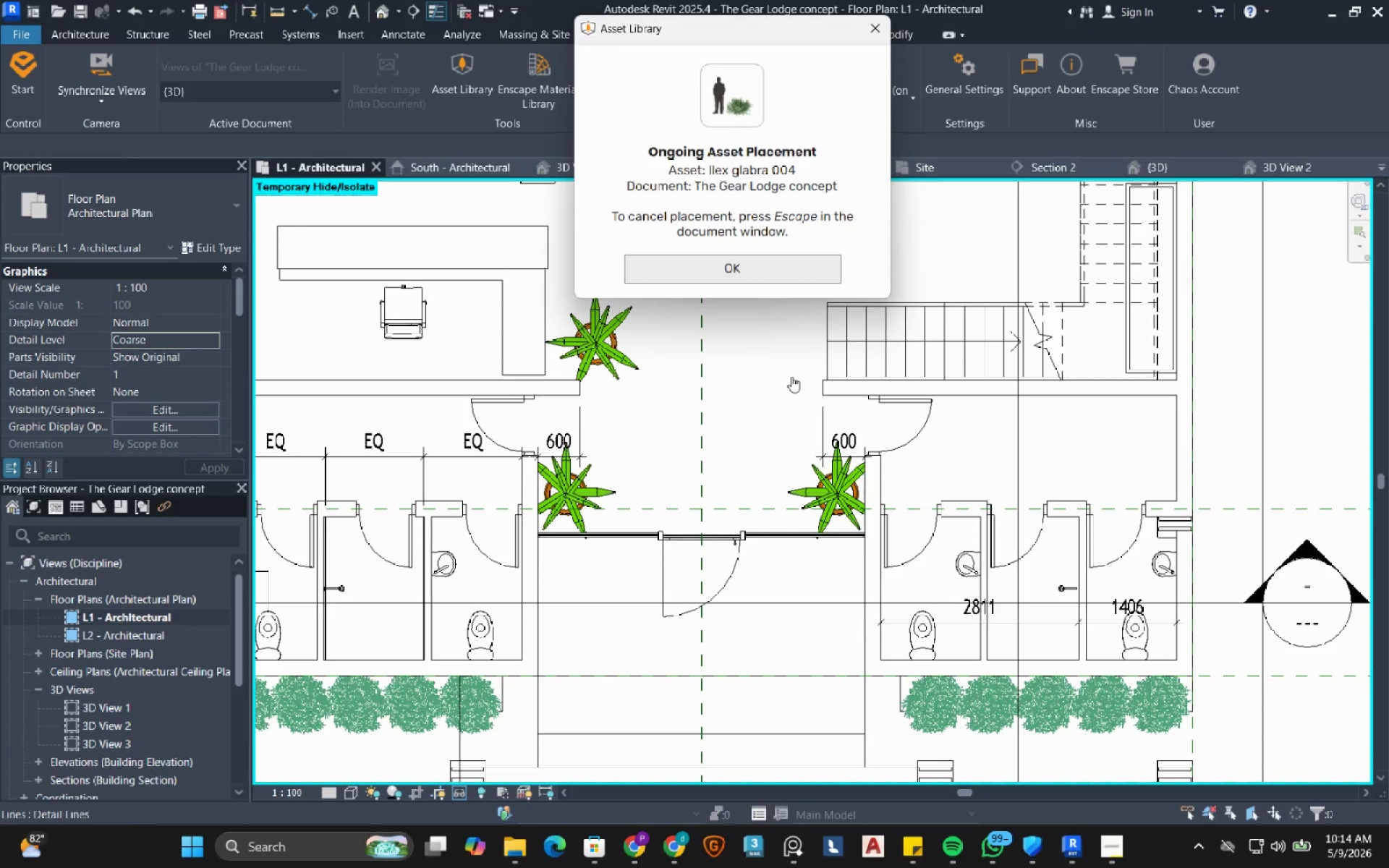 
left_click([587, 706])
 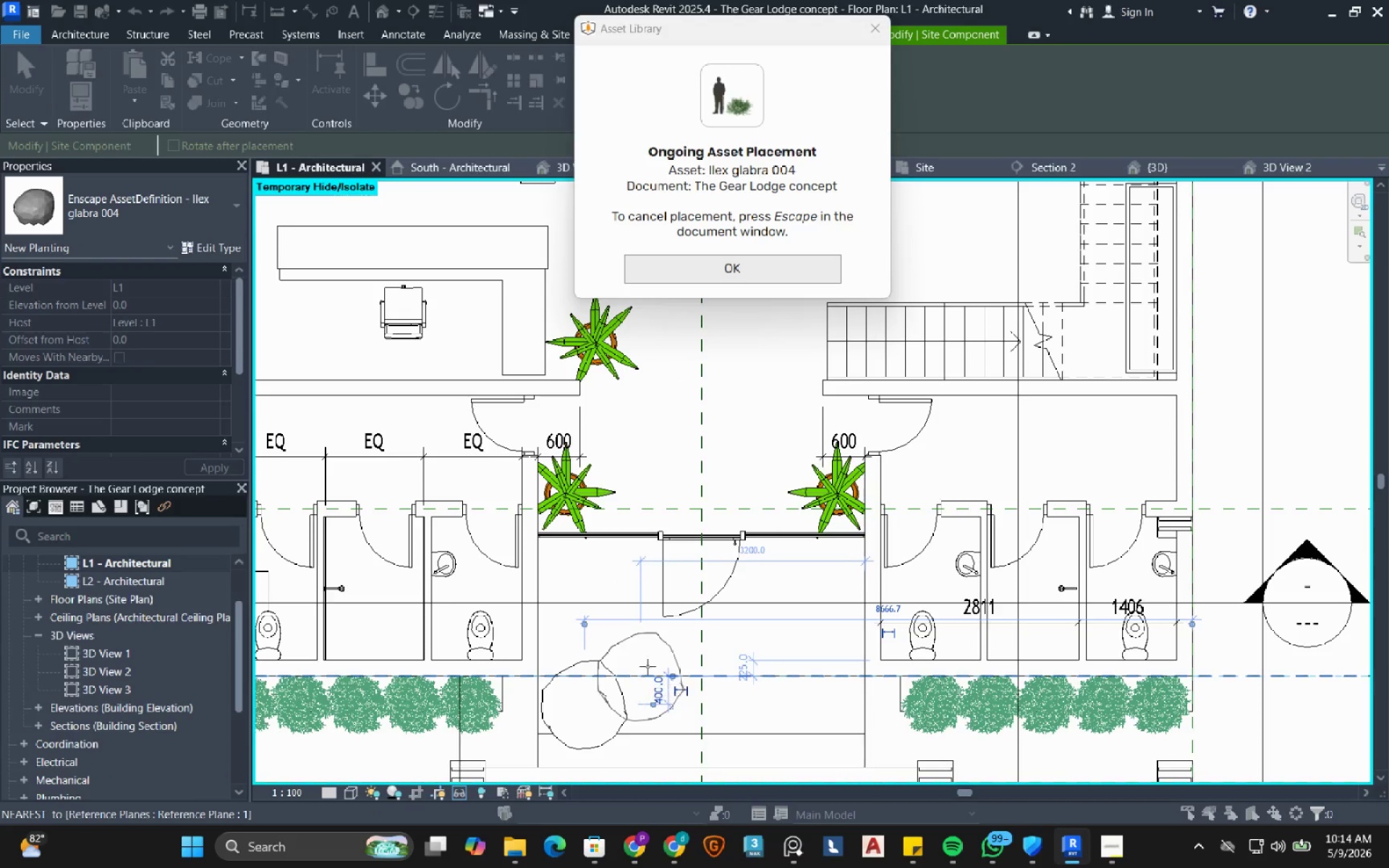 
left_click([808, 269])
 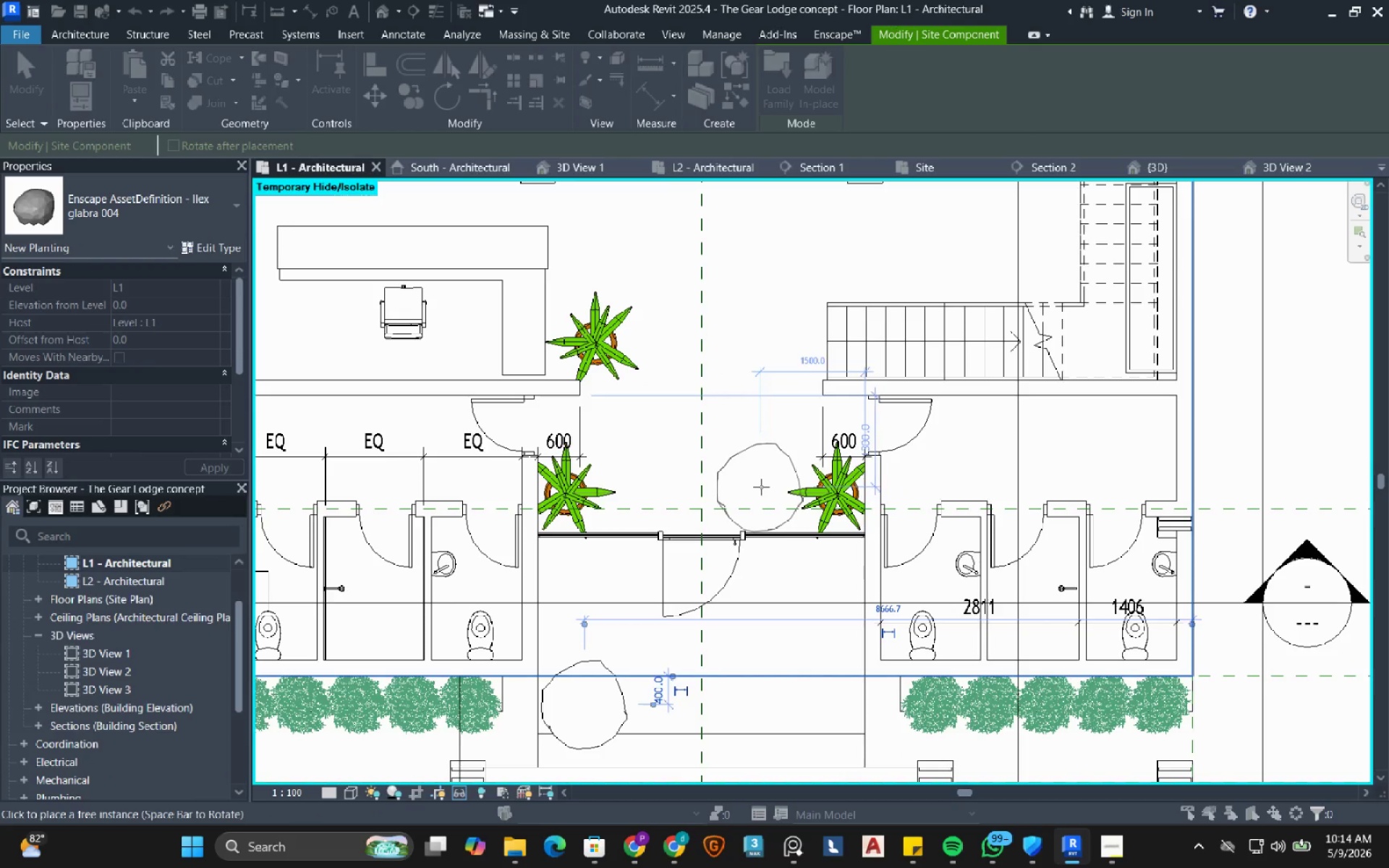 
key(Escape)
 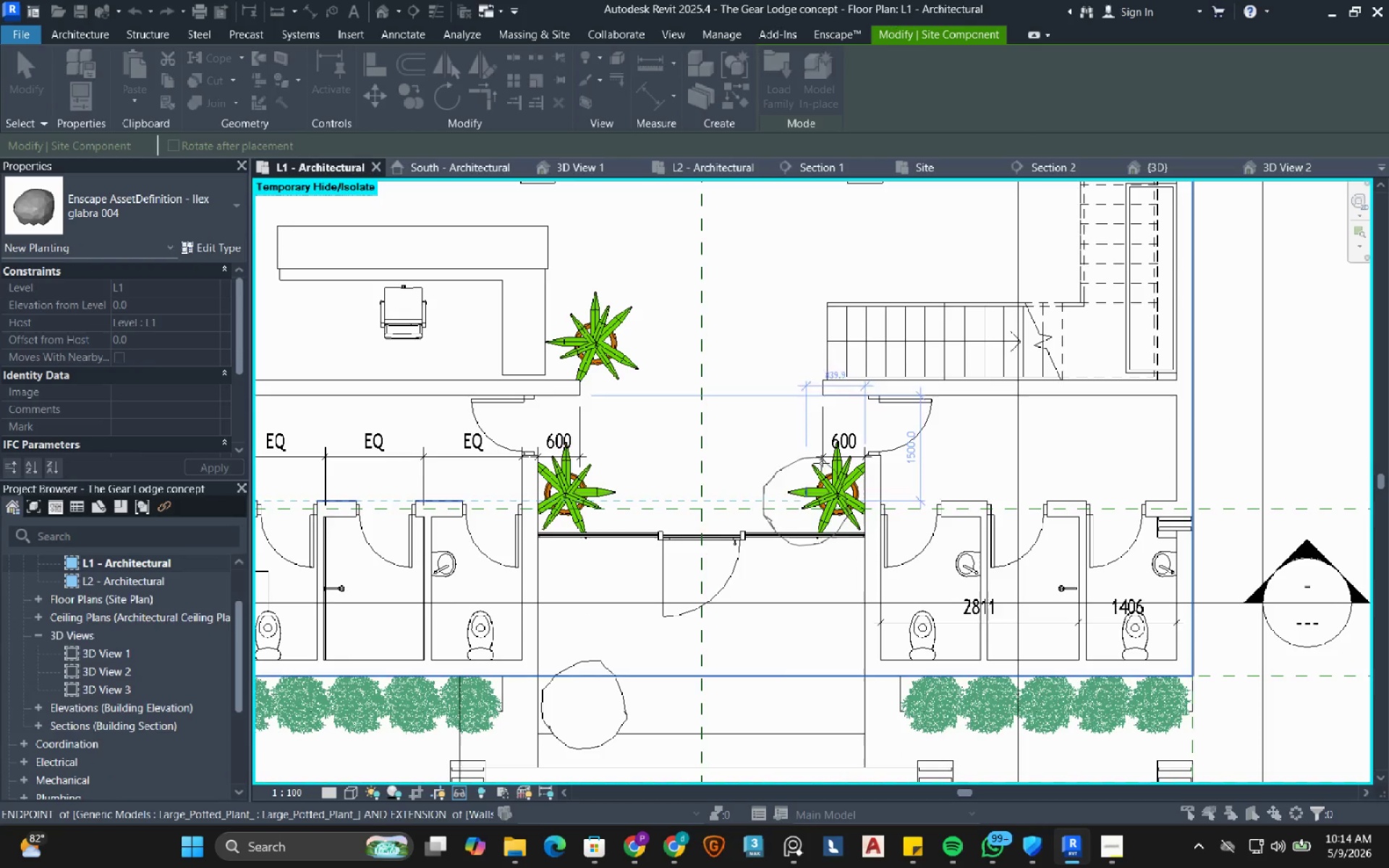 
key(Escape)
 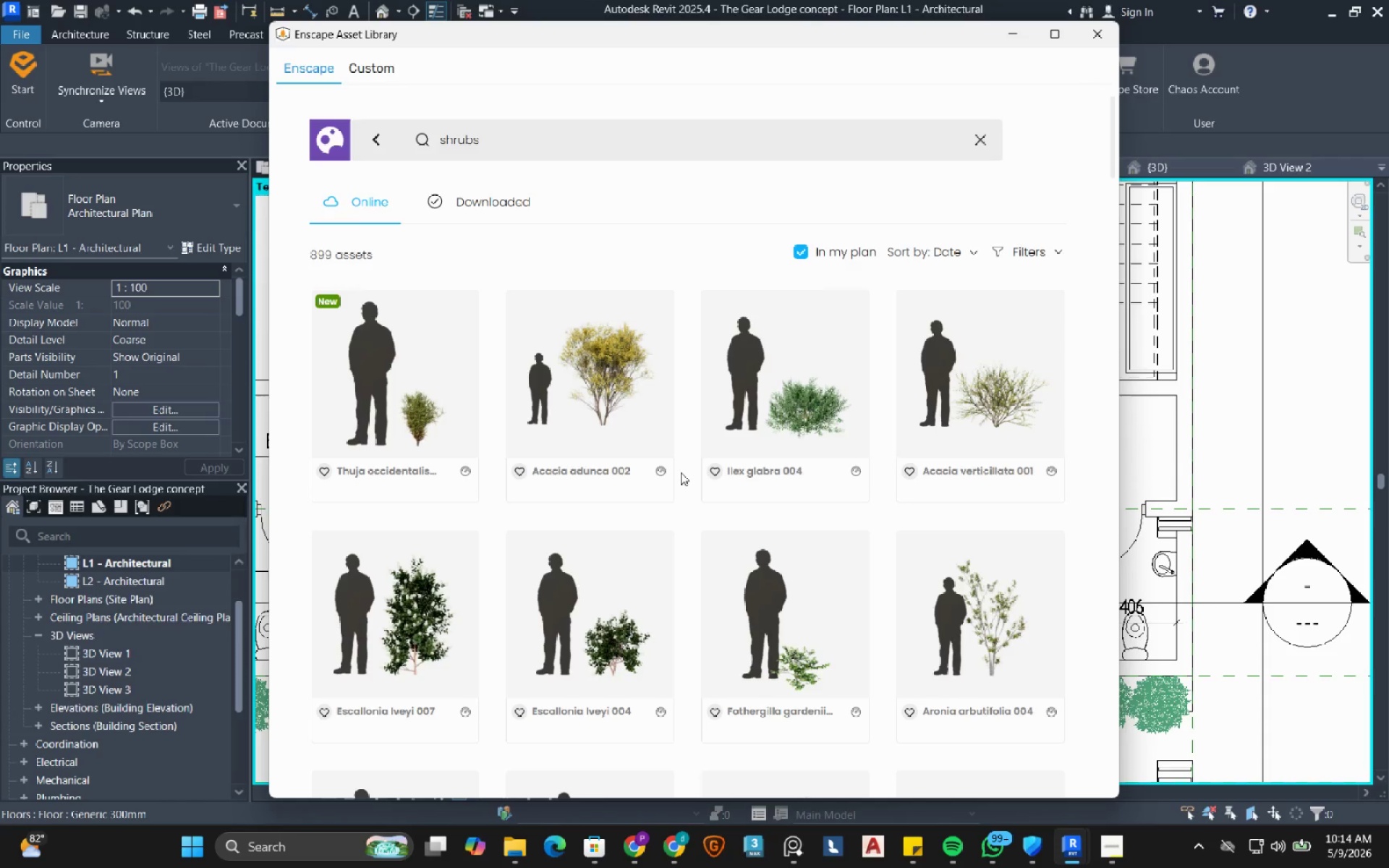 
scroll: coordinate [681, 472], scroll_direction: down, amount: 4.0
 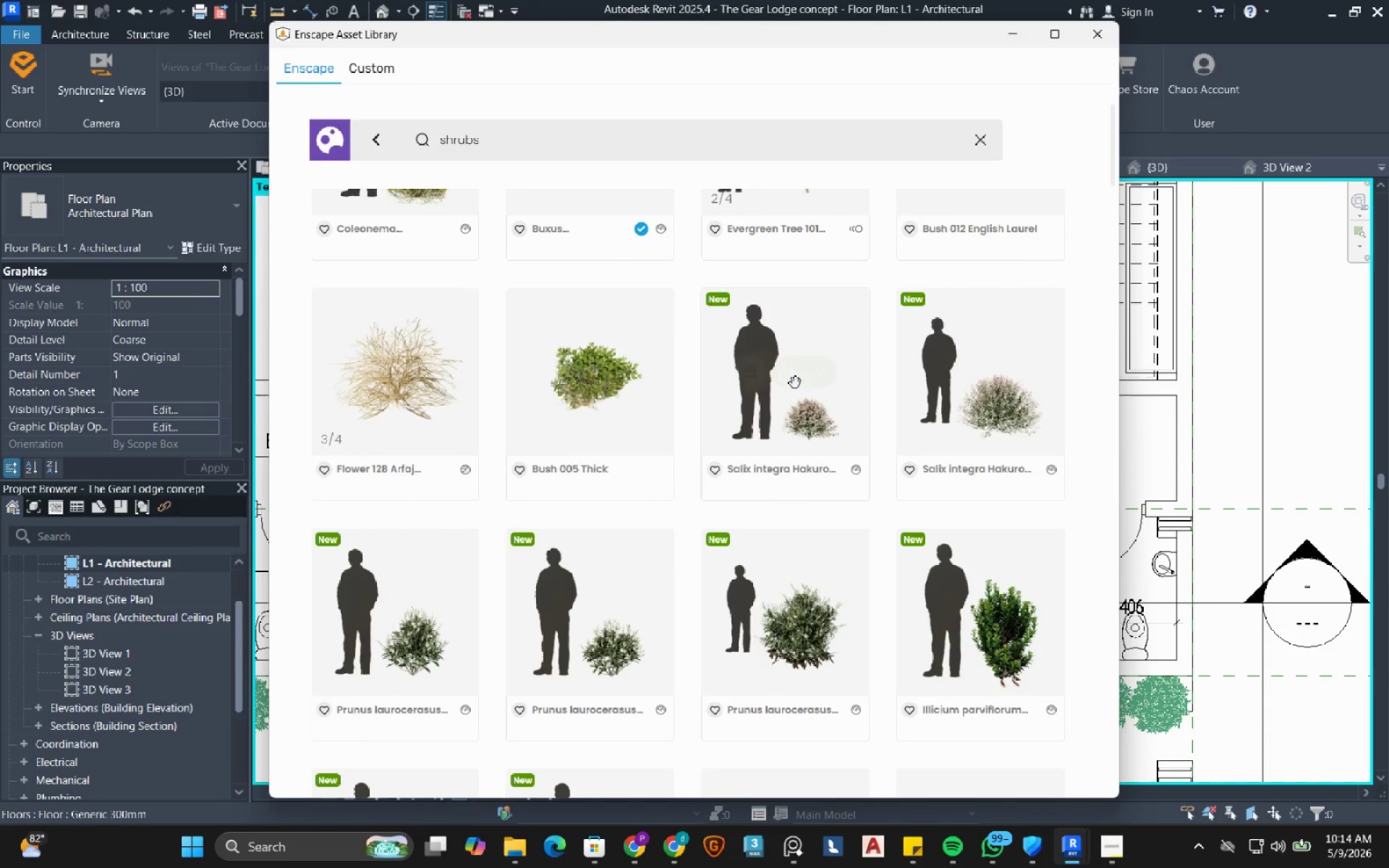 
left_click([784, 373])
 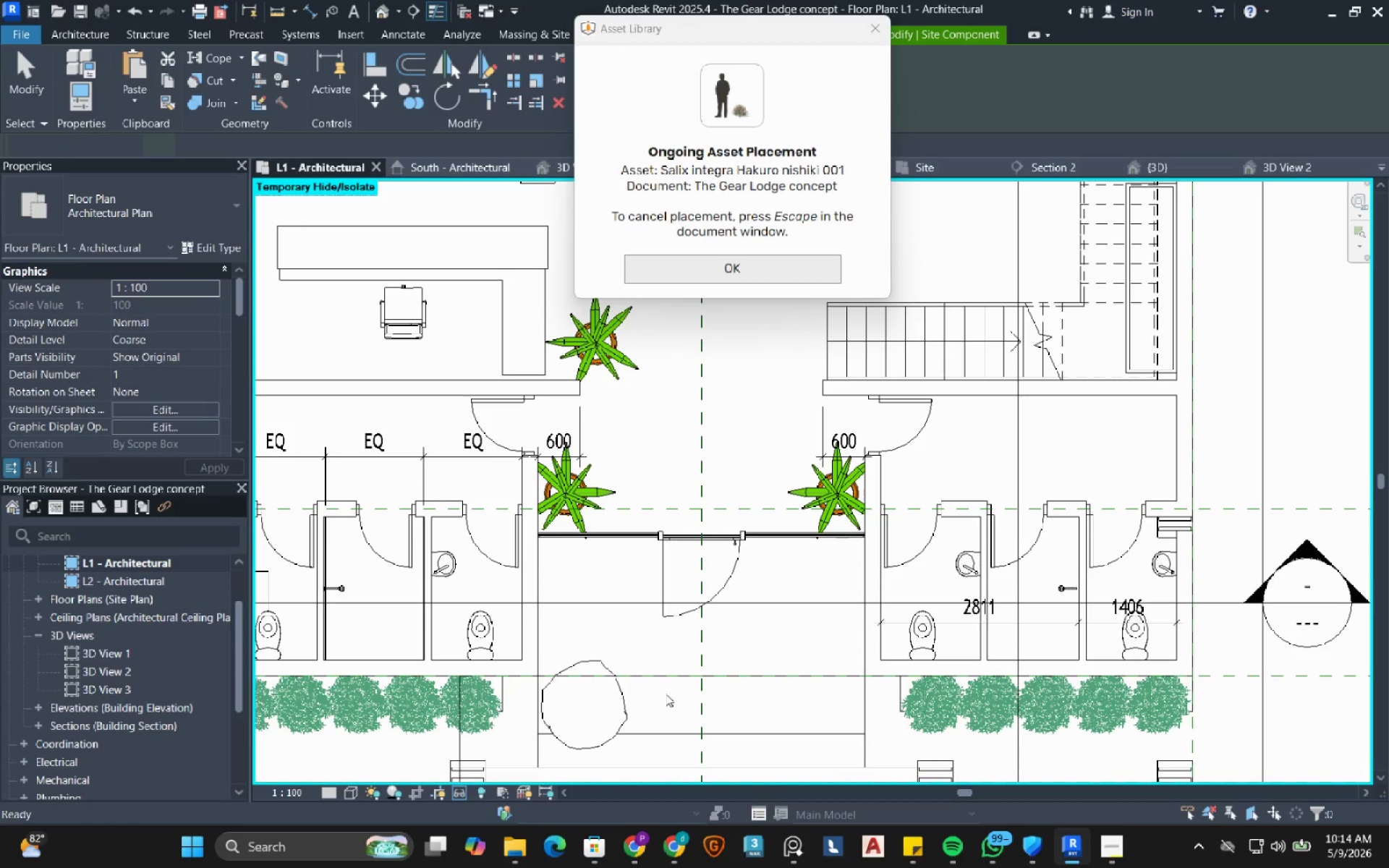 
wait(6.09)
 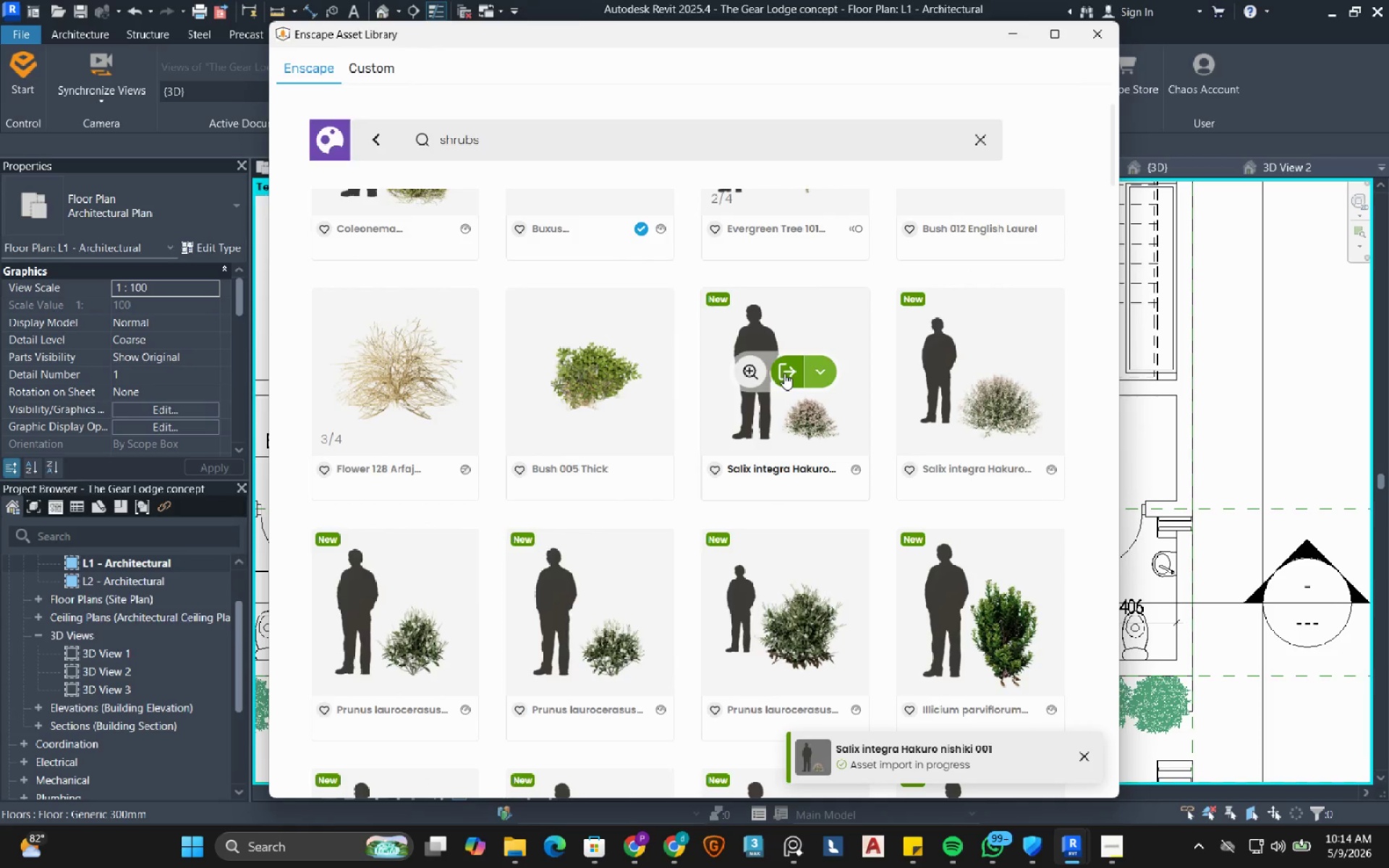 
left_click([664, 698])
 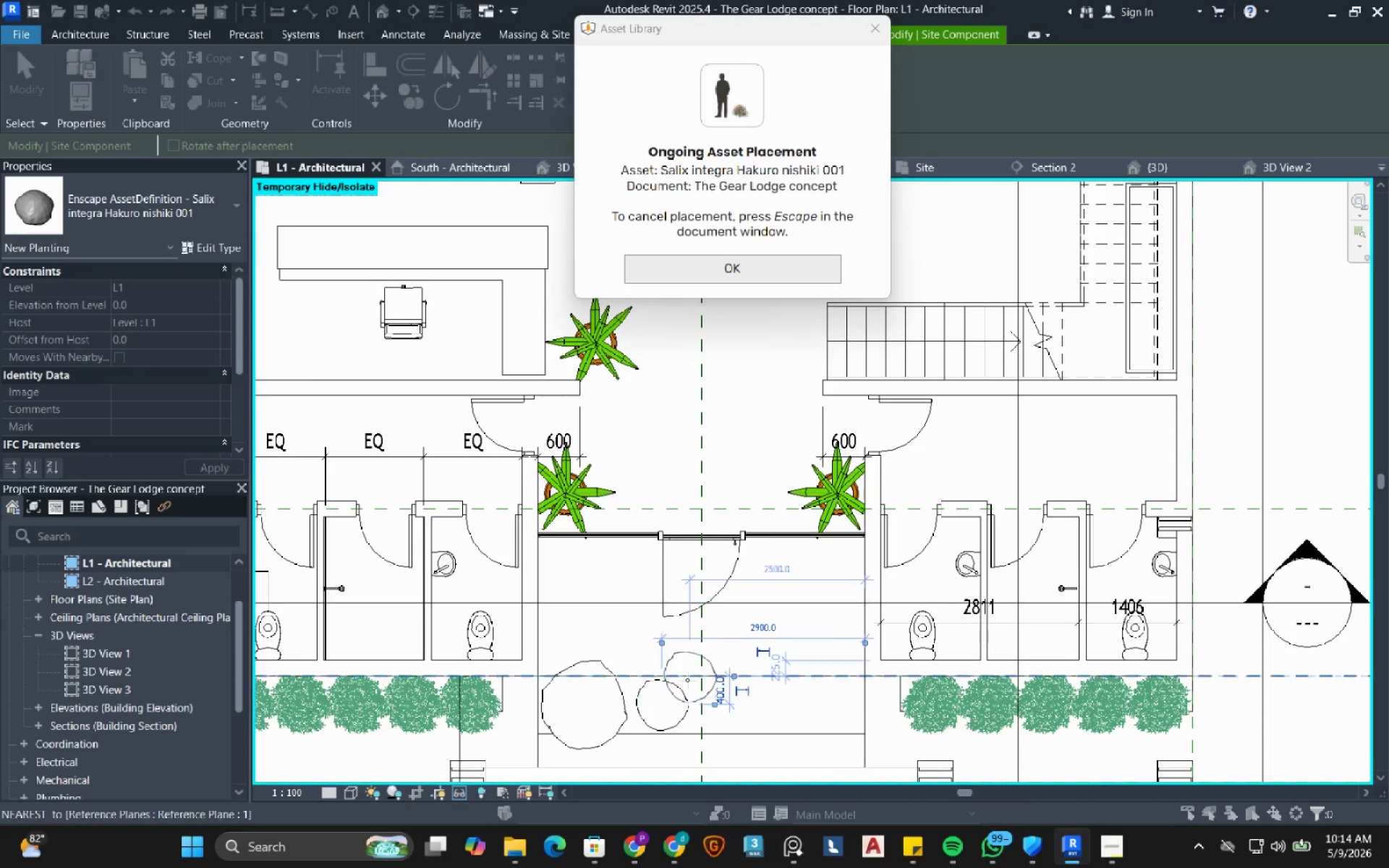 
key(Escape)
 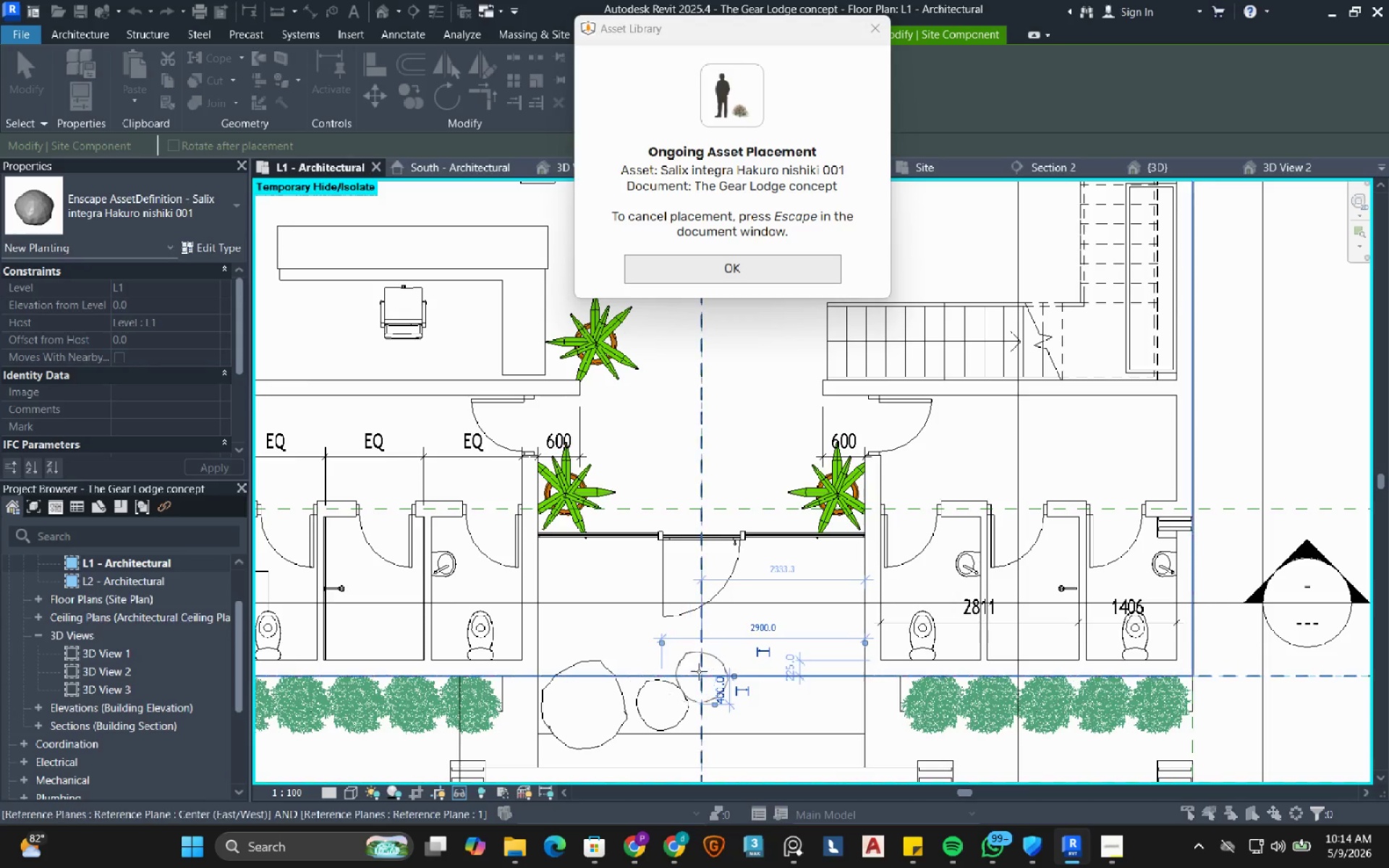 
key(Escape)
 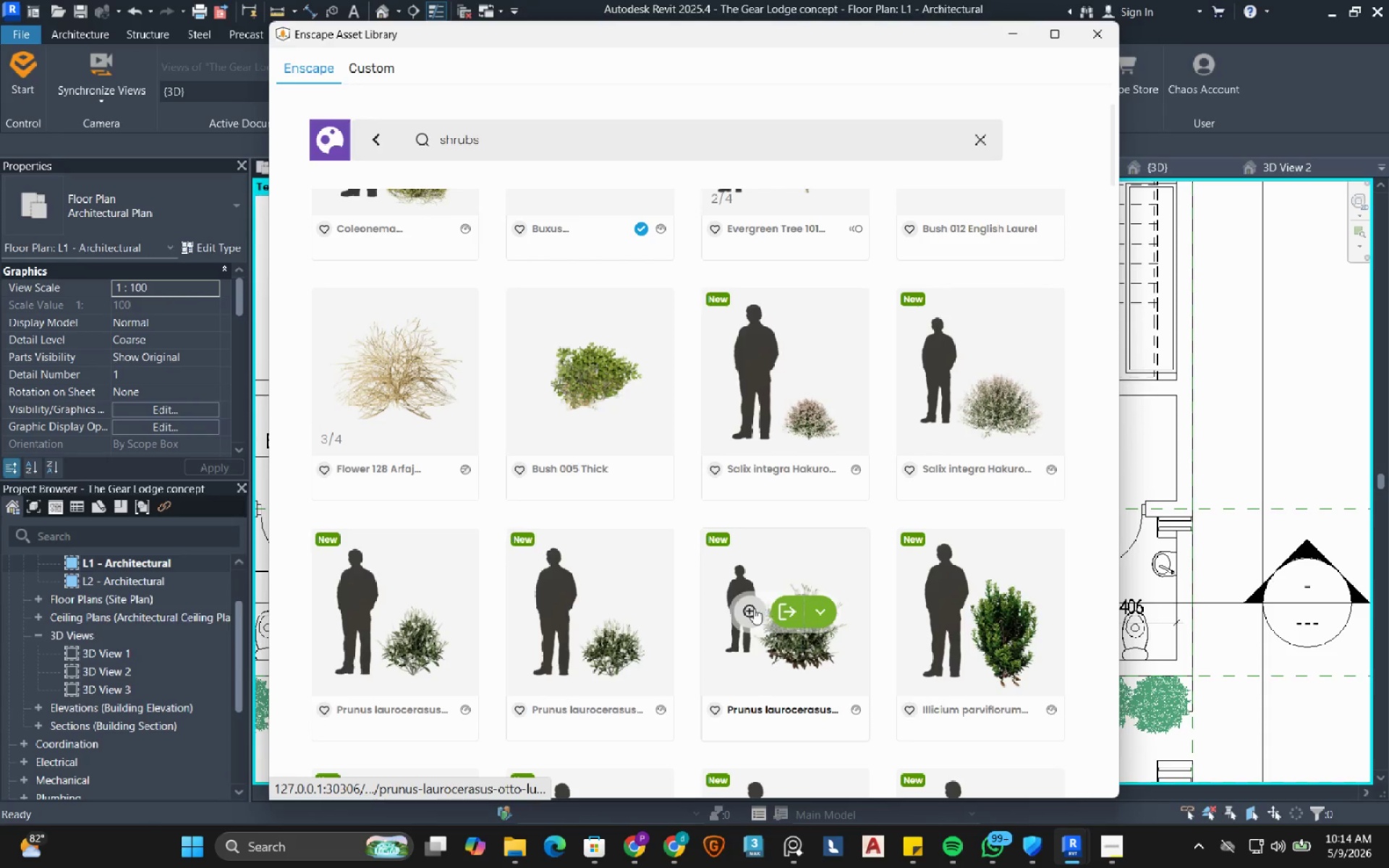 
mouse_move([917, 460])
 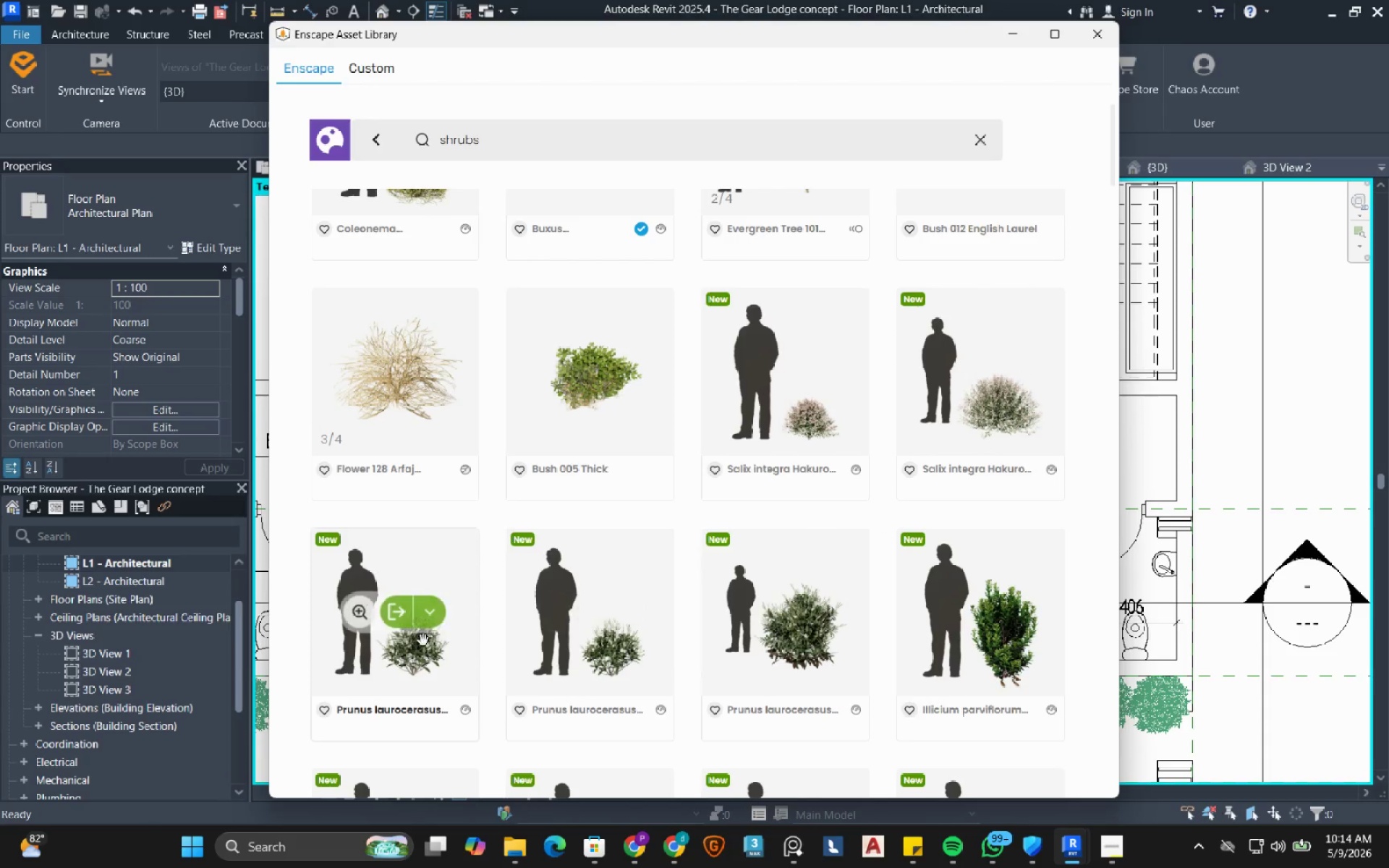 
left_click([396, 622])
 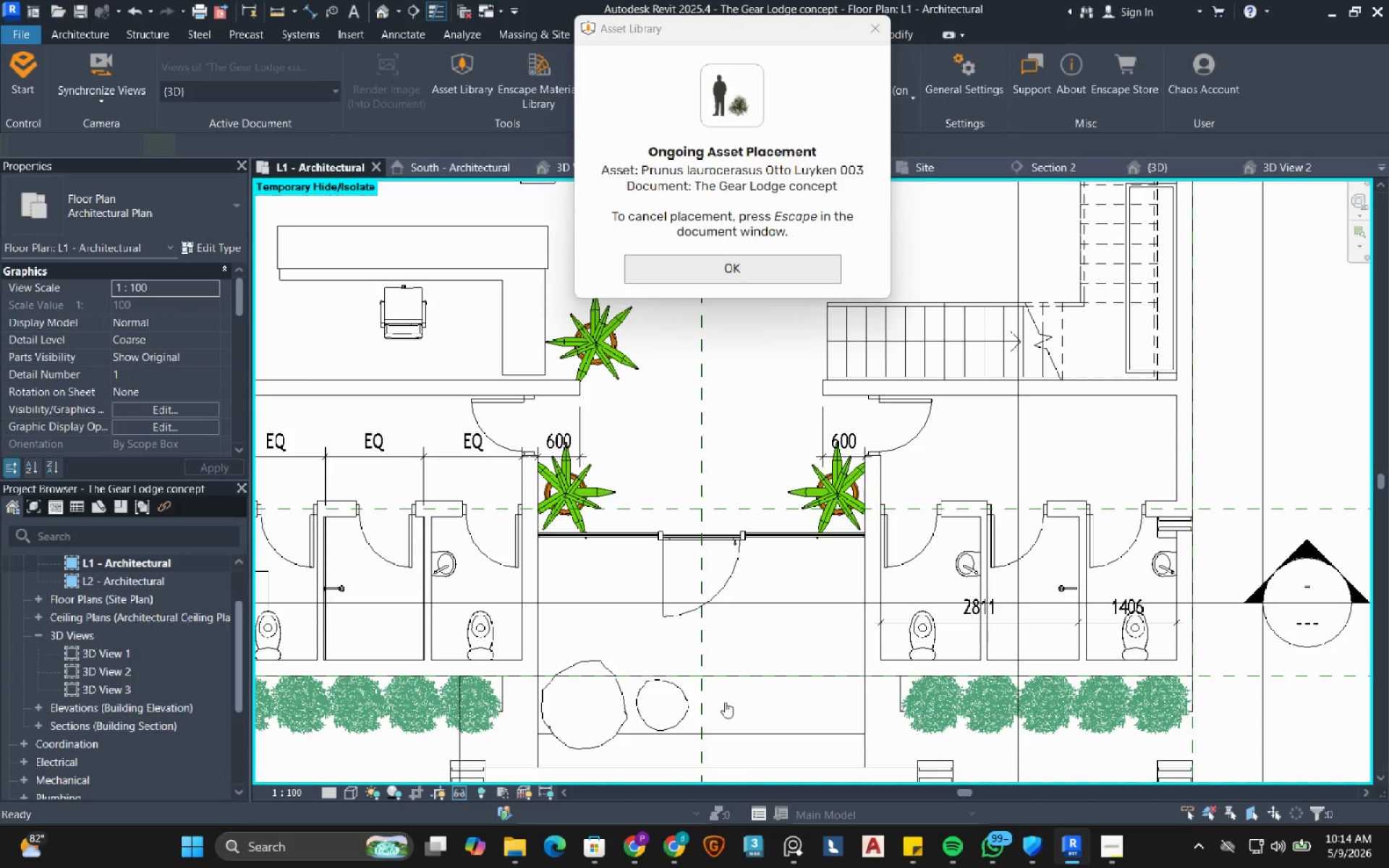 
wait(5.55)
 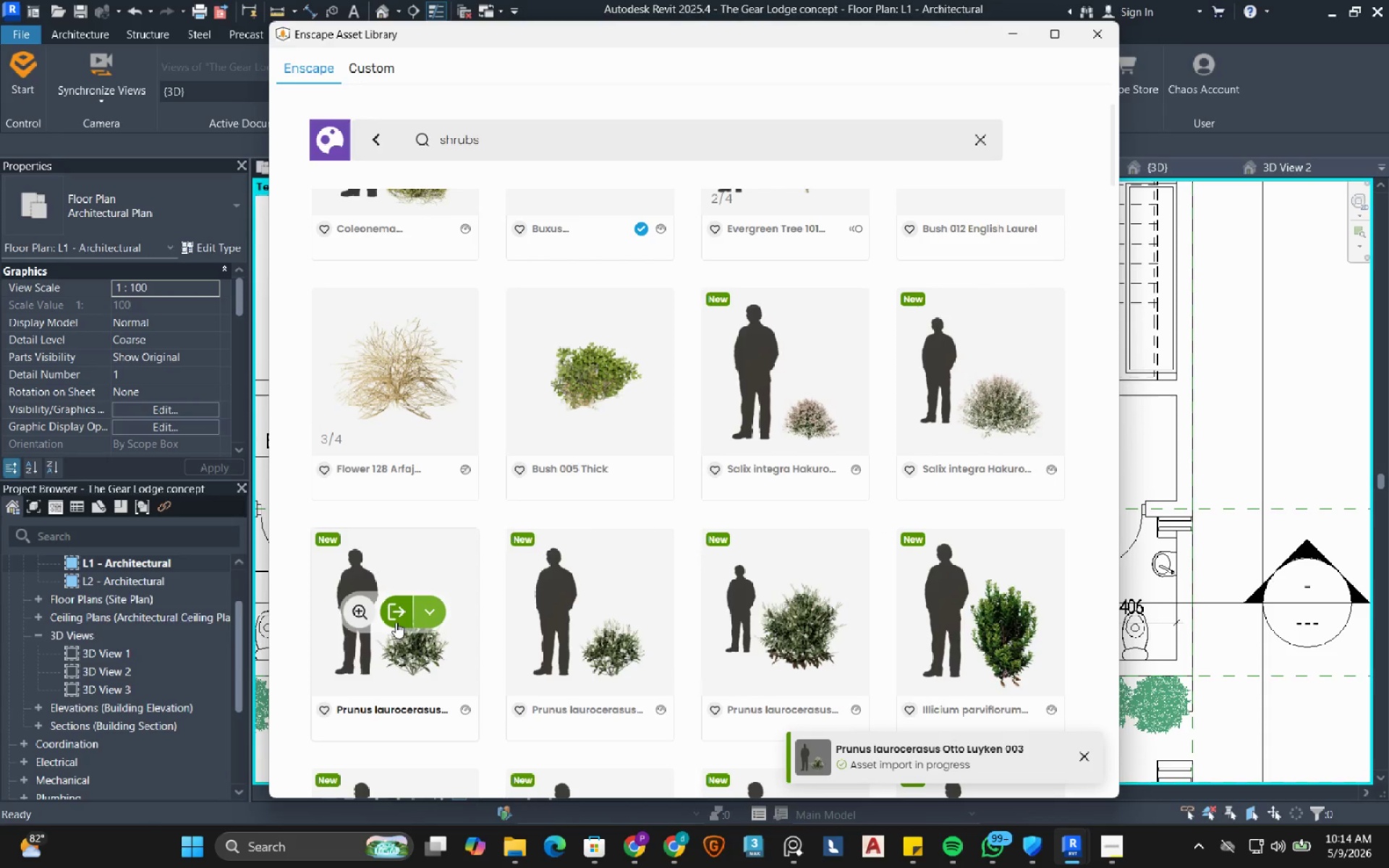 
left_click([725, 702])
 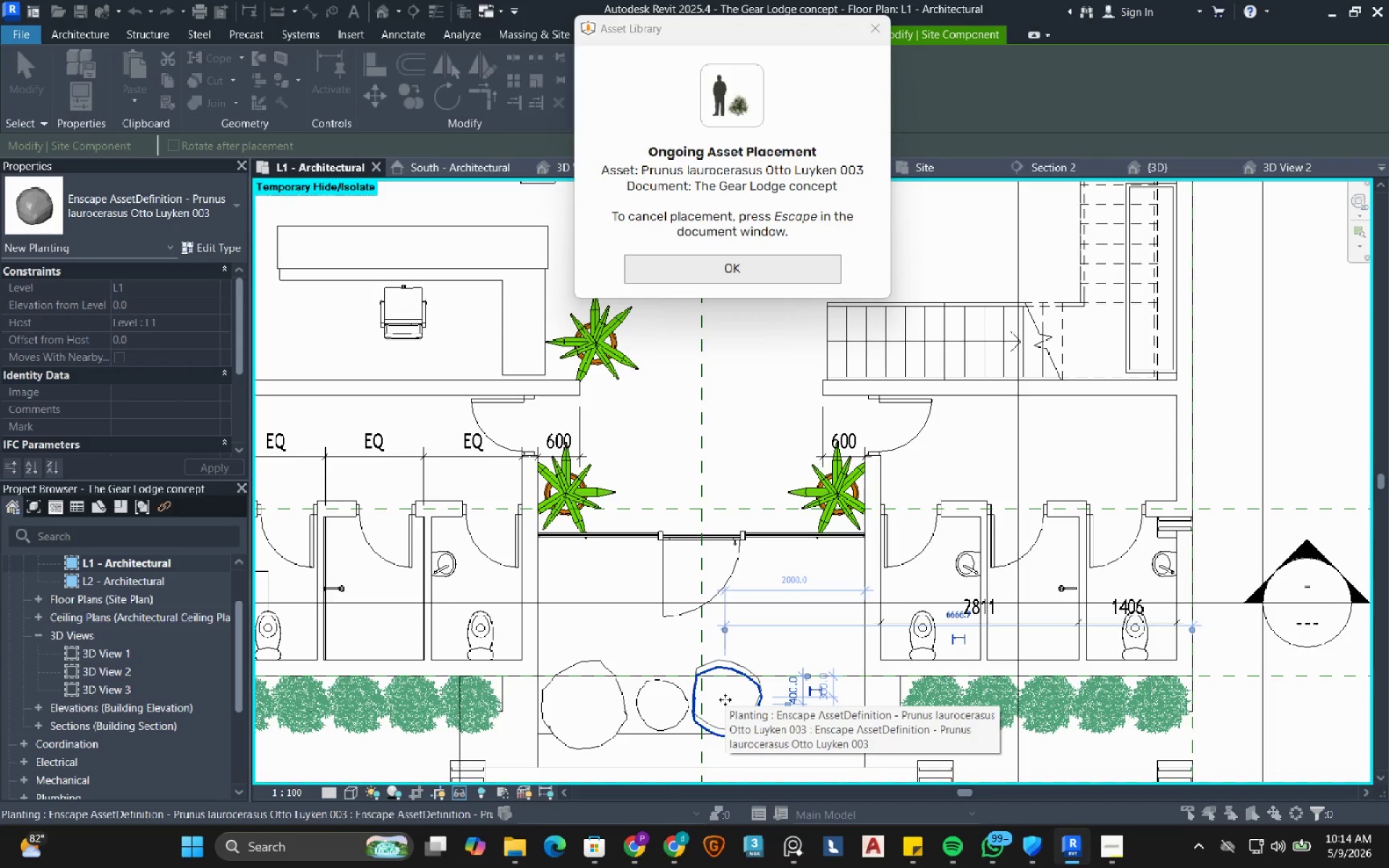 
key(Escape)
 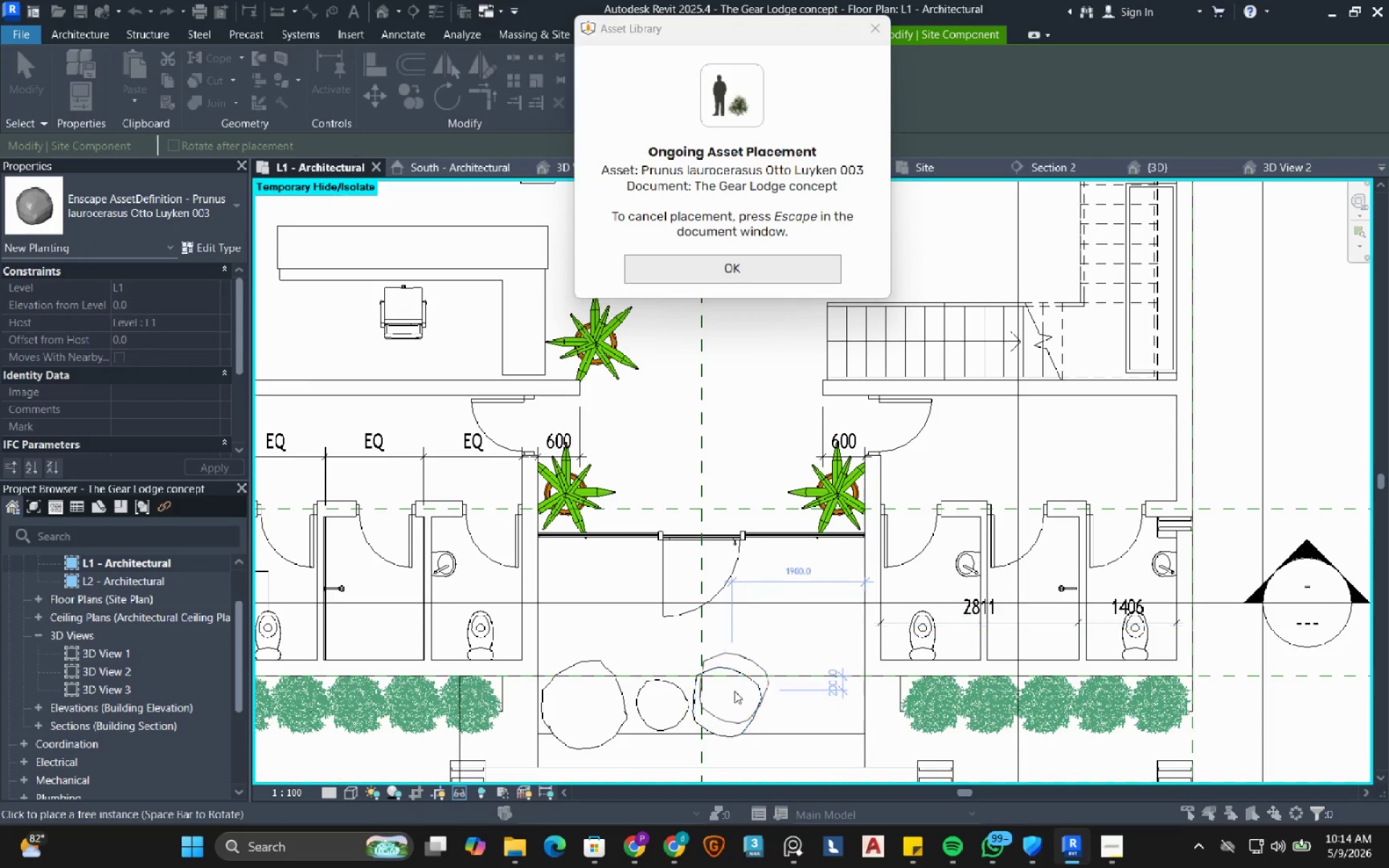 
key(Escape)
 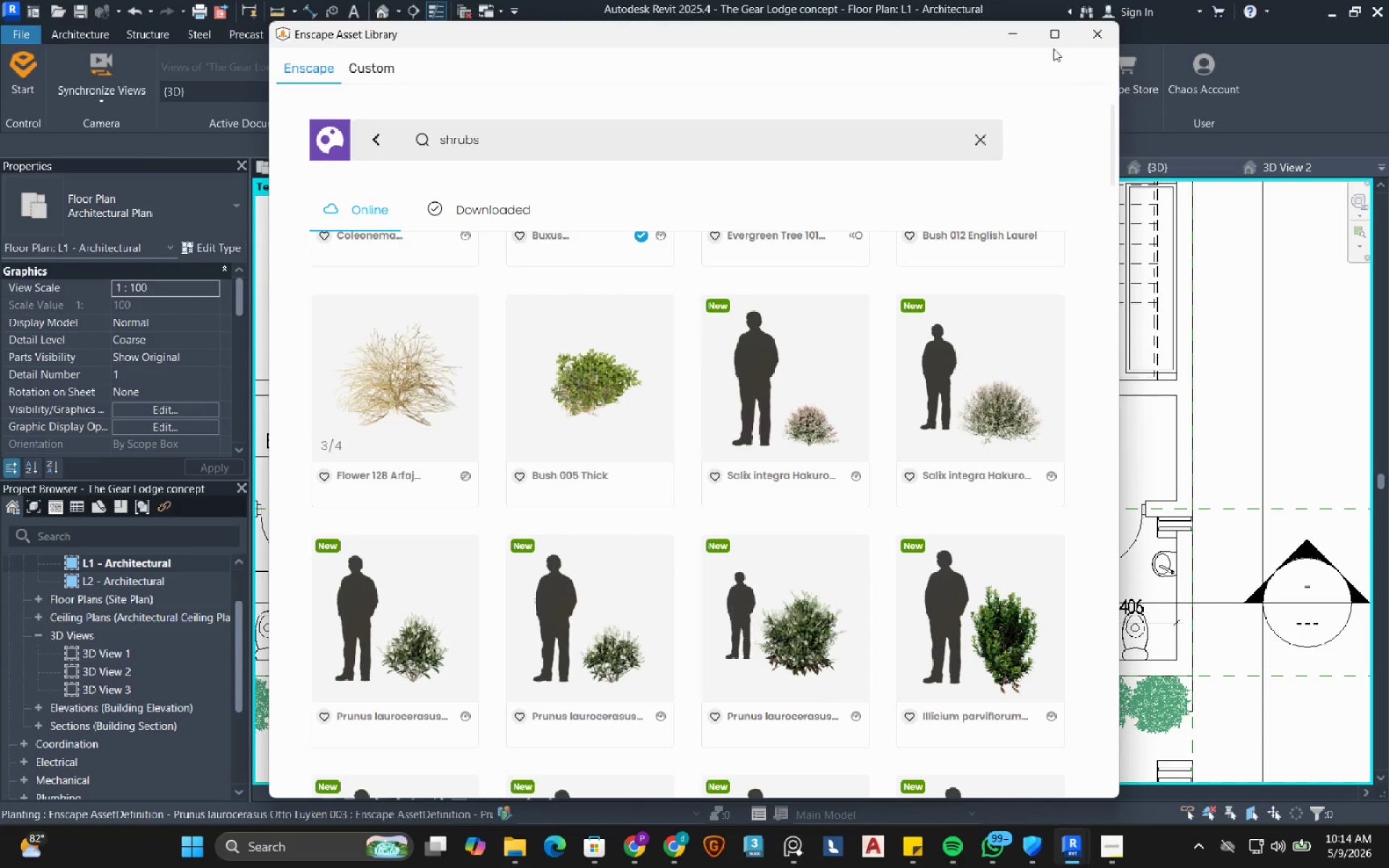 
left_click([1026, 29])
 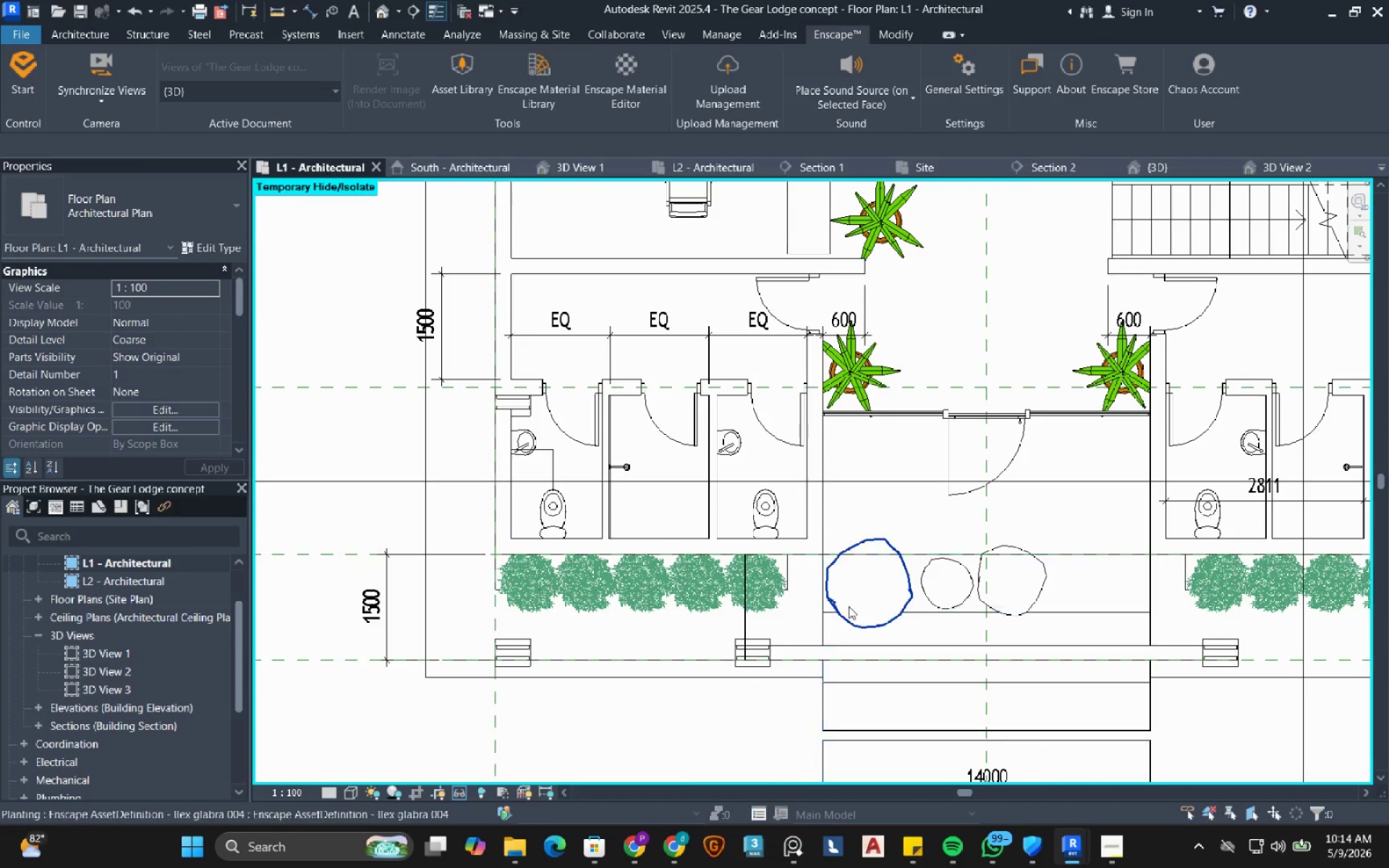 
left_click([887, 571])
 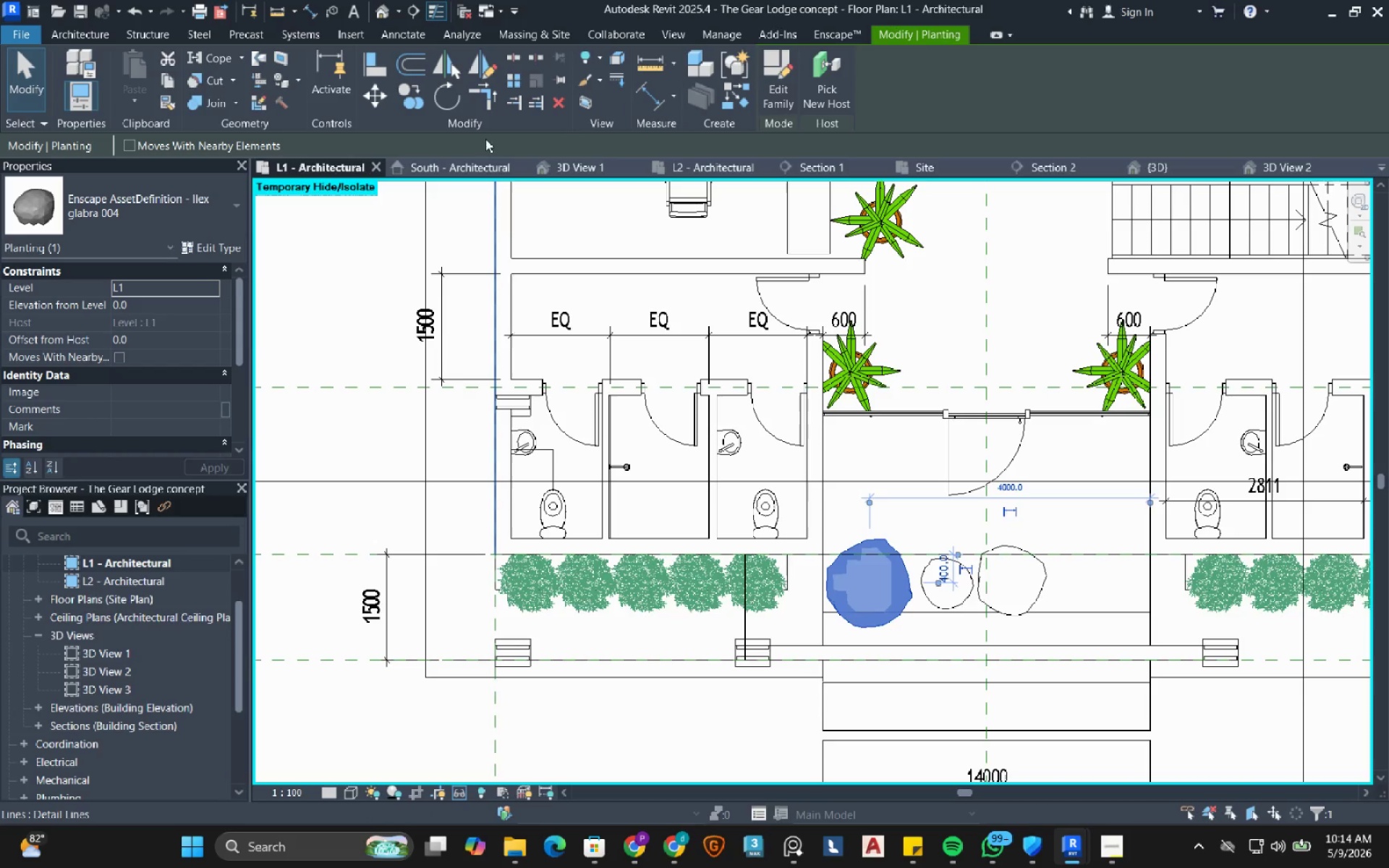 
mouse_move([510, 113])
 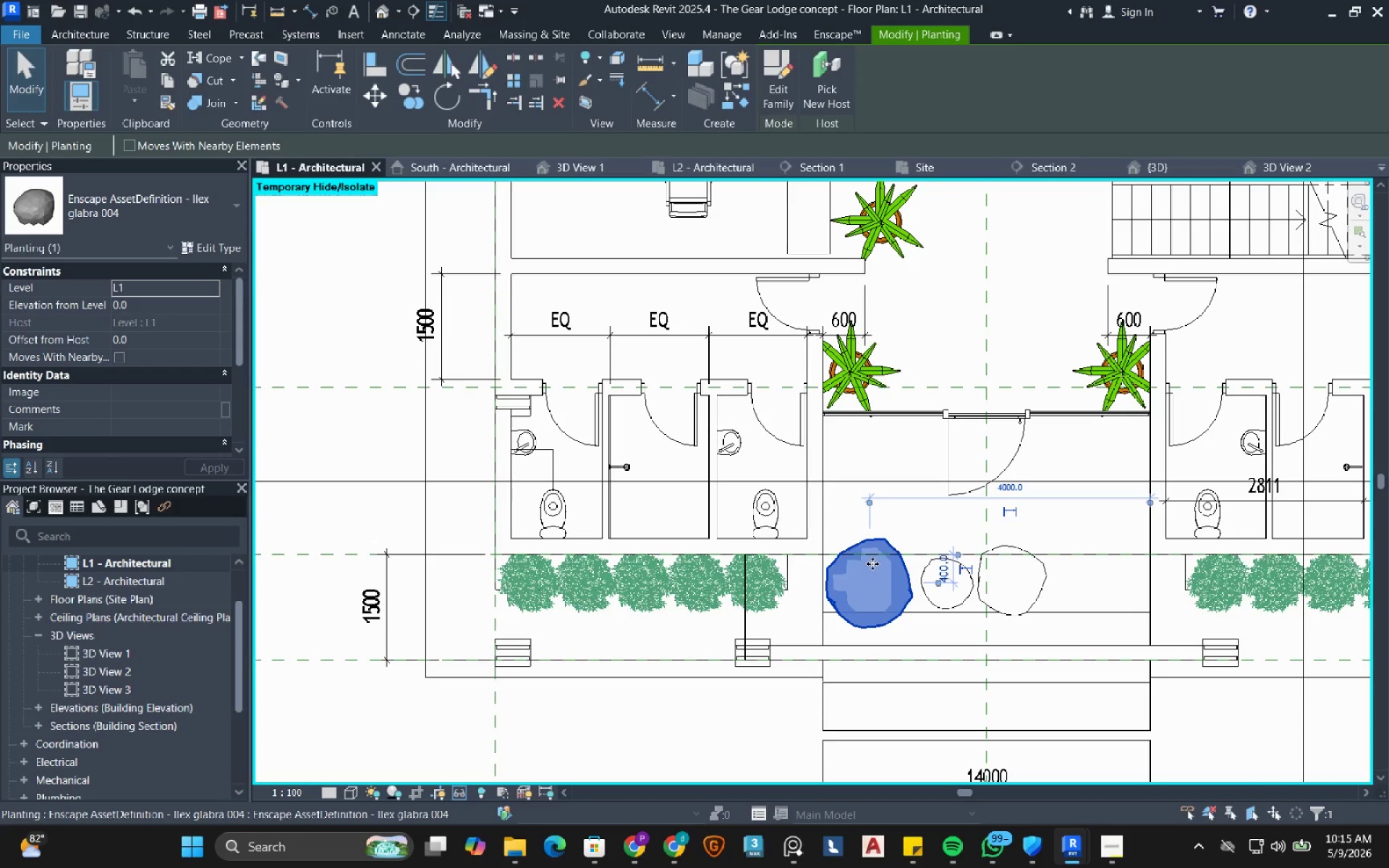 
left_click_drag(start_coordinate=[867, 561], to_coordinate=[523, 566])
 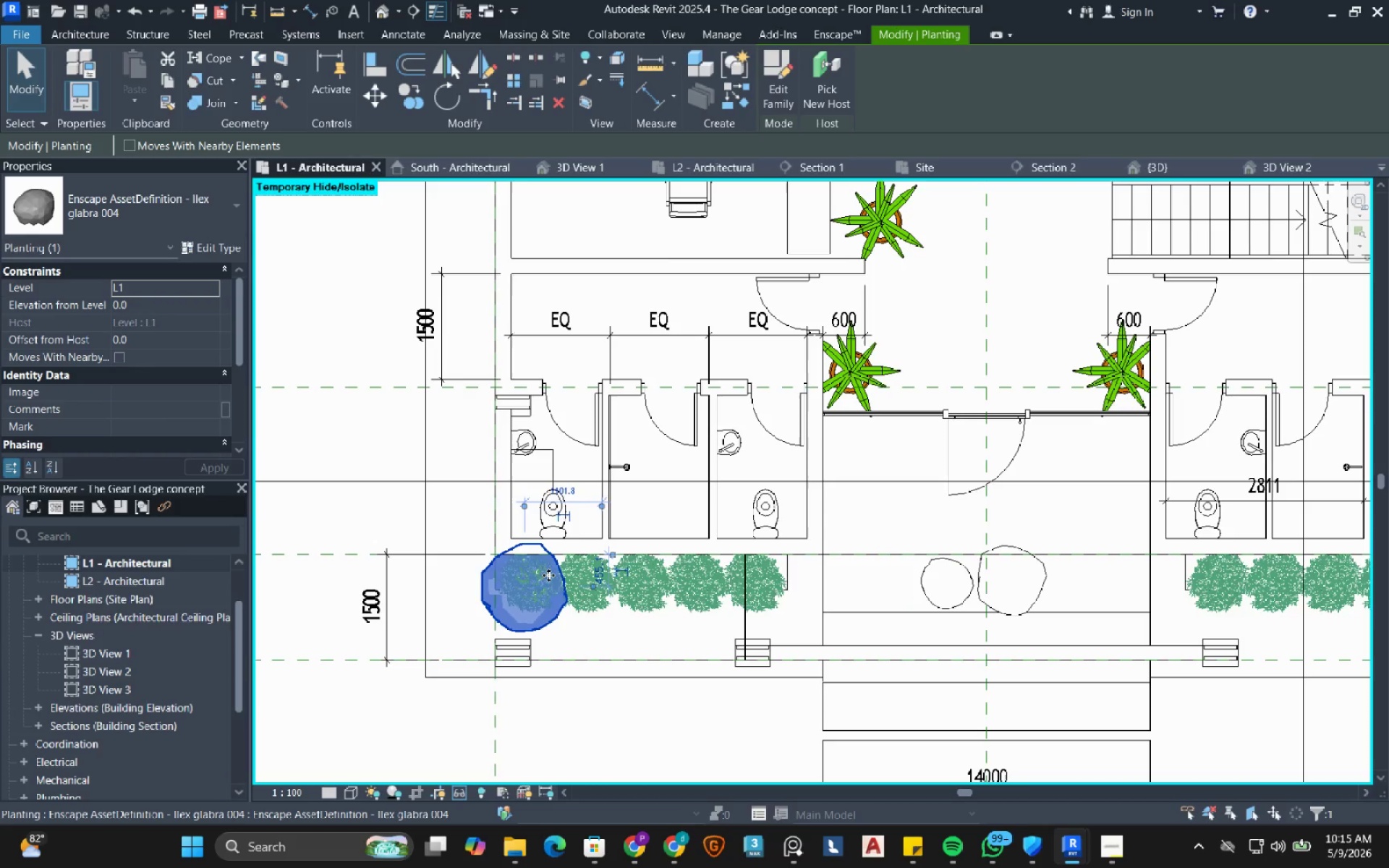 
mouse_move([566, 589])
 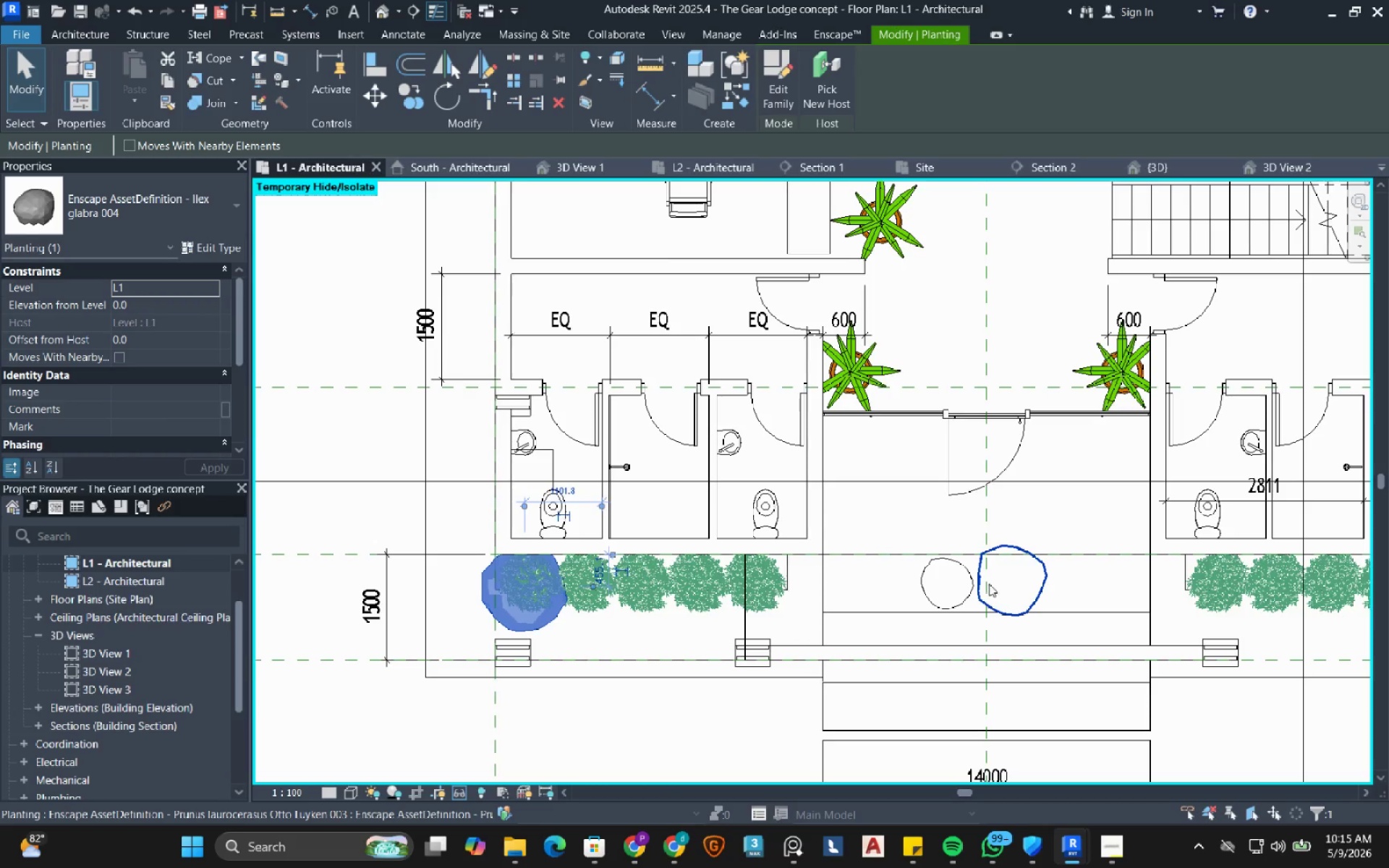 
left_click([996, 582])
 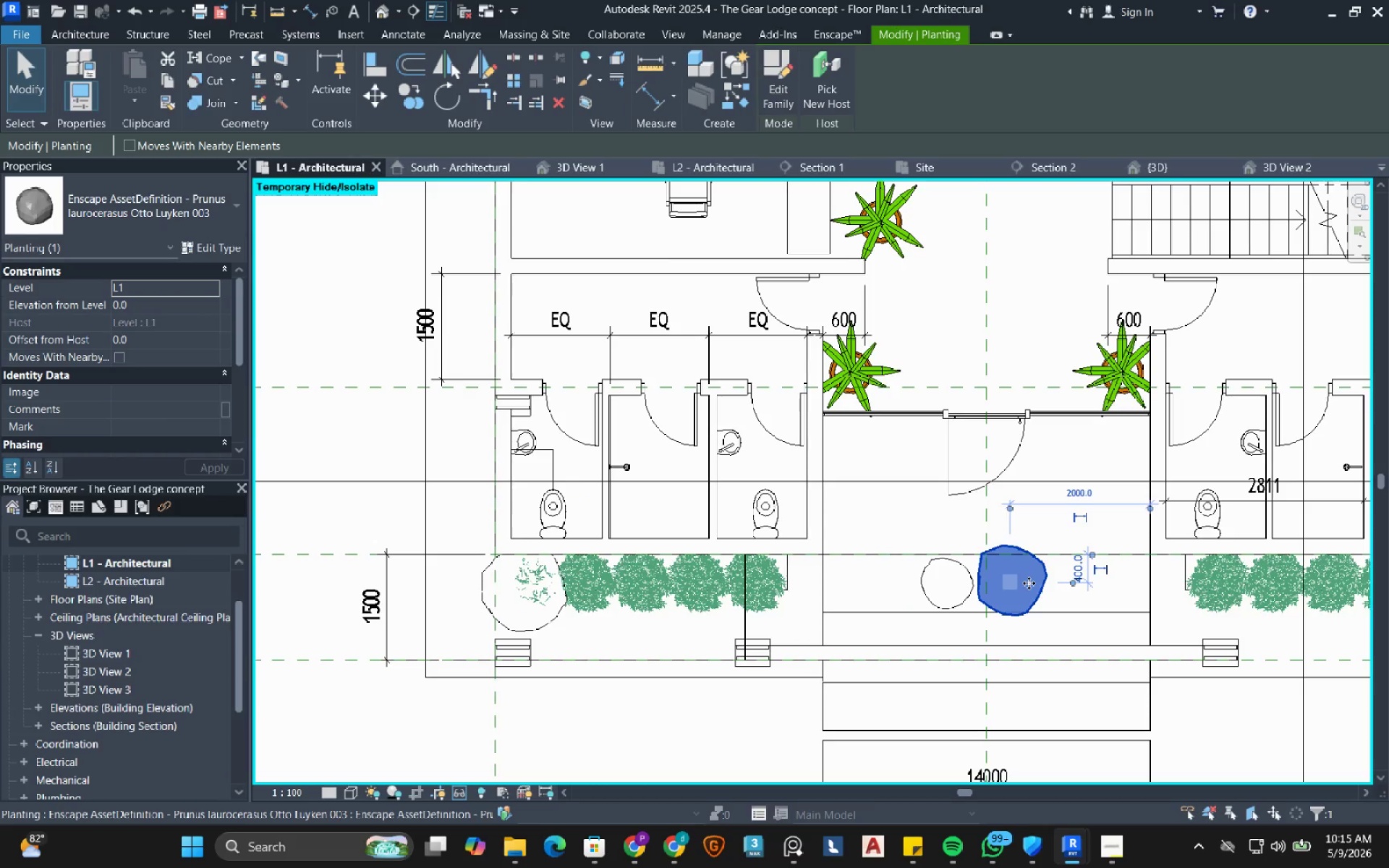 
left_click_drag(start_coordinate=[1029, 583], to_coordinate=[608, 591])
 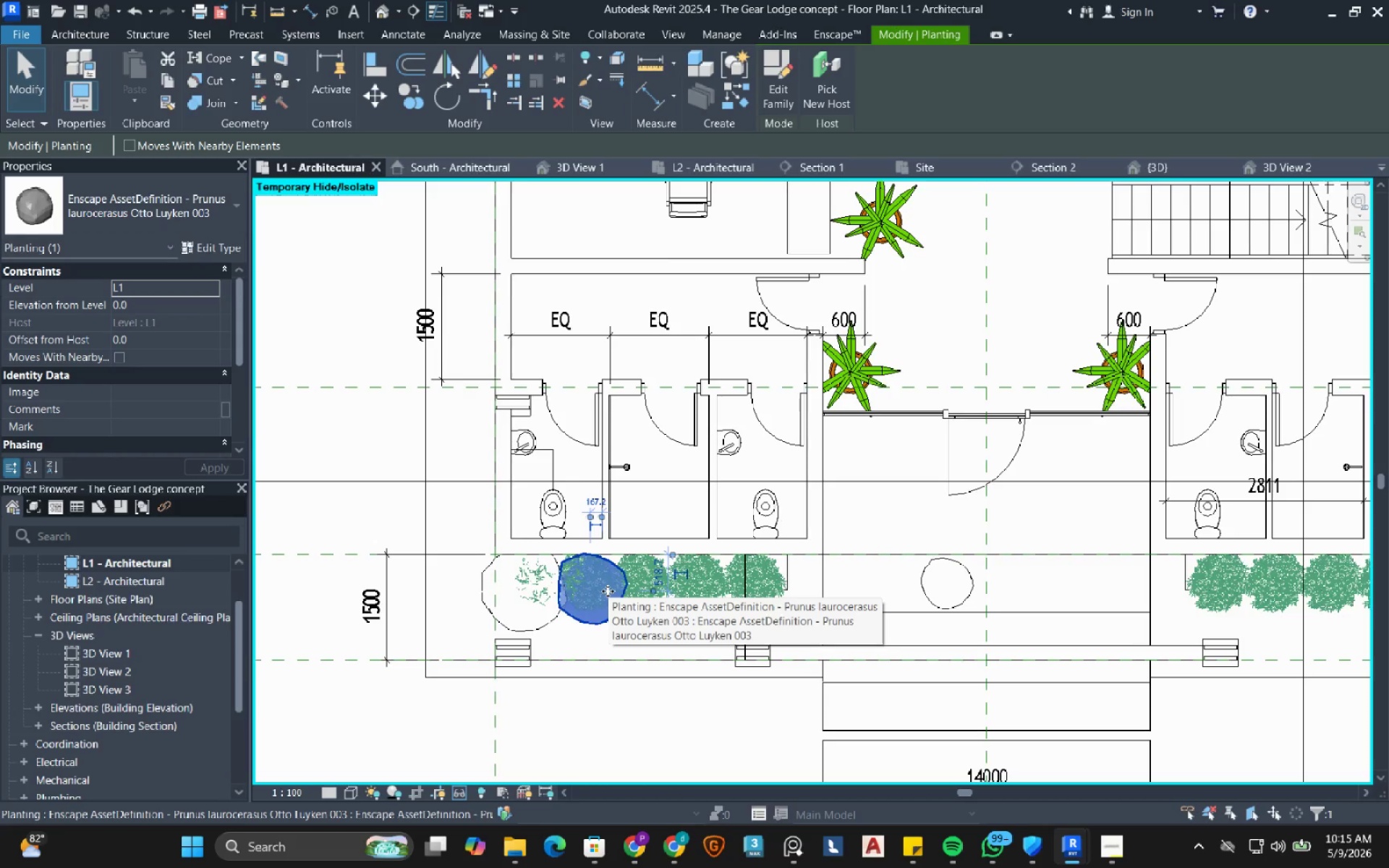 
key(ArrowRight)
 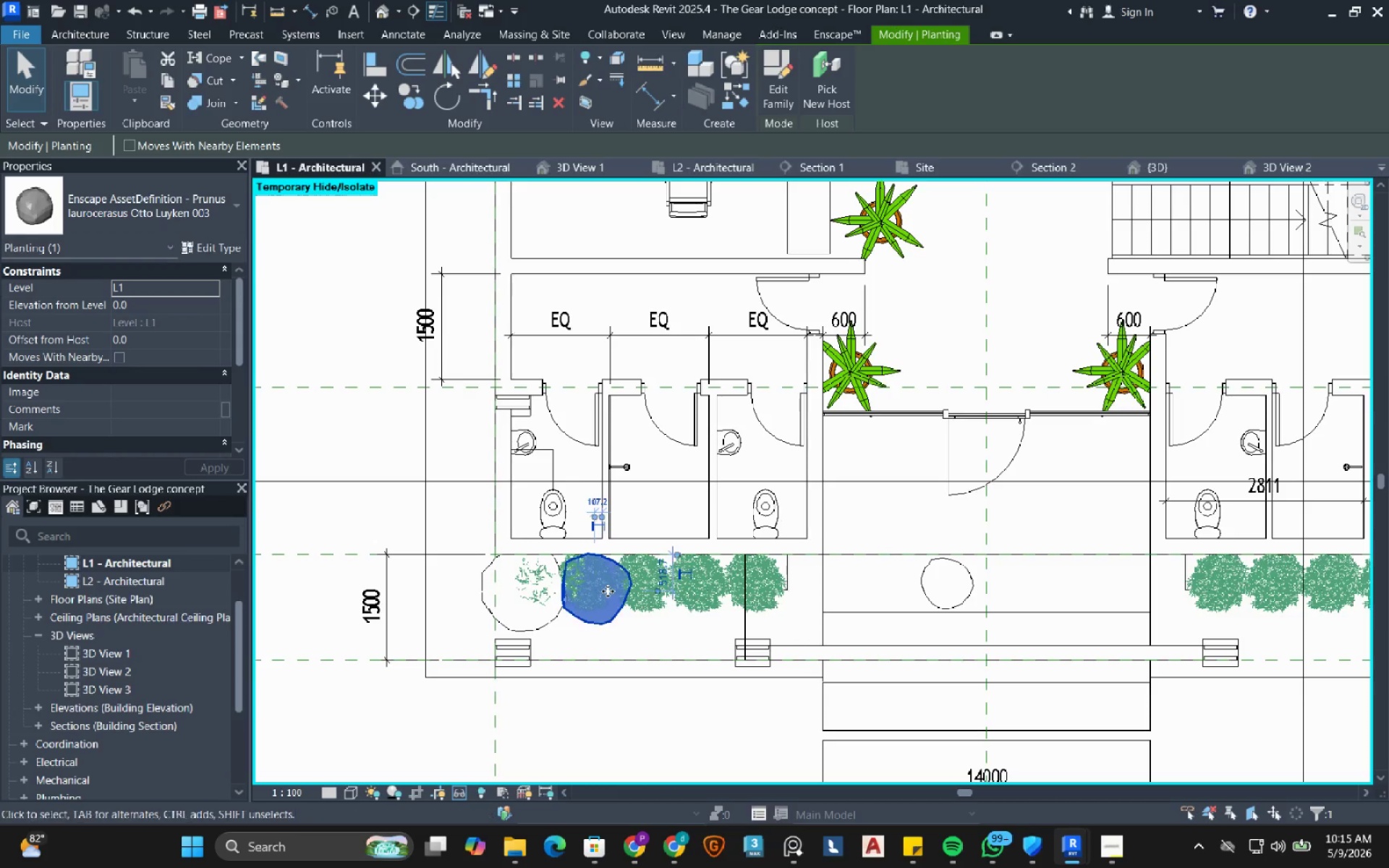 
key(ArrowRight)
 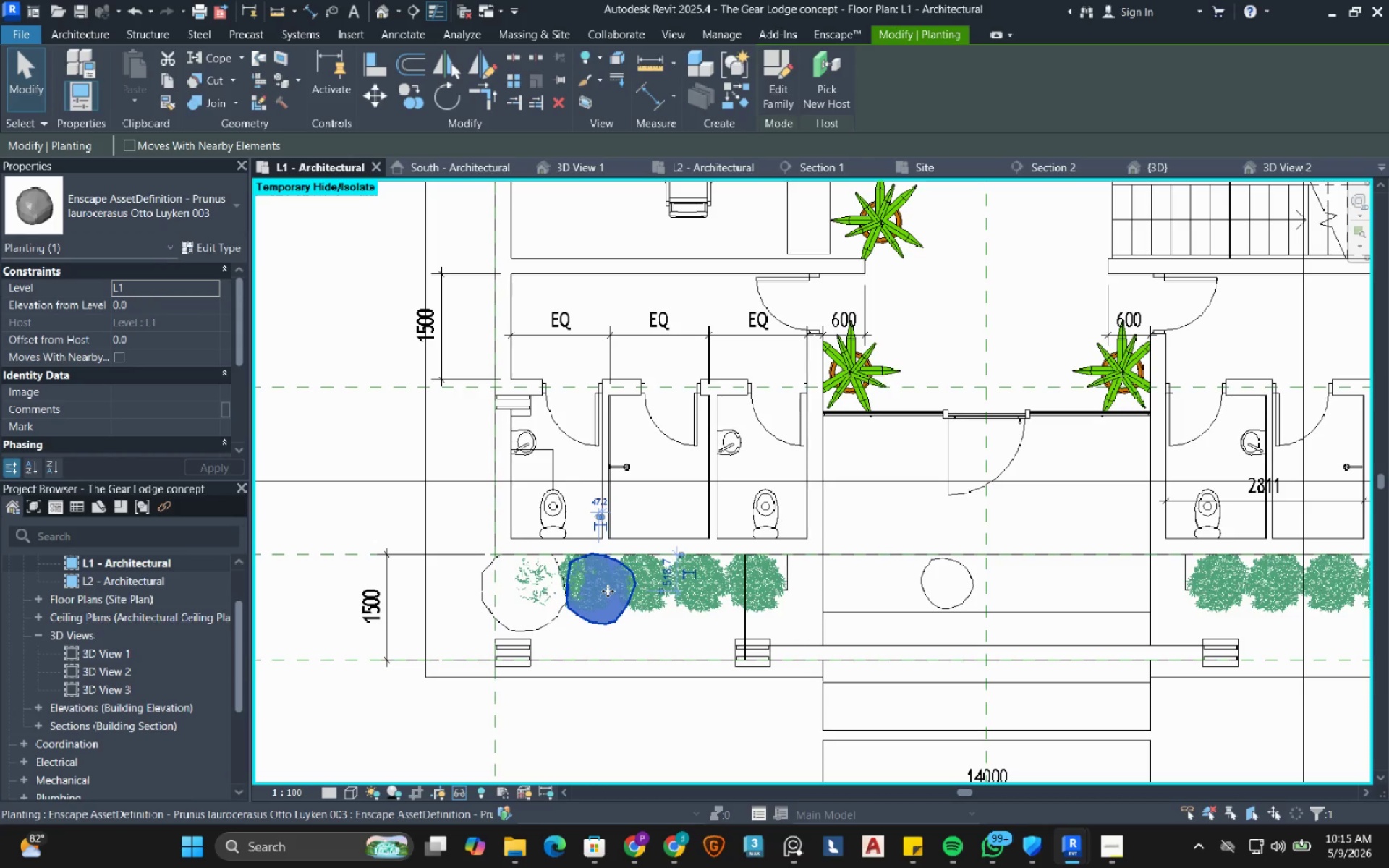 
key(ArrowLeft)
 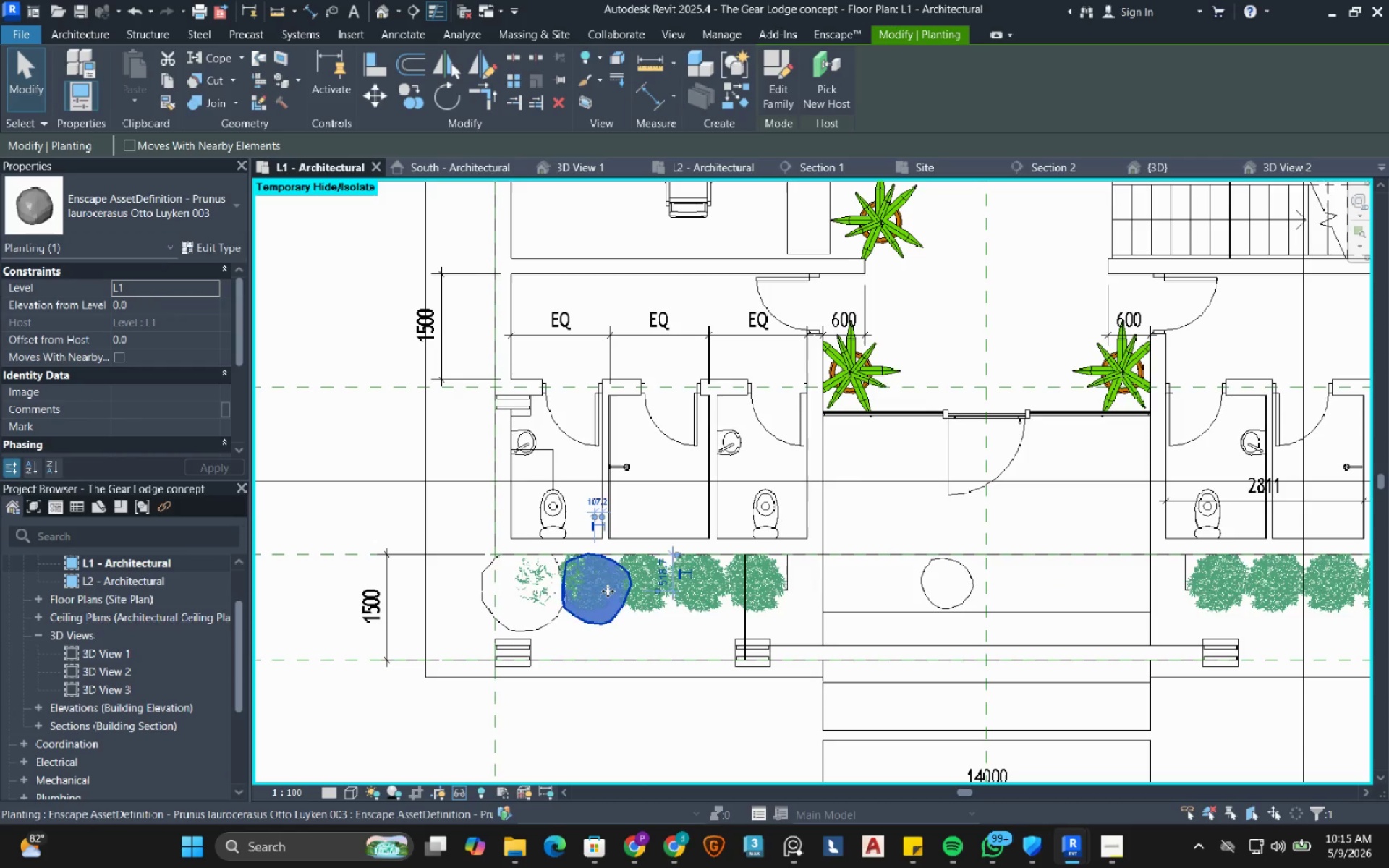 
key(Escape)
 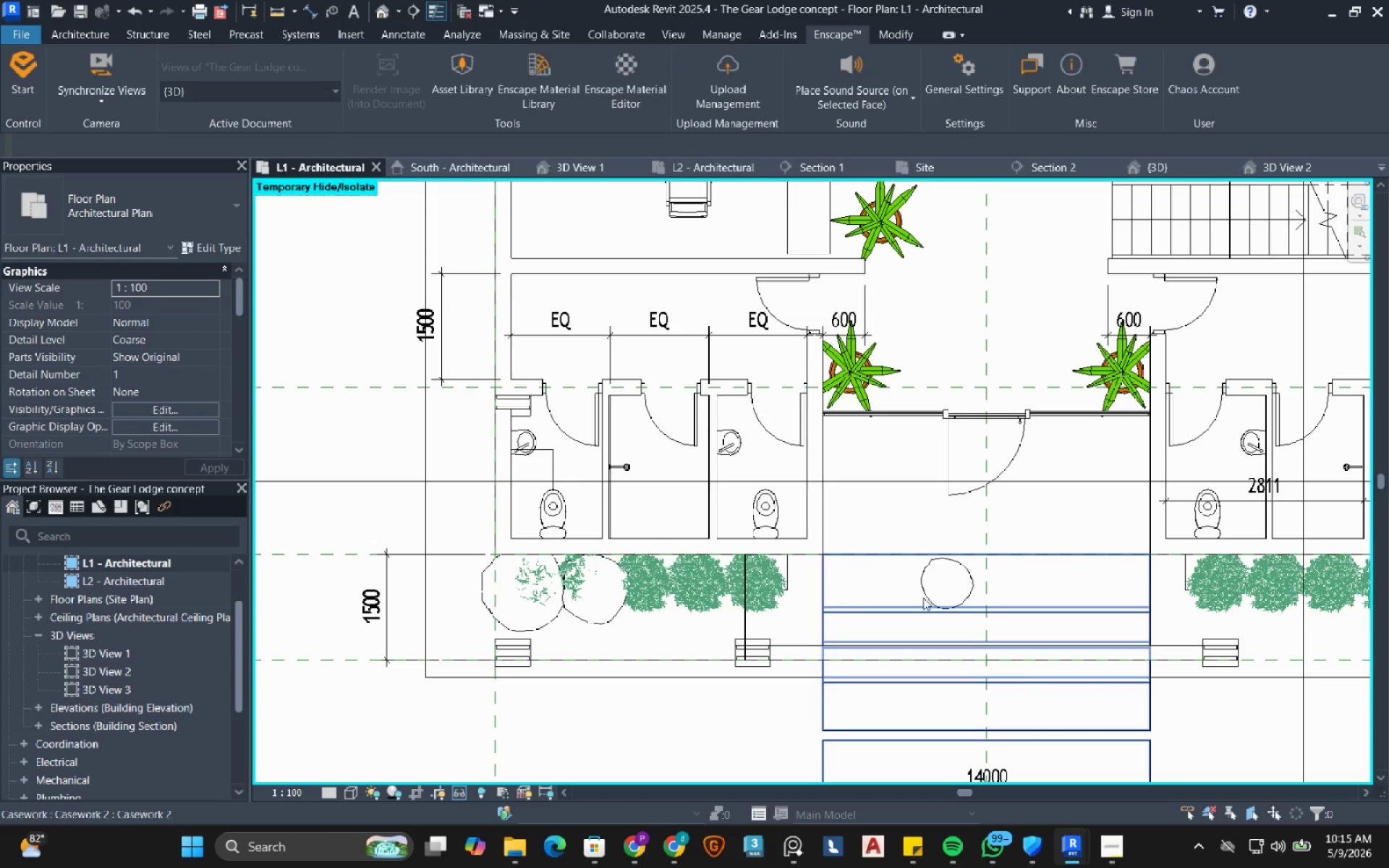 
left_click([957, 599])
 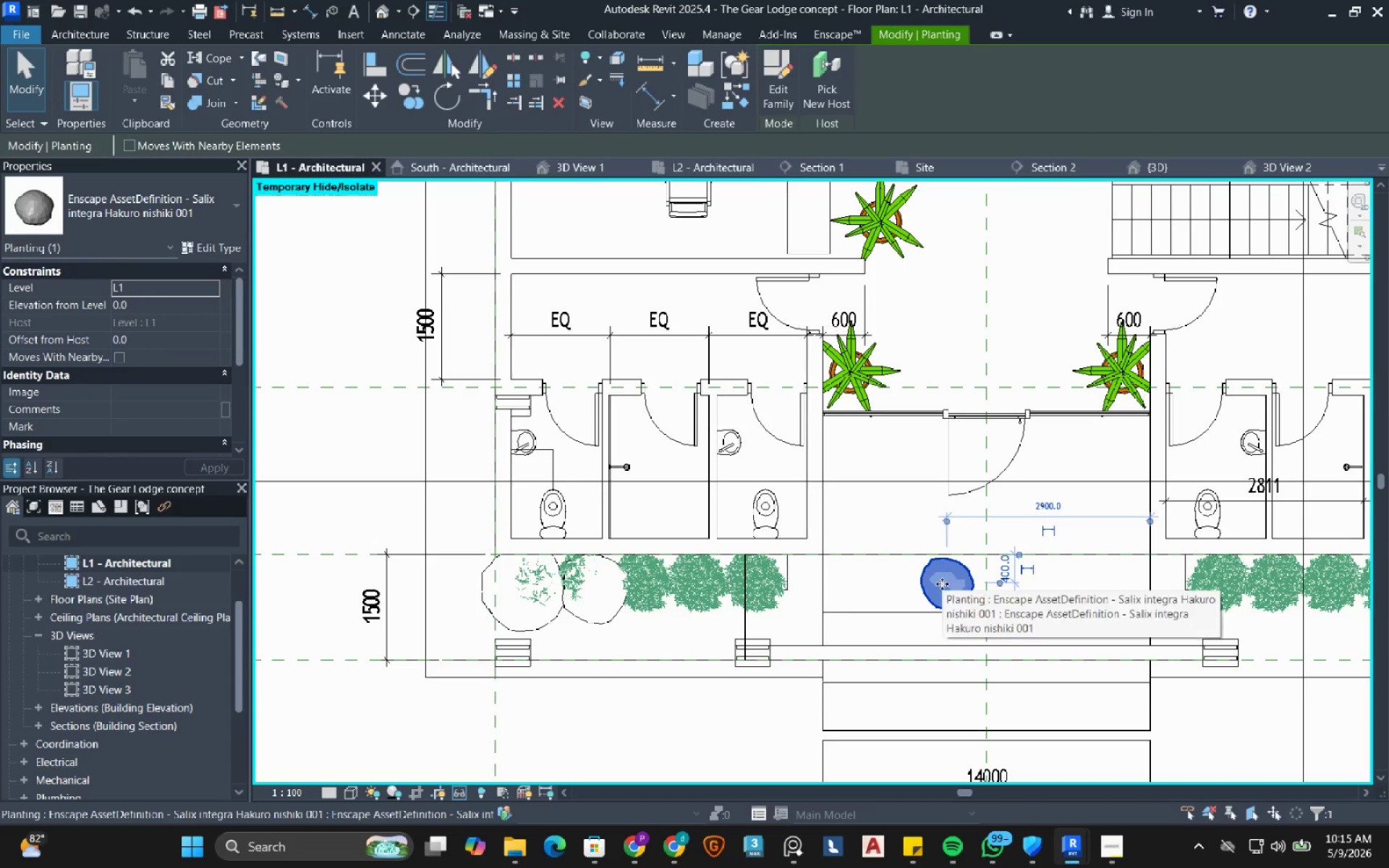 
left_click_drag(start_coordinate=[942, 584], to_coordinate=[648, 584])
 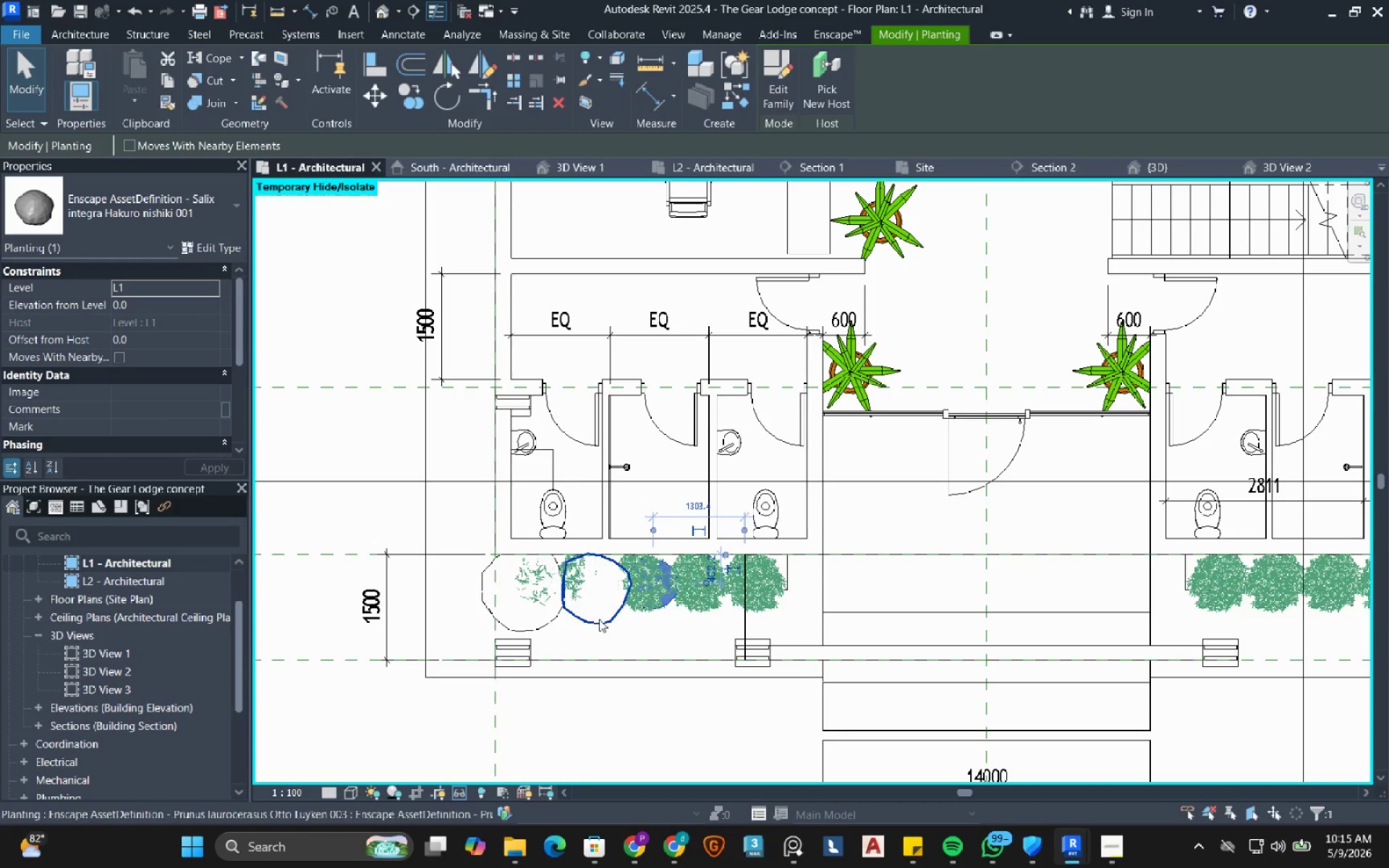 
left_click([600, 629])
 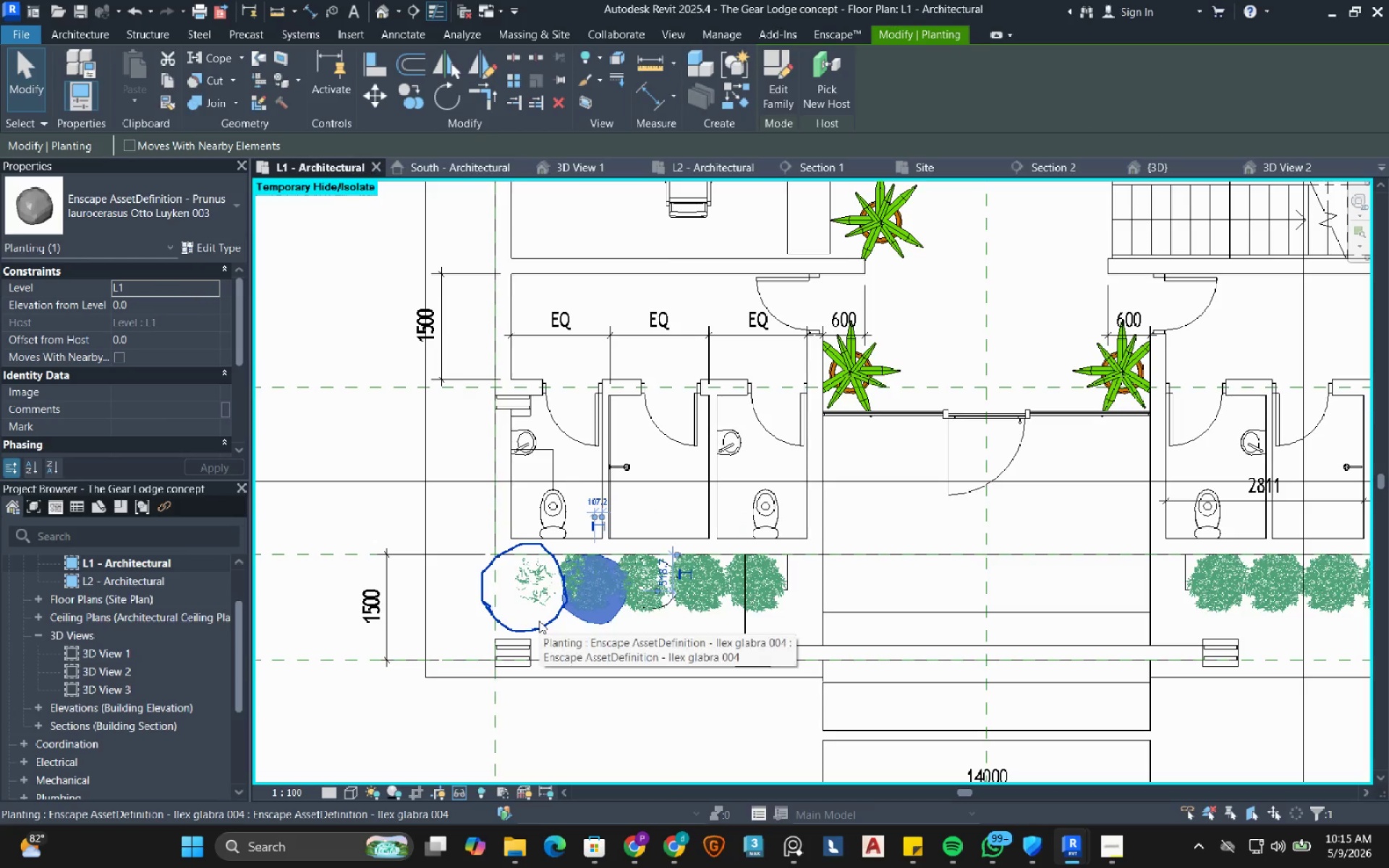 
hold_key(key=ControlRight, duration=0.39)
left_click([539, 621])
 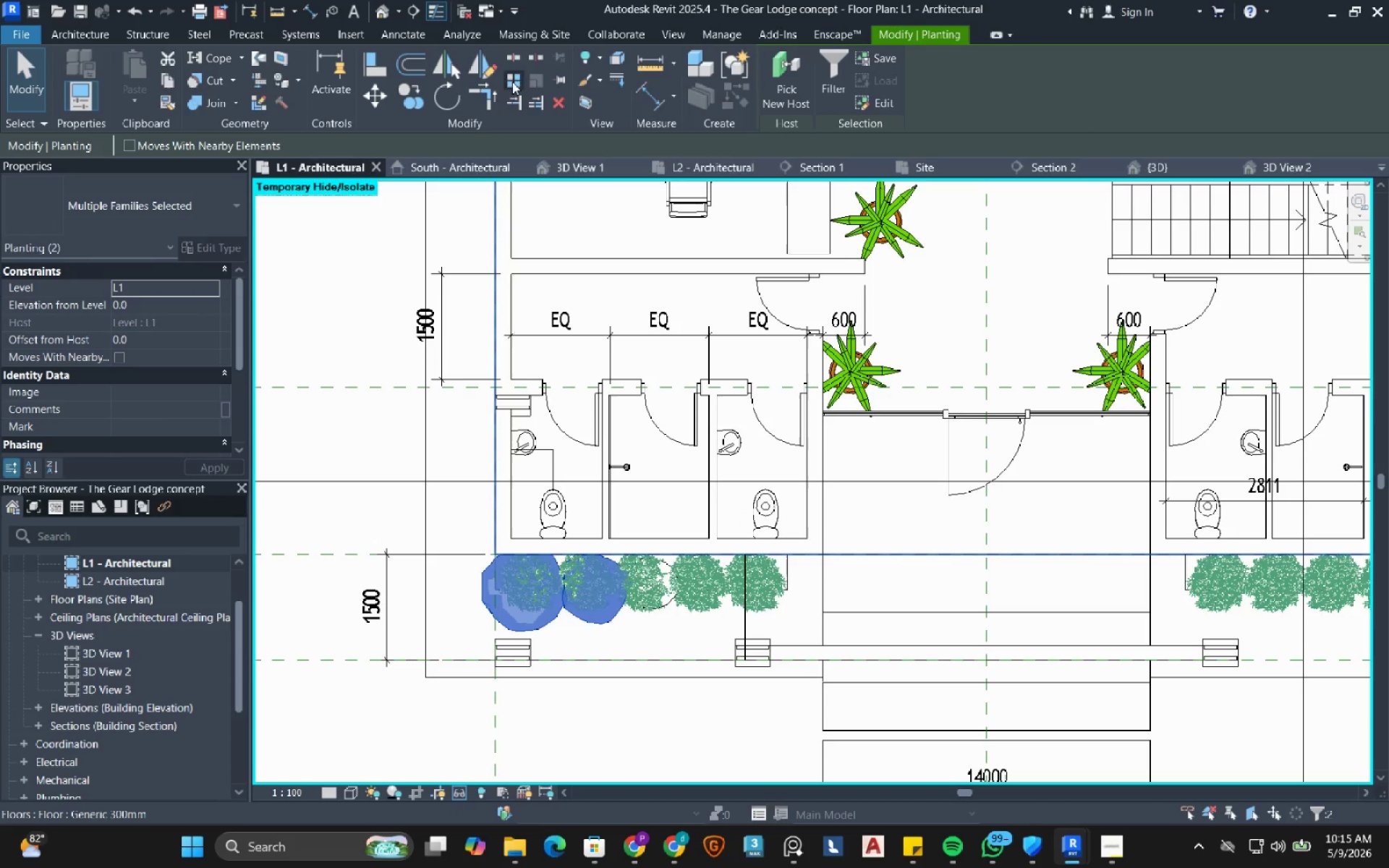 
left_click([485, 66])
 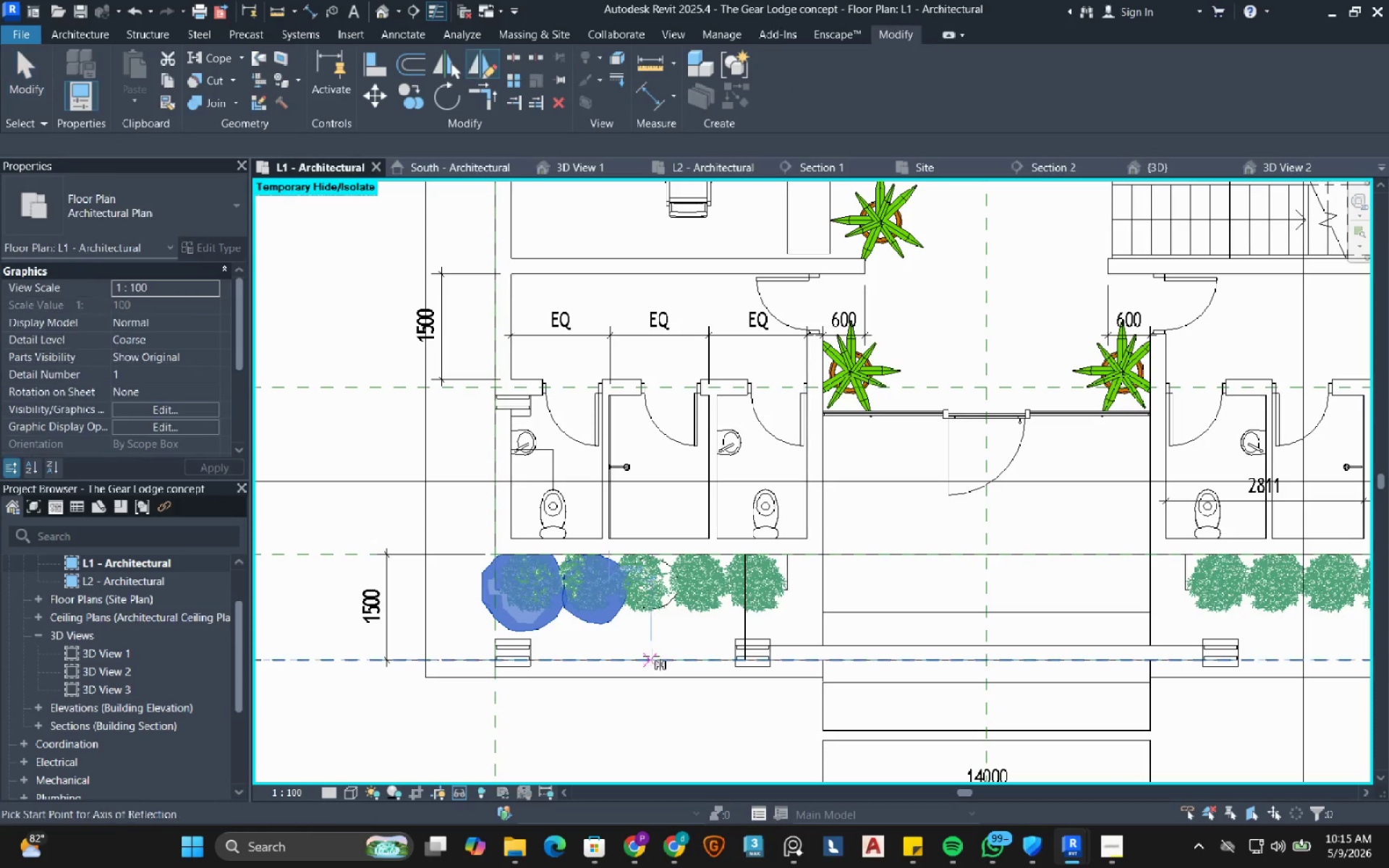 
scroll: coordinate [651, 656], scroll_direction: up, amount: 3.0
 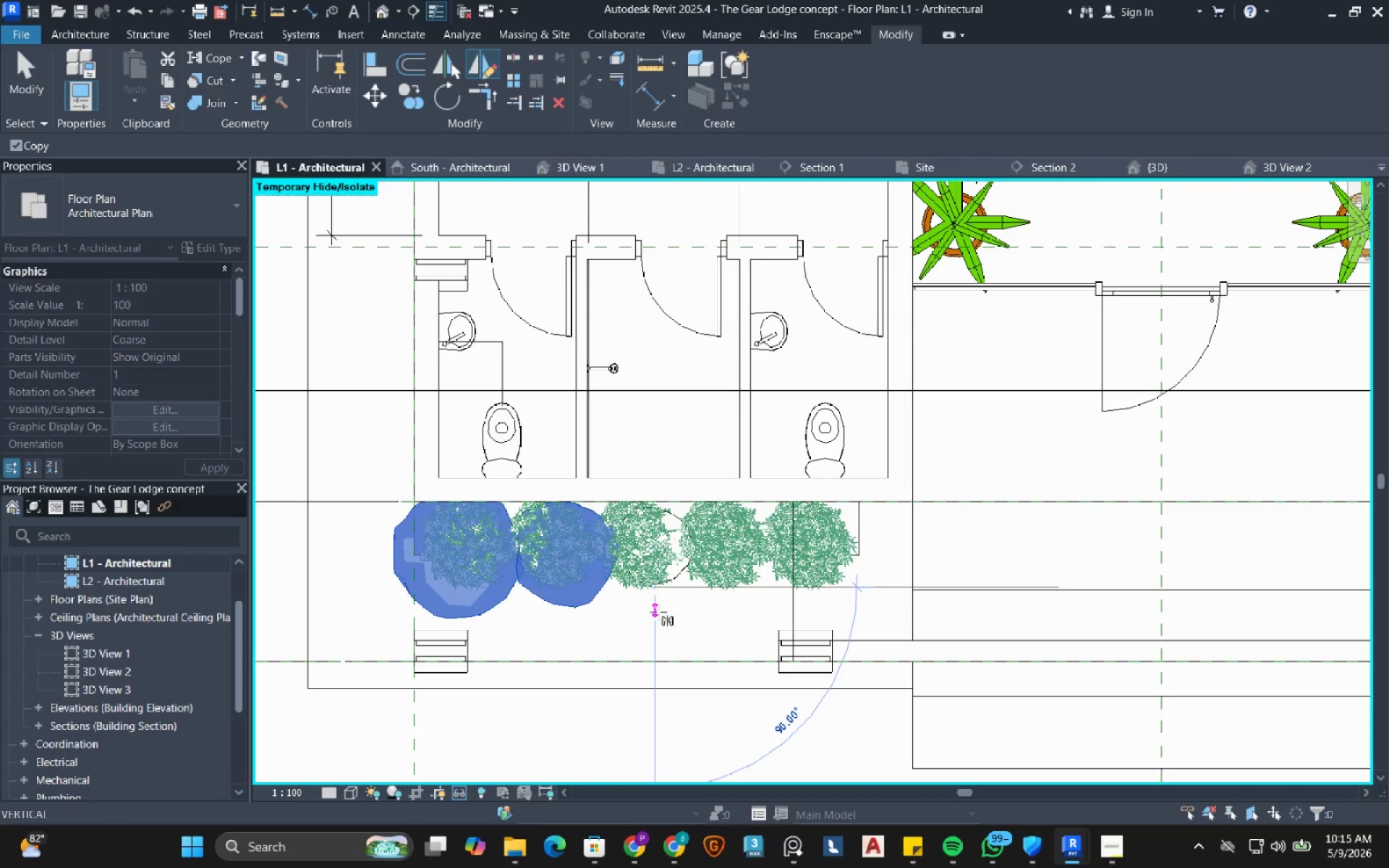 
double_click([658, 616])
 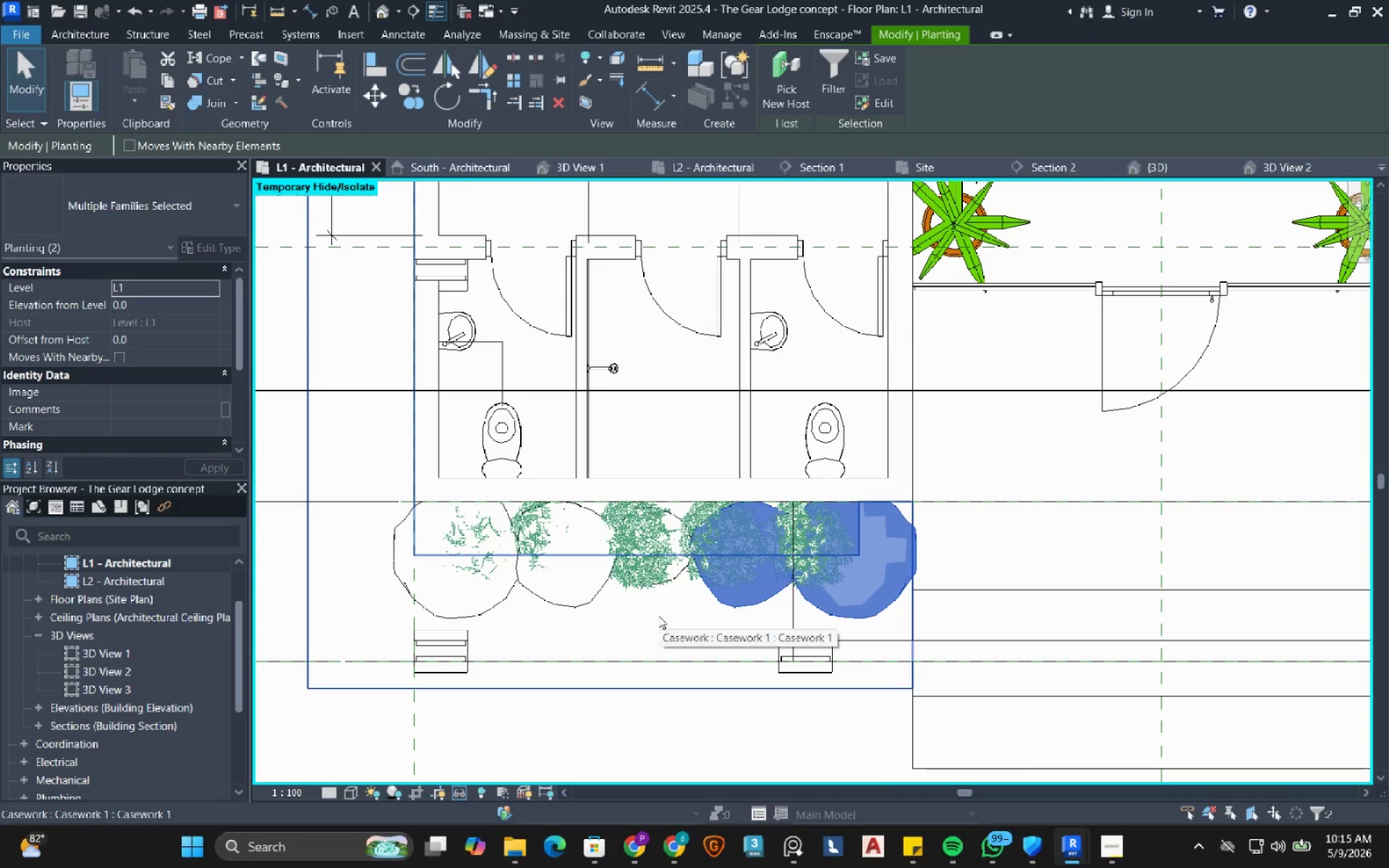 
key(ArrowRight)
 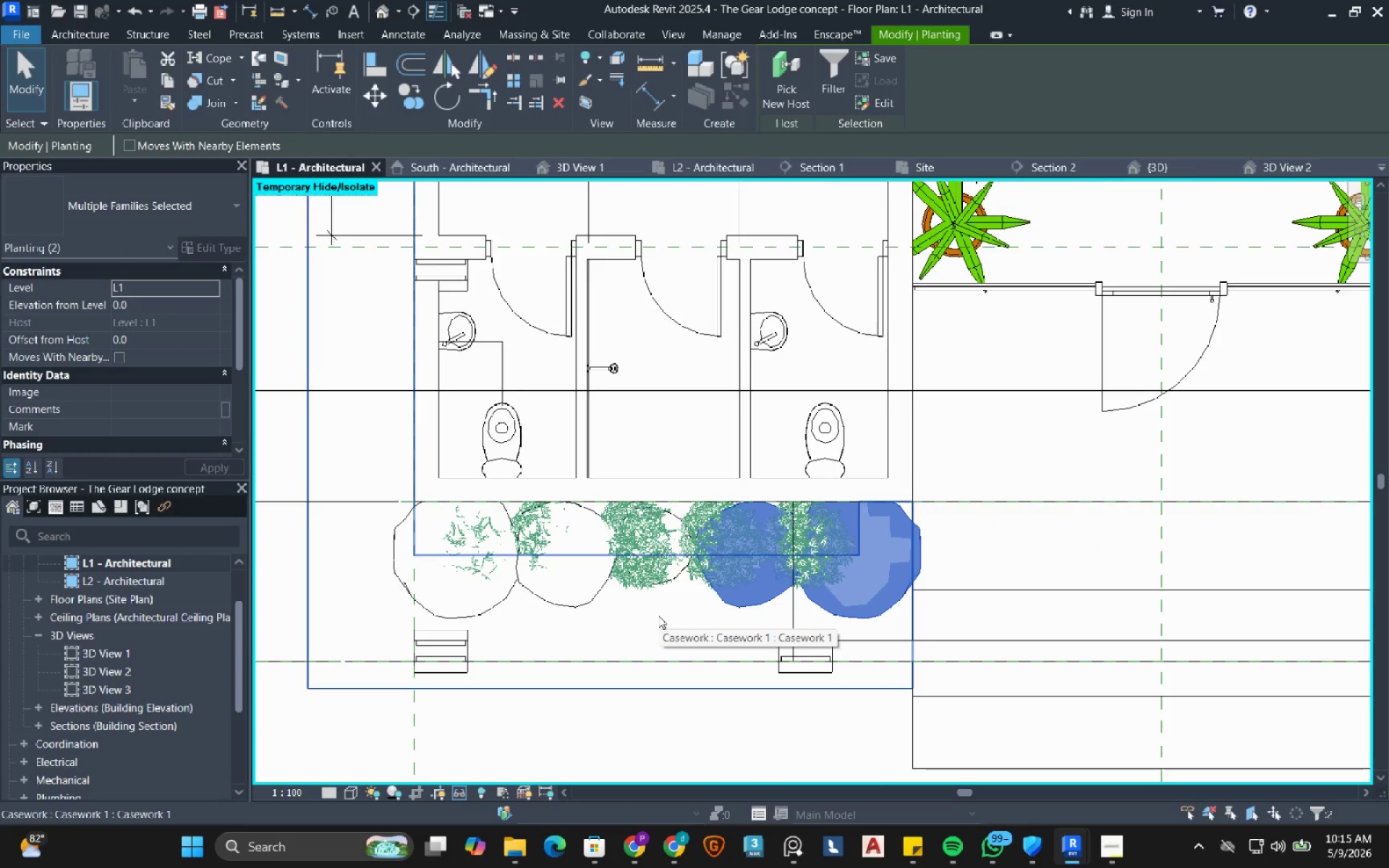 
key(ArrowLeft)
 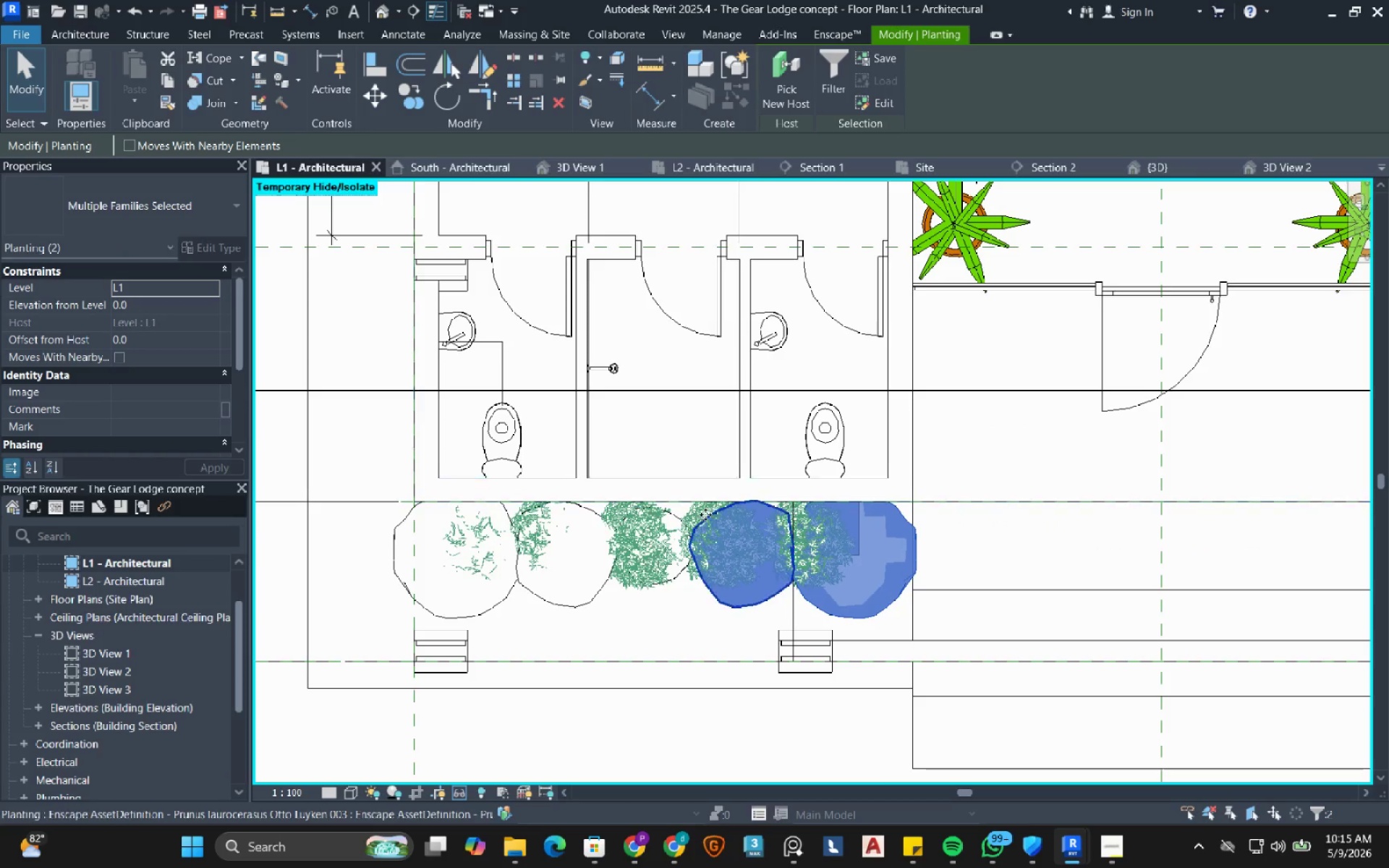 
scroll: coordinate [663, 580], scroll_direction: up, amount: 4.0
 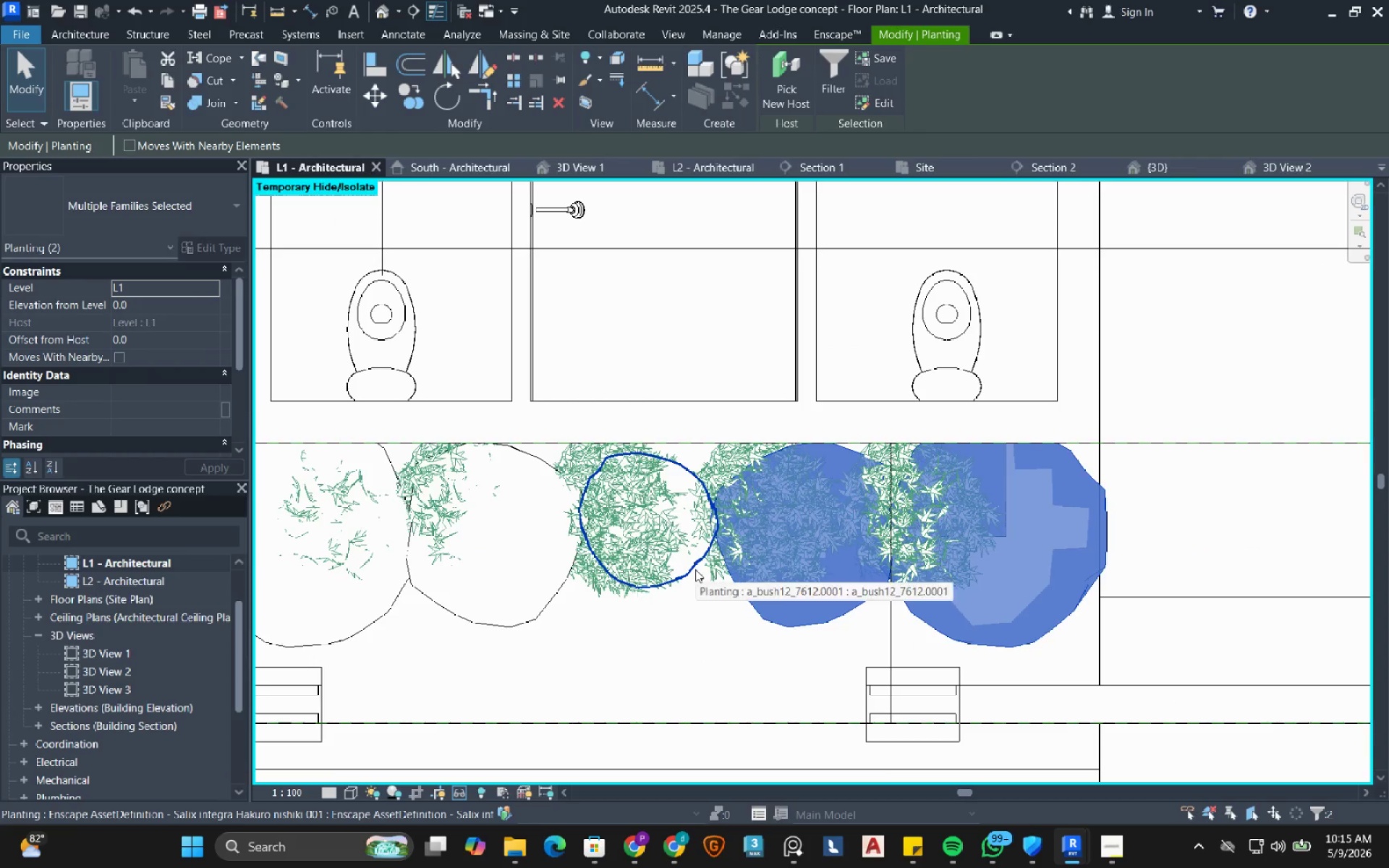 
hold_key(key=ControlLeft, duration=1.95)
left_click([695, 569])
 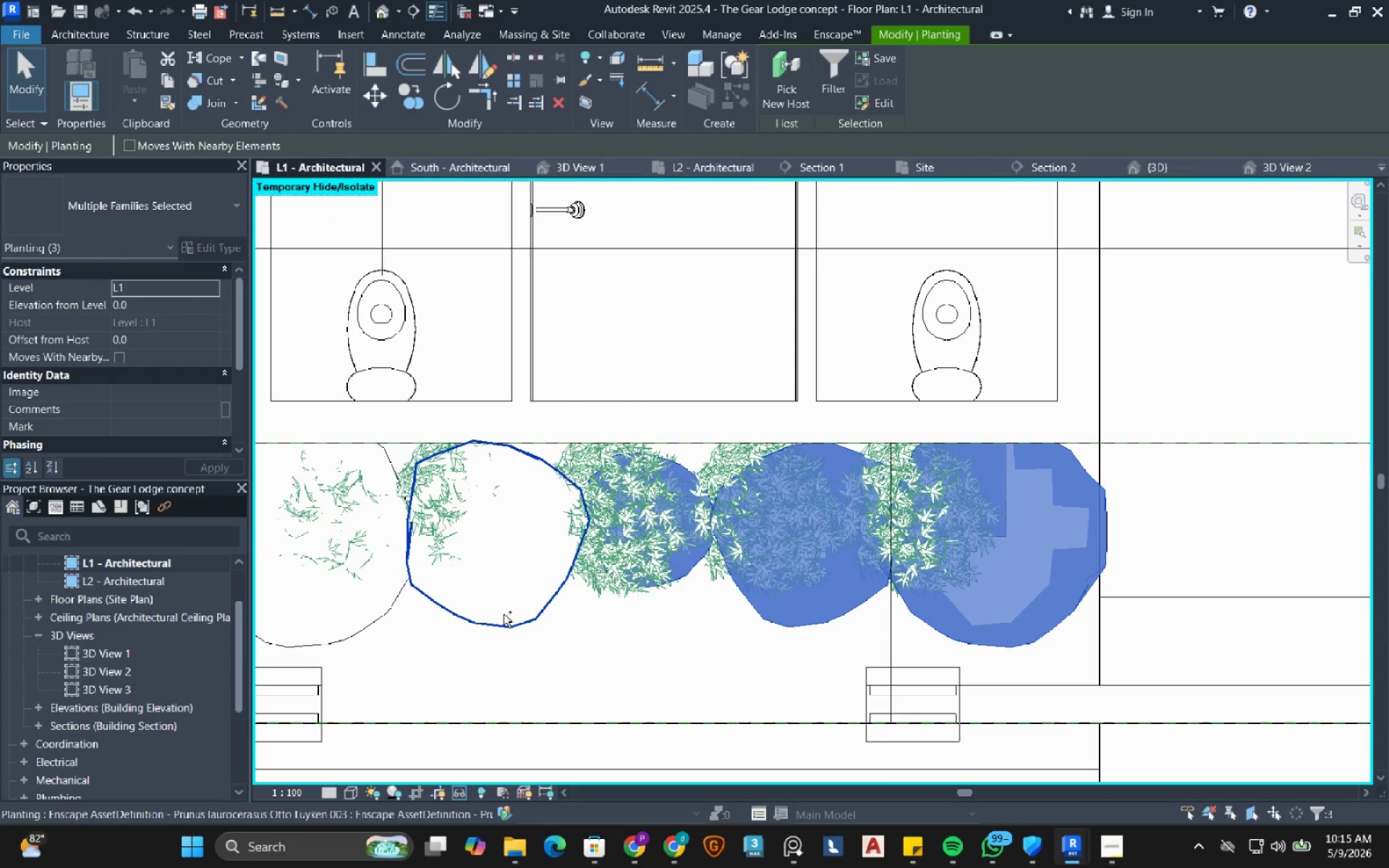 
left_click([504, 614])
 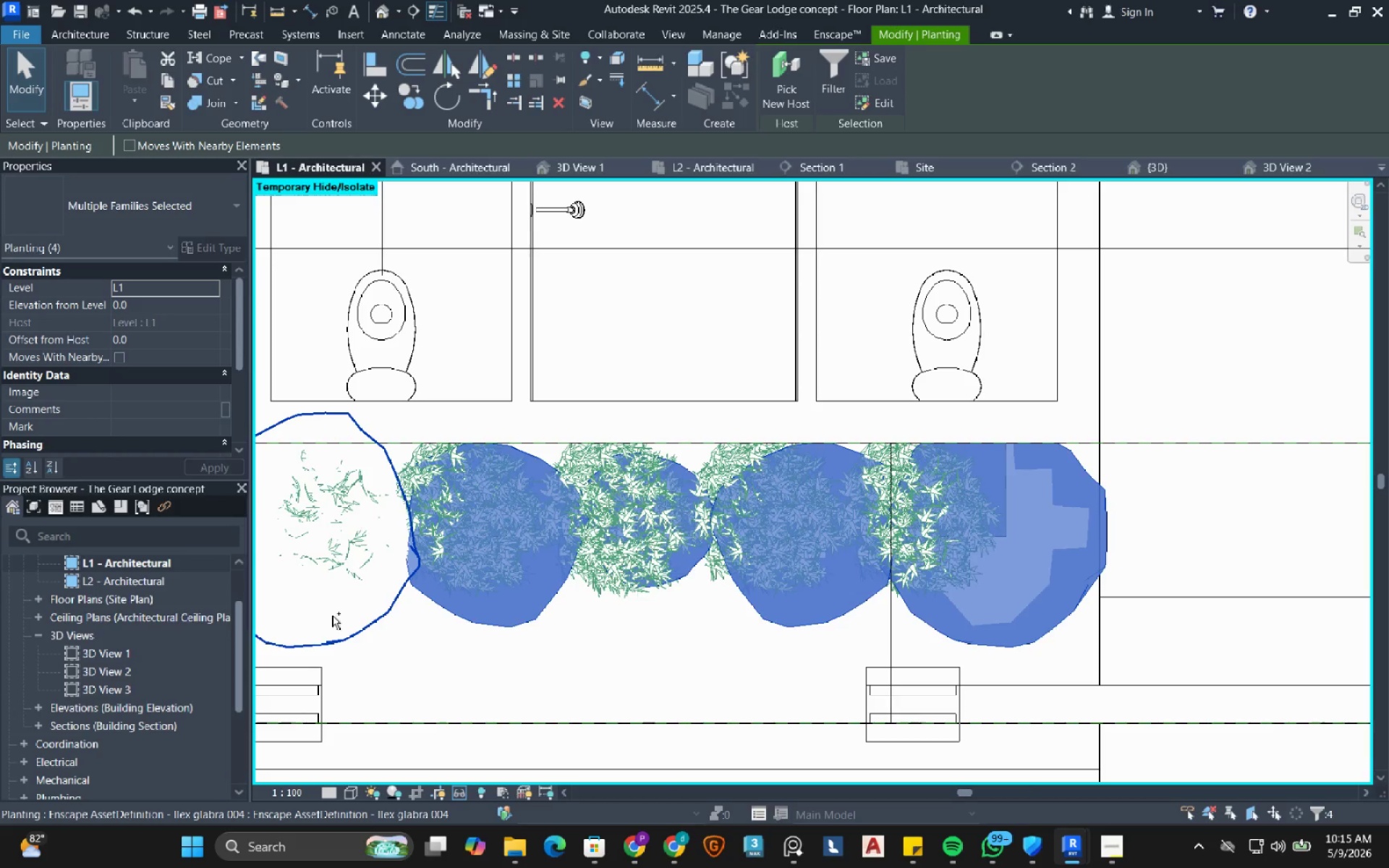 
left_click([332, 616])
 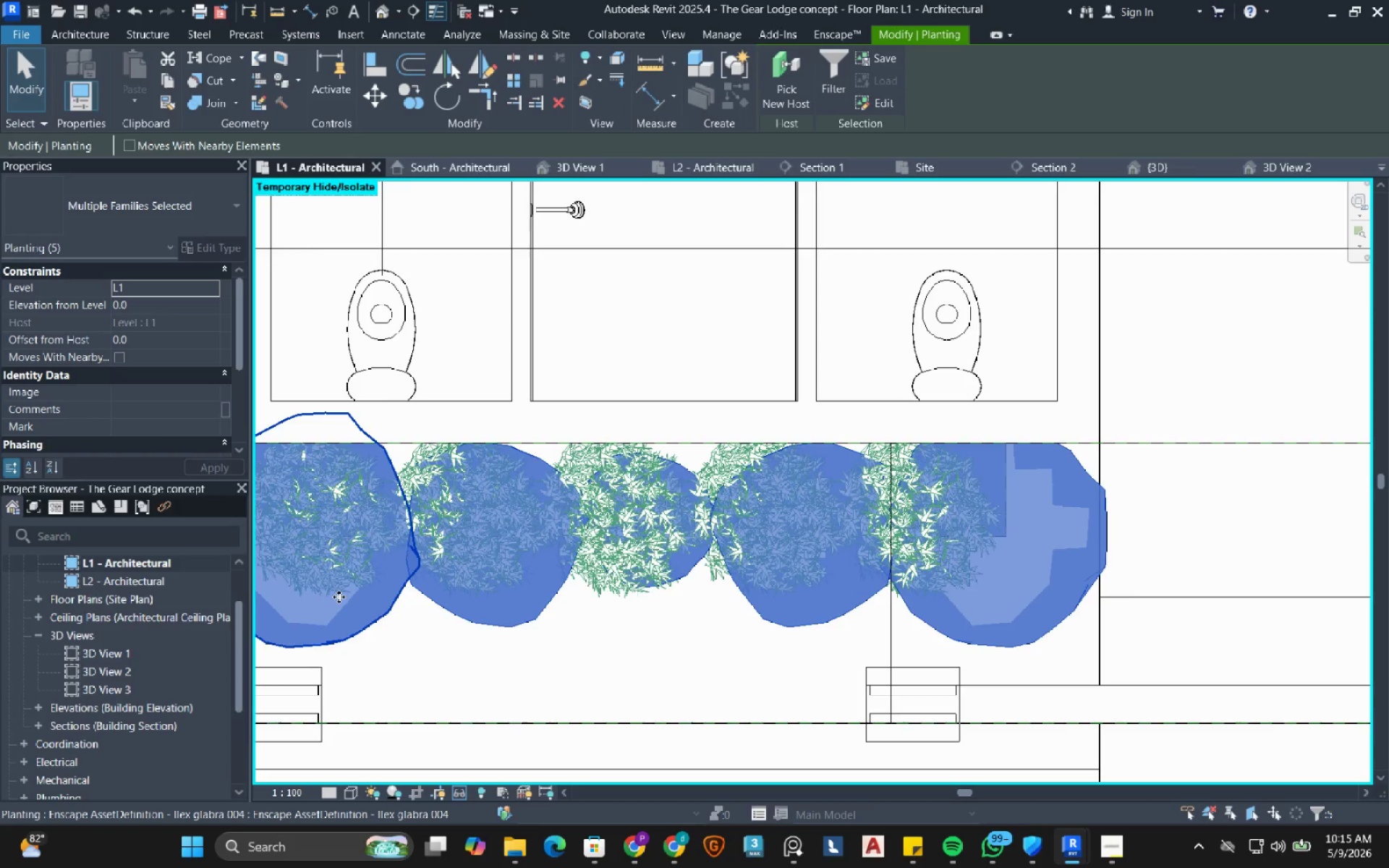 
scroll: coordinate [357, 587], scroll_direction: down, amount: 8.0
 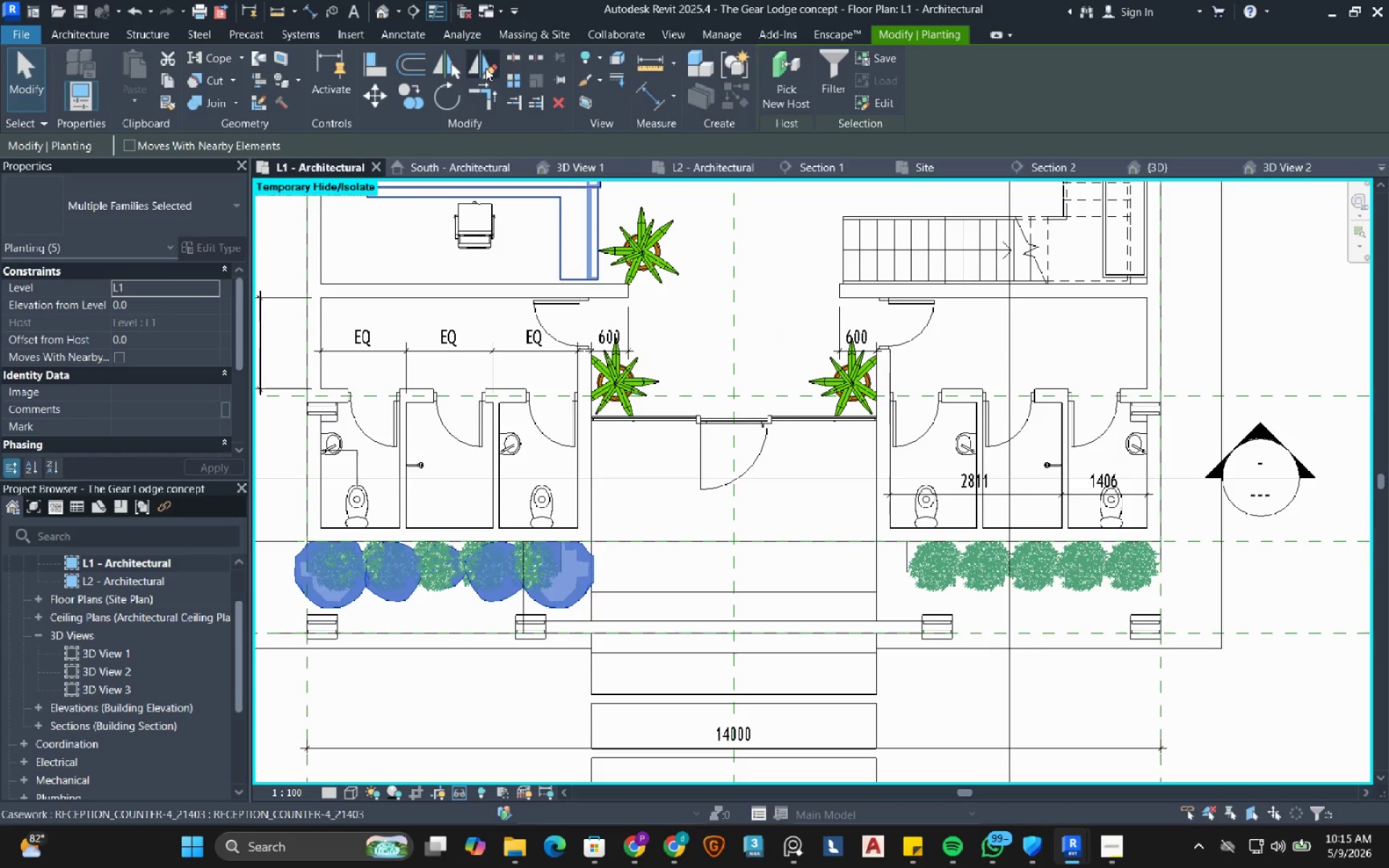 
left_click([486, 67])
 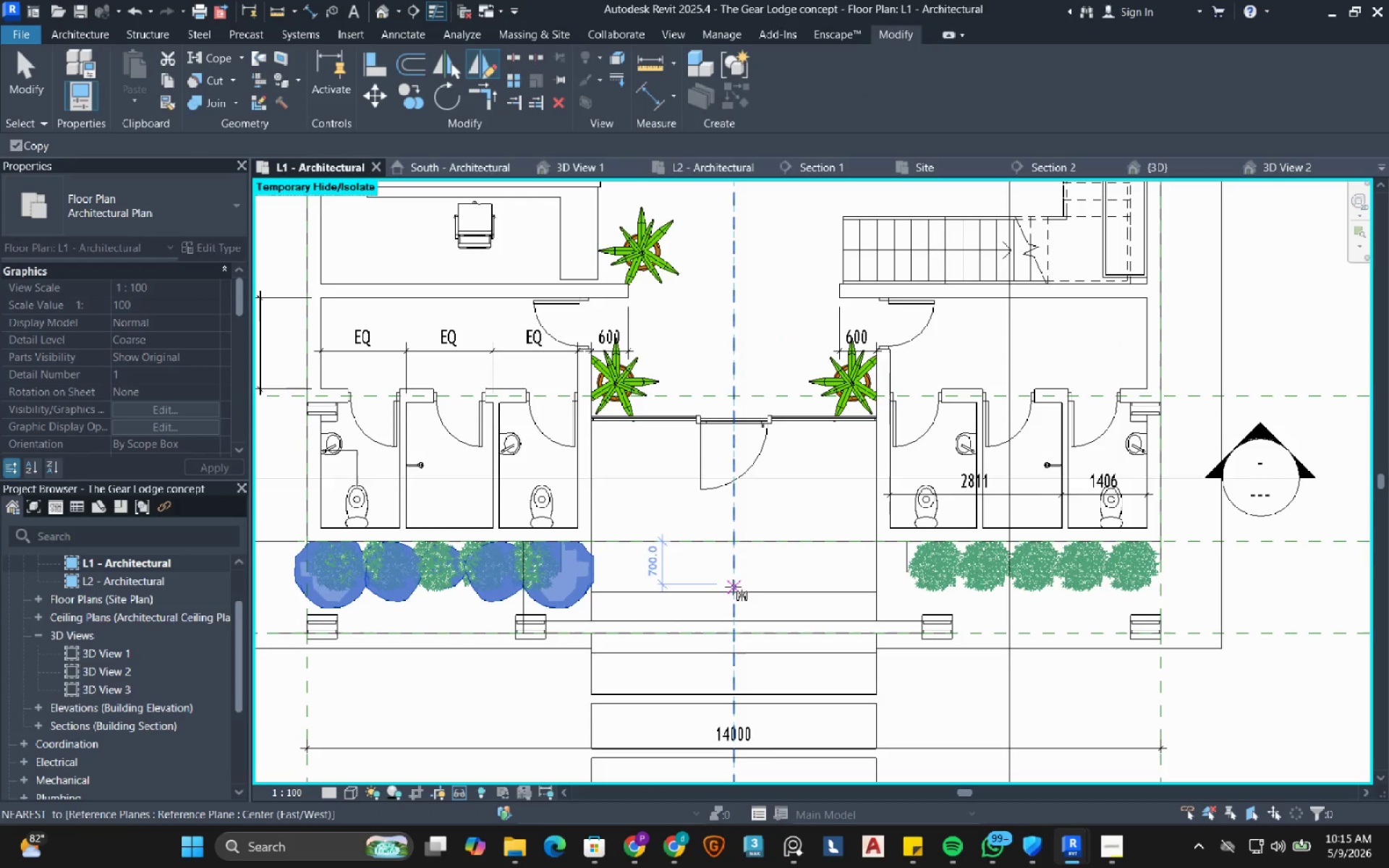 
left_click([733, 587])
 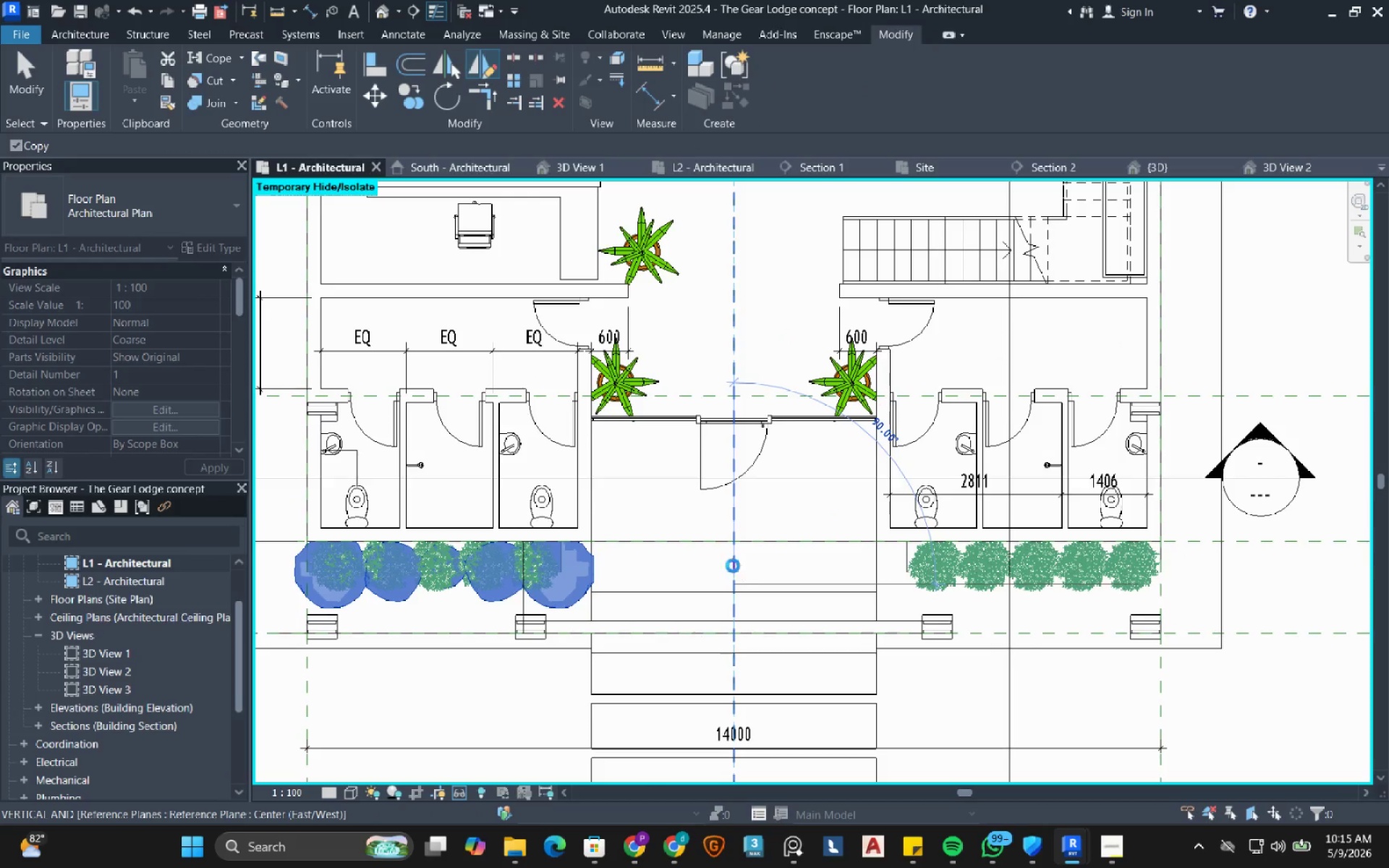 
left_click([733, 566])
 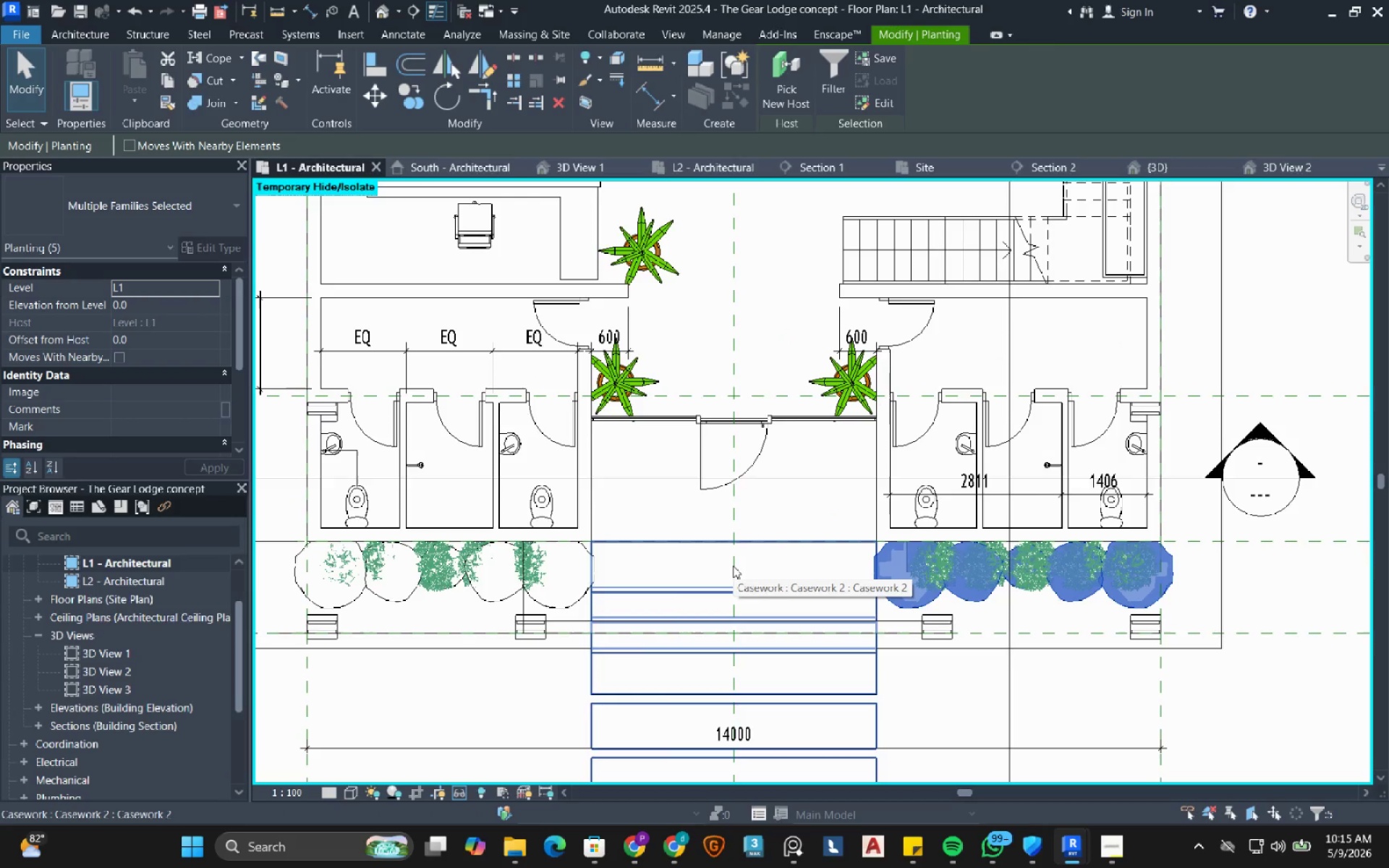 
key(Escape)
 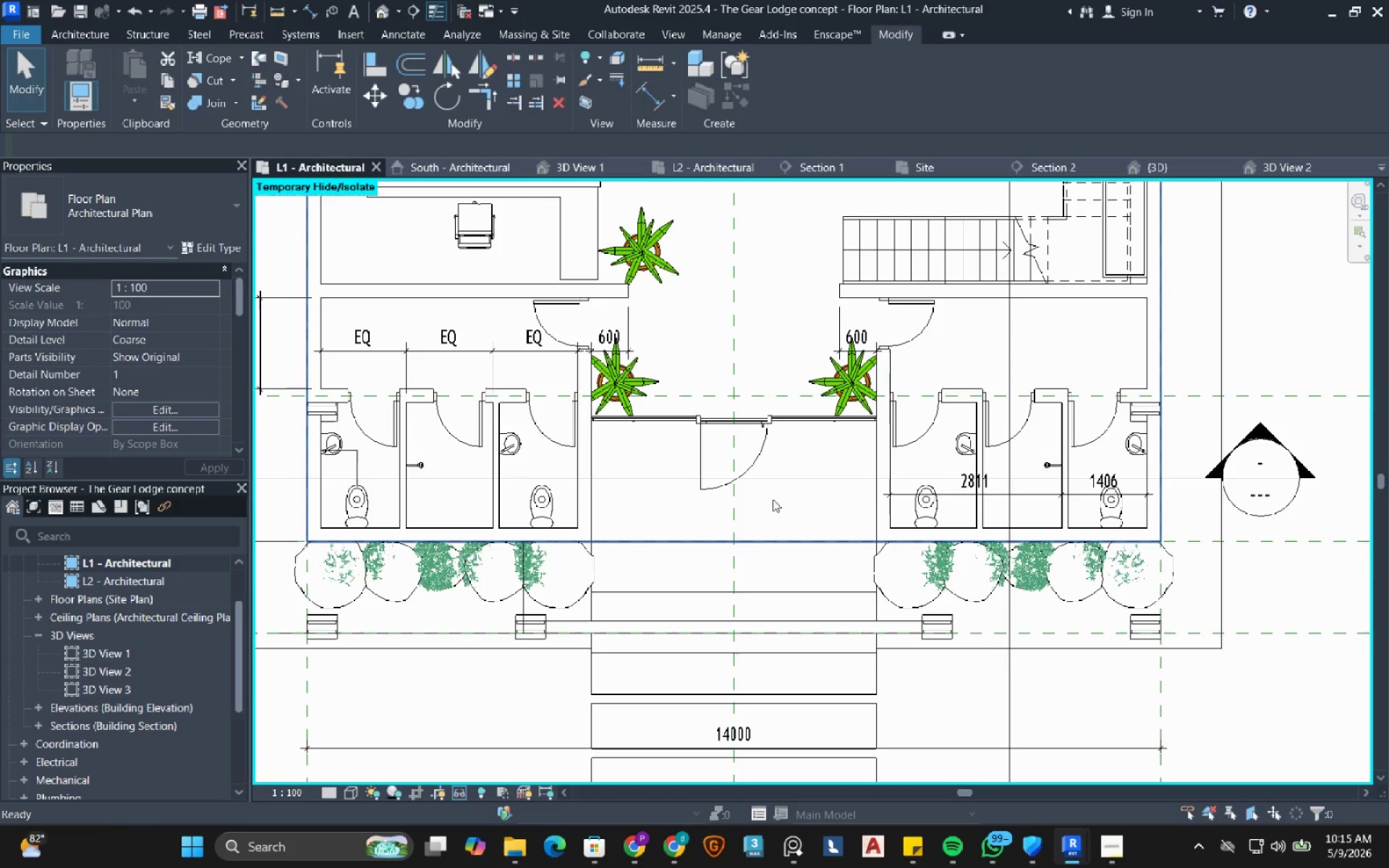 
key(Escape)
 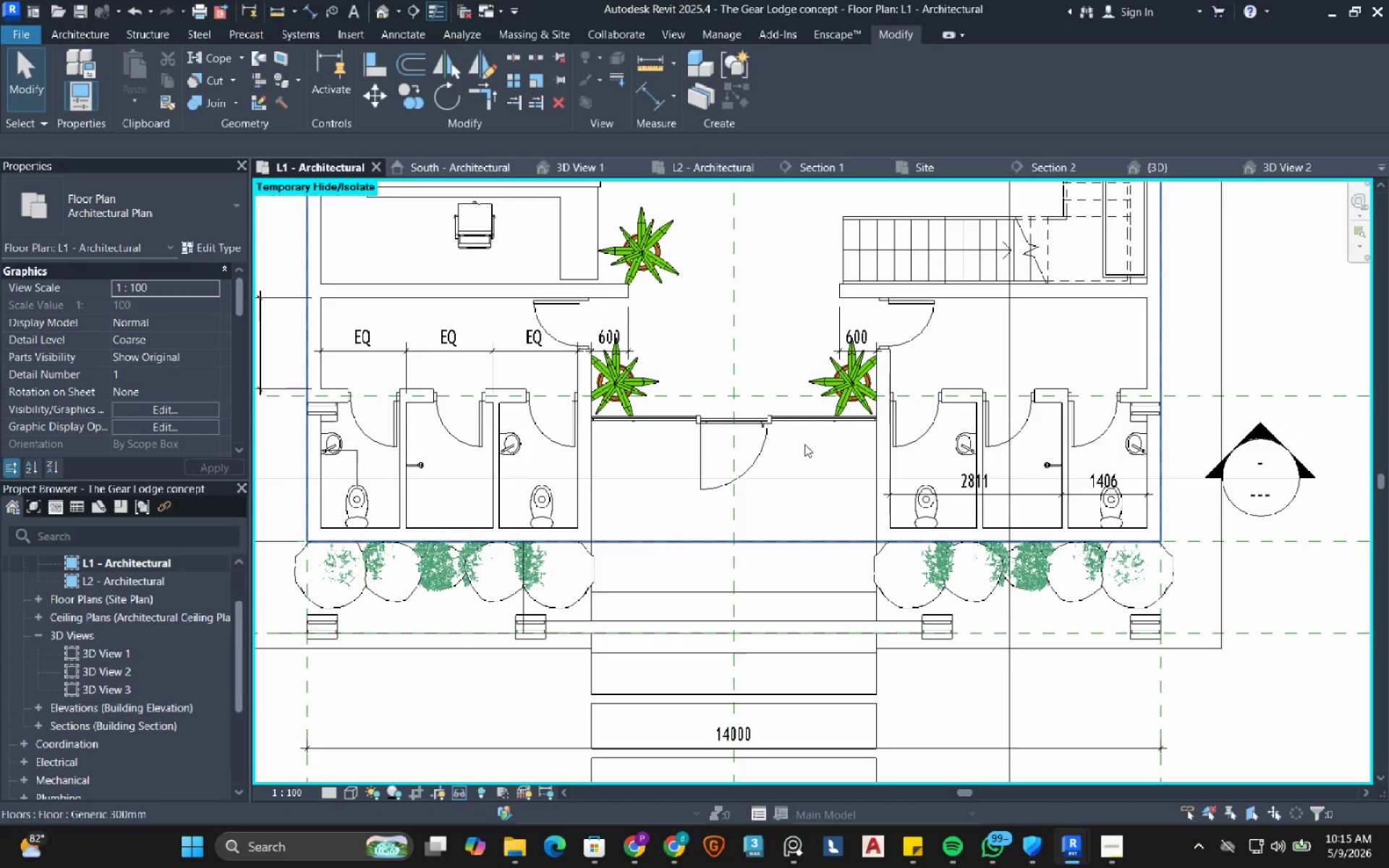 
key(Escape)
 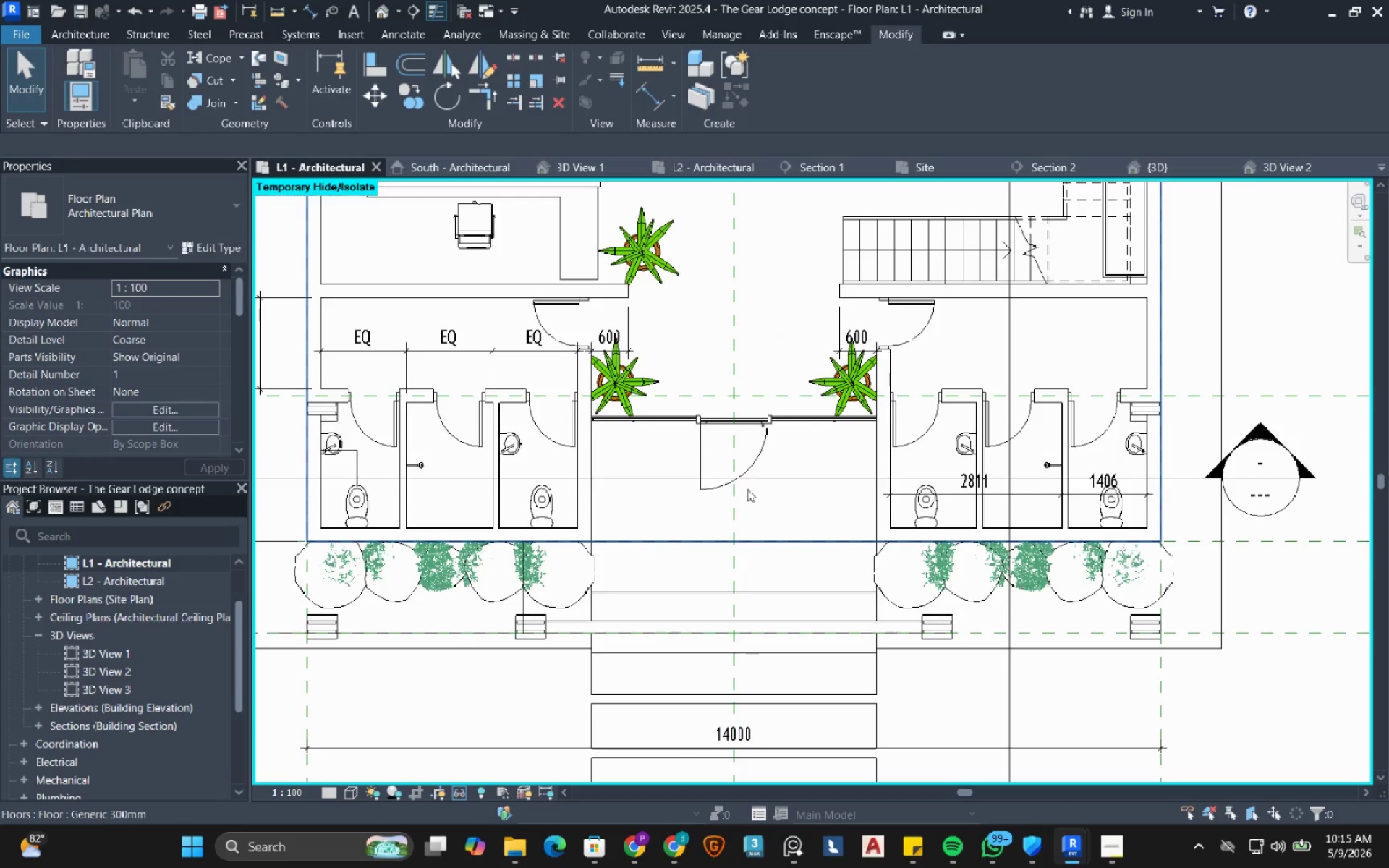 
scroll: coordinate [506, 571], scroll_direction: up, amount: 2.0
 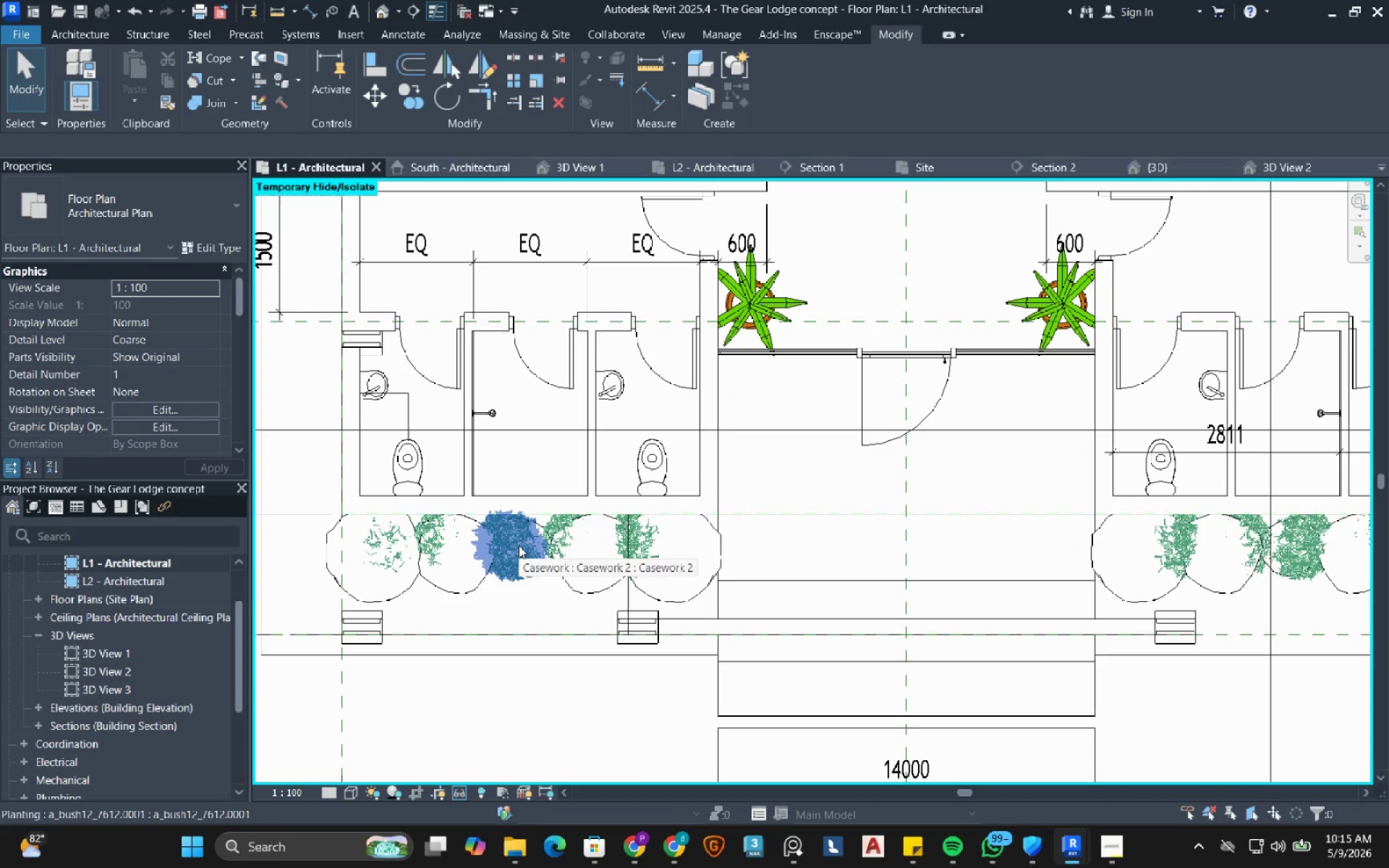 
left_click([519, 545])
 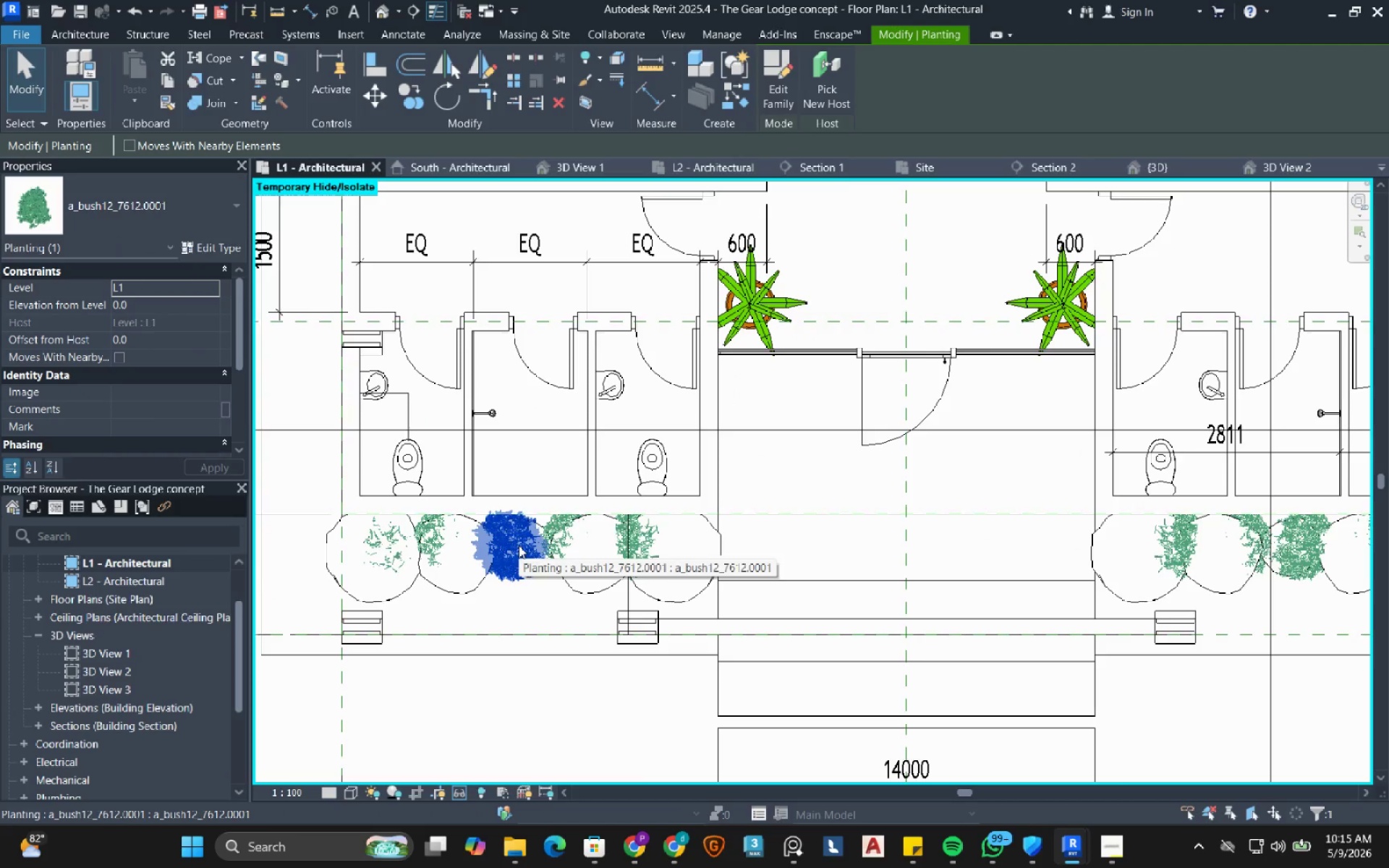 
type(sa)
 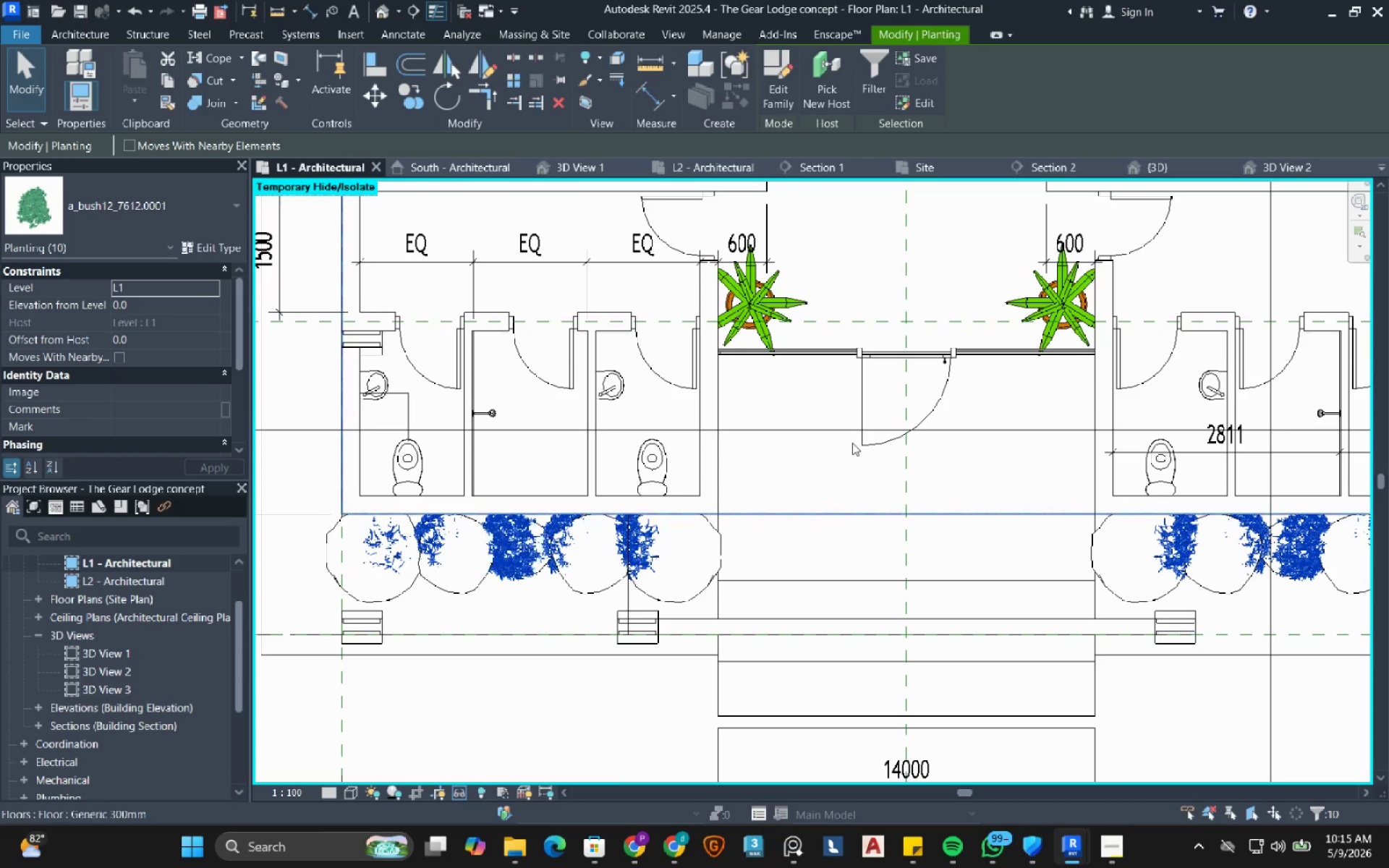 
scroll: coordinate [852, 443], scroll_direction: down, amount: 2.0
 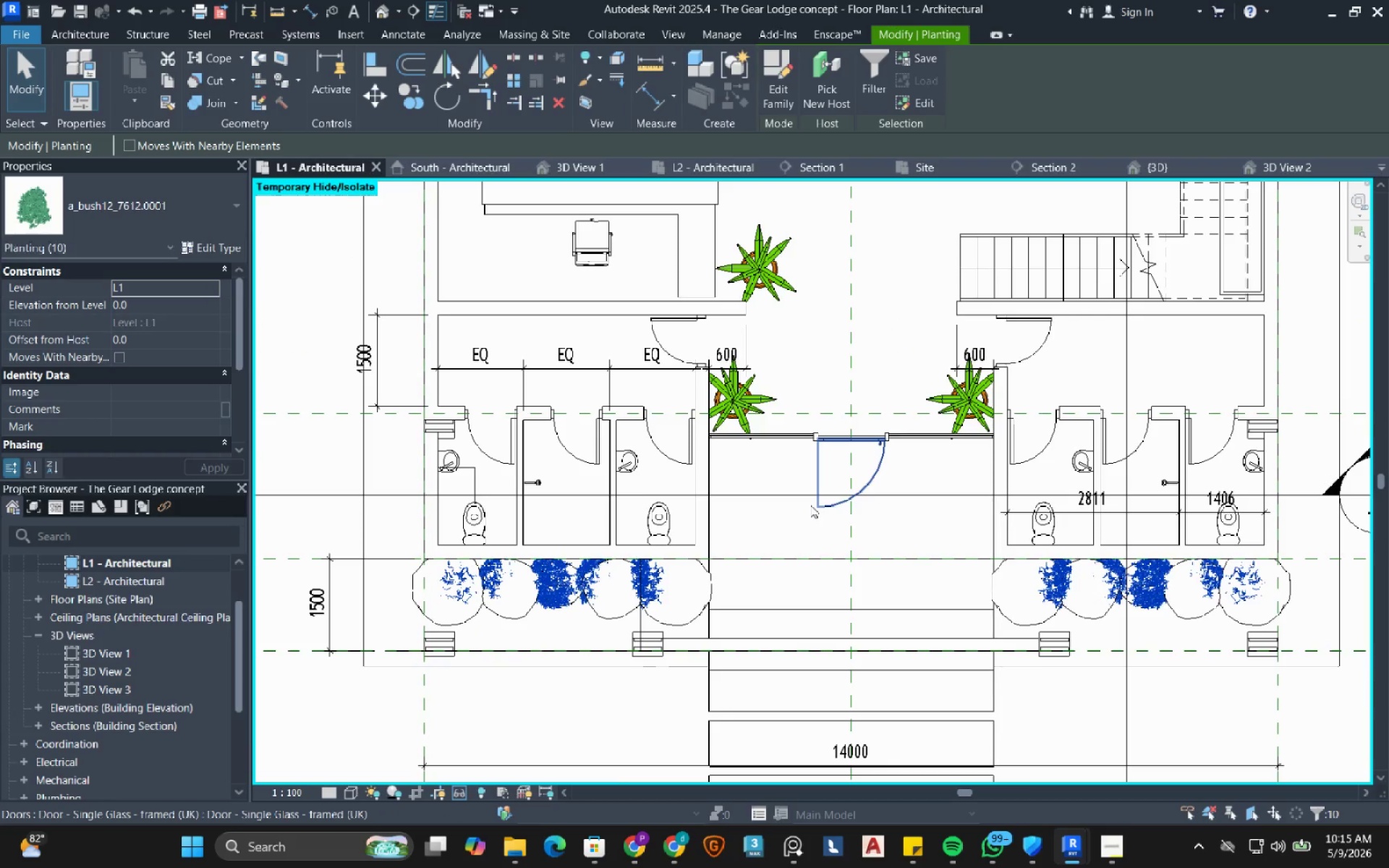 
type(de)
 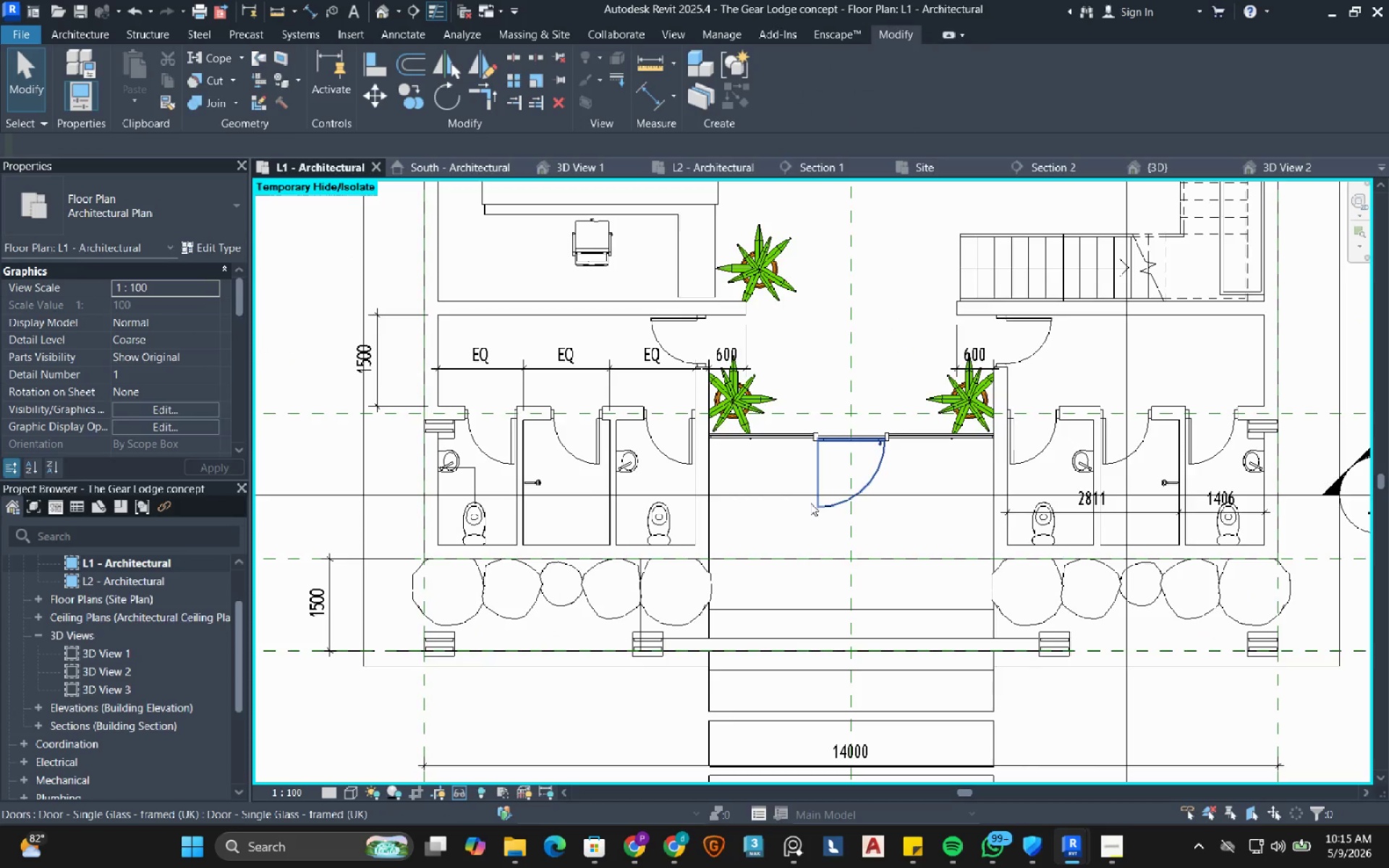 
scroll: coordinate [810, 503], scroll_direction: down, amount: 3.0
 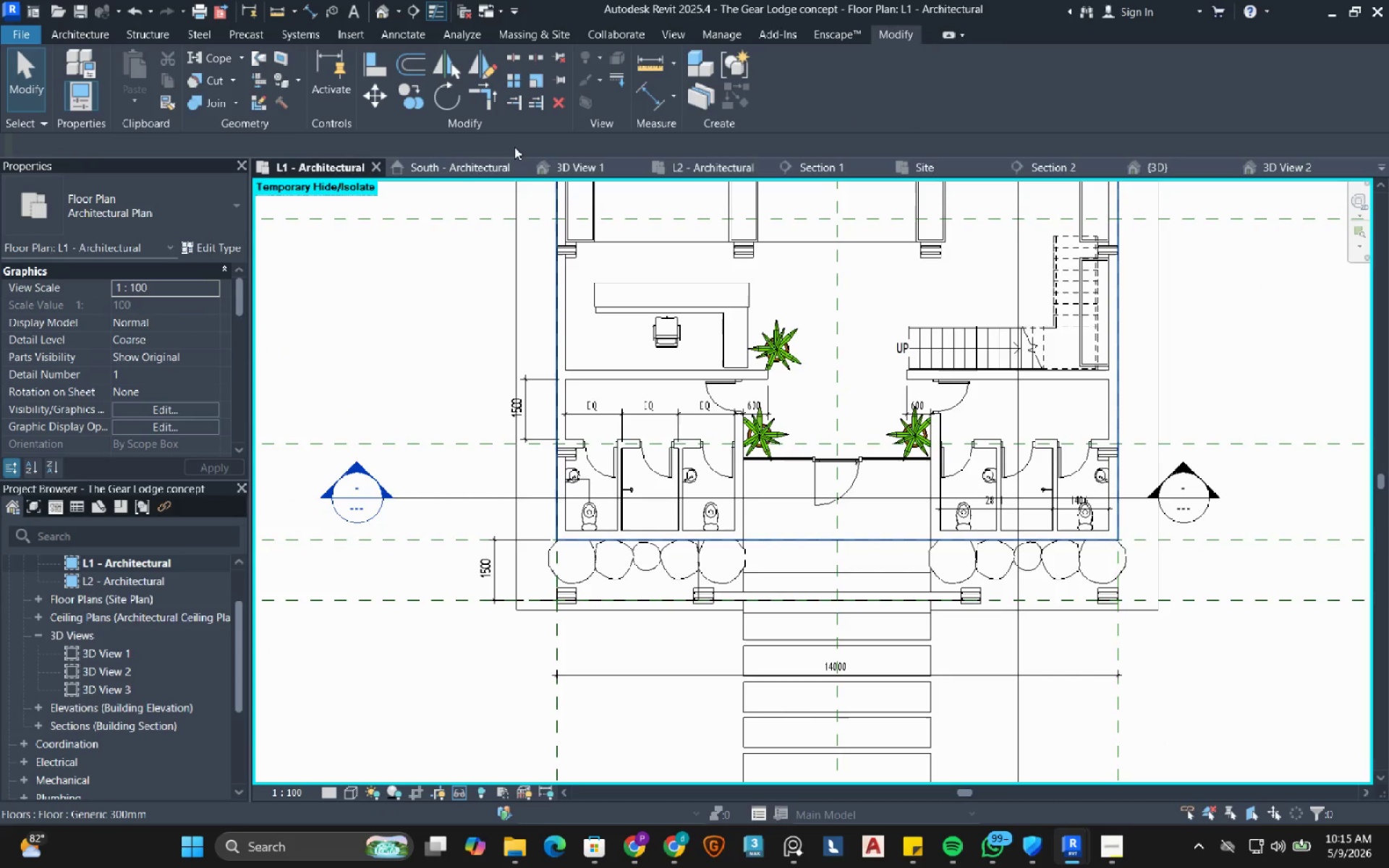 
left_click([579, 174])
 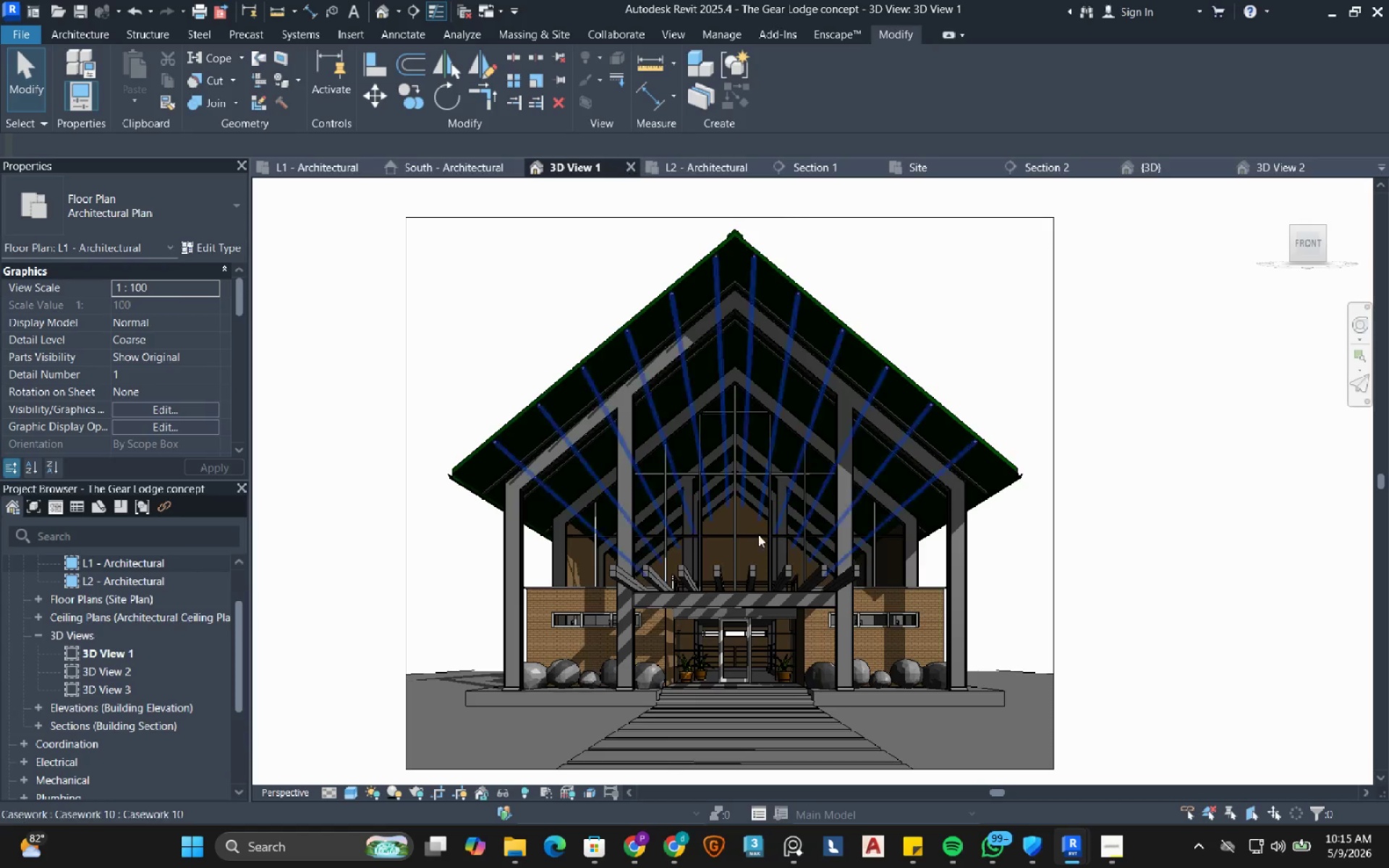 
mouse_move([743, 516])
 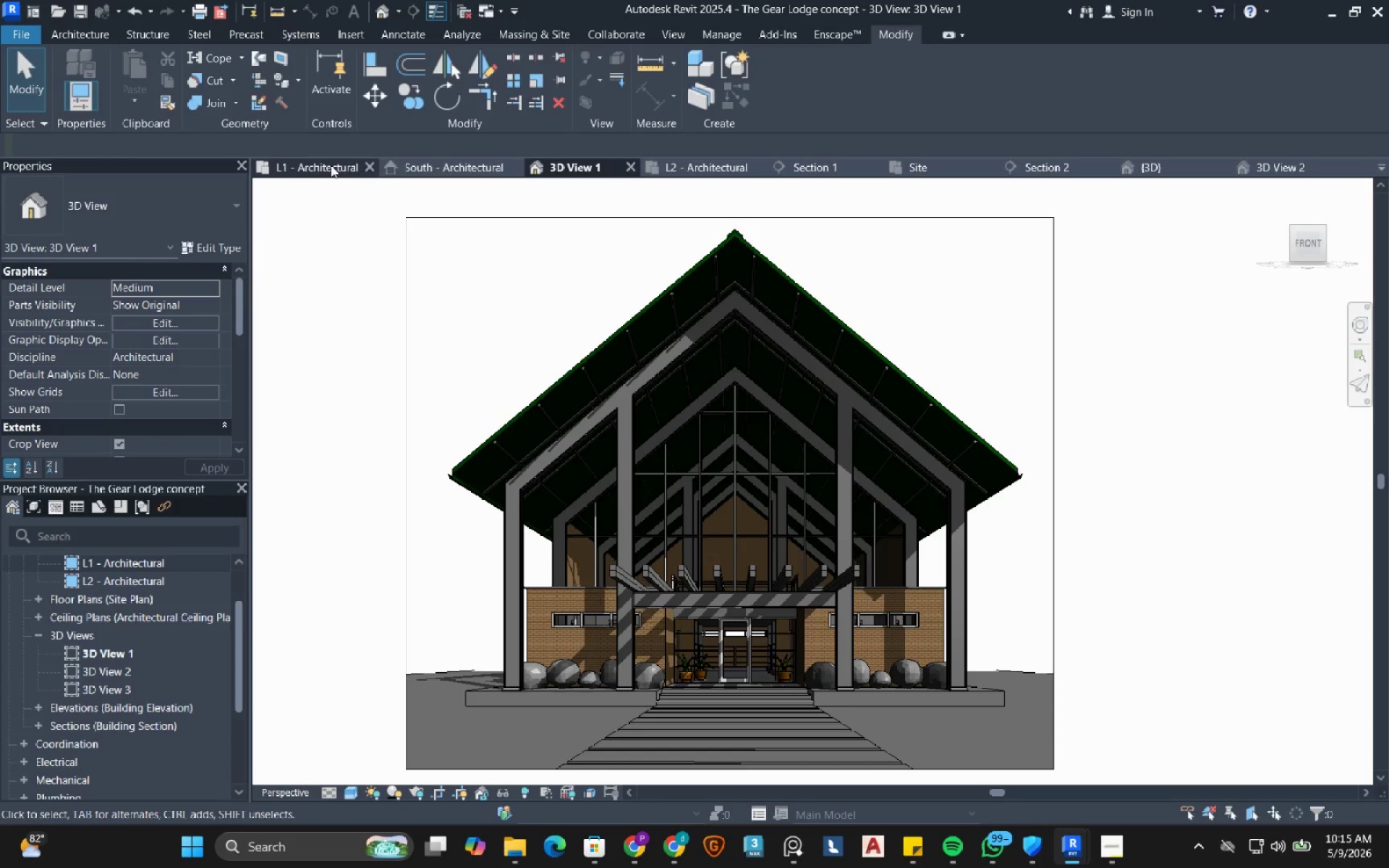 
left_click([331, 165])
 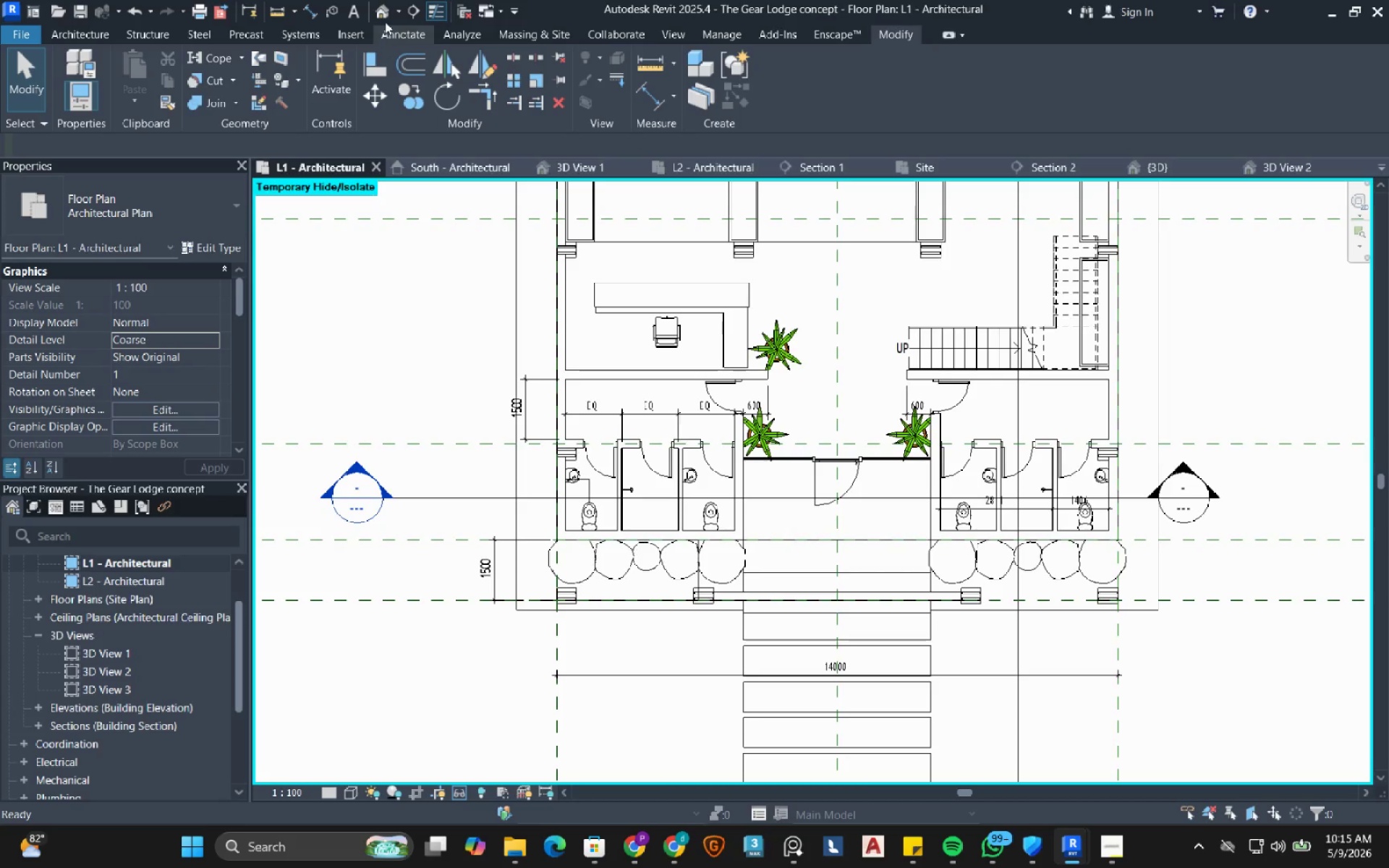 
left_click([385, 9])
 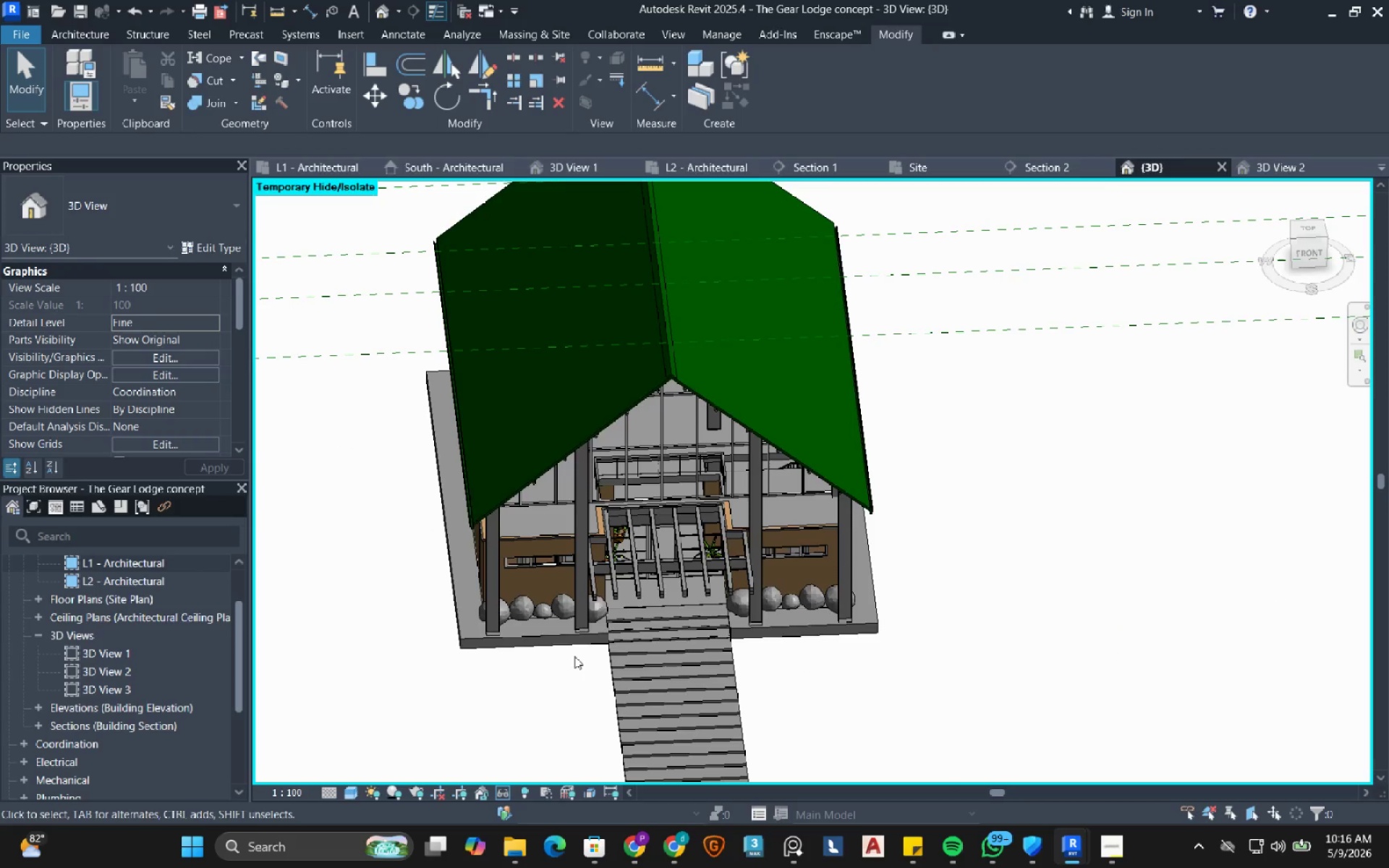 
scroll: coordinate [502, 617], scroll_direction: up, amount: 10.0
 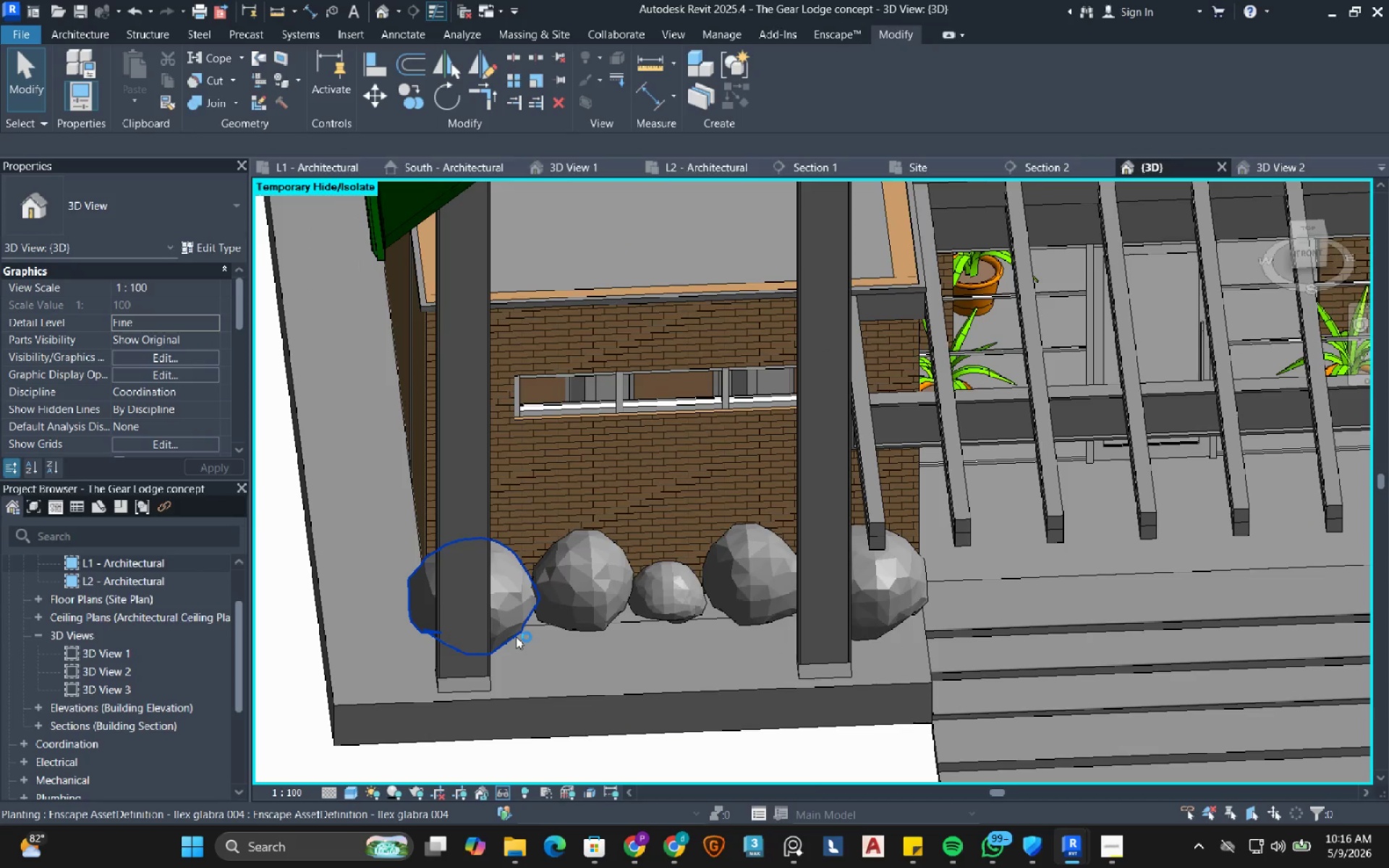 
left_click([516, 637])
 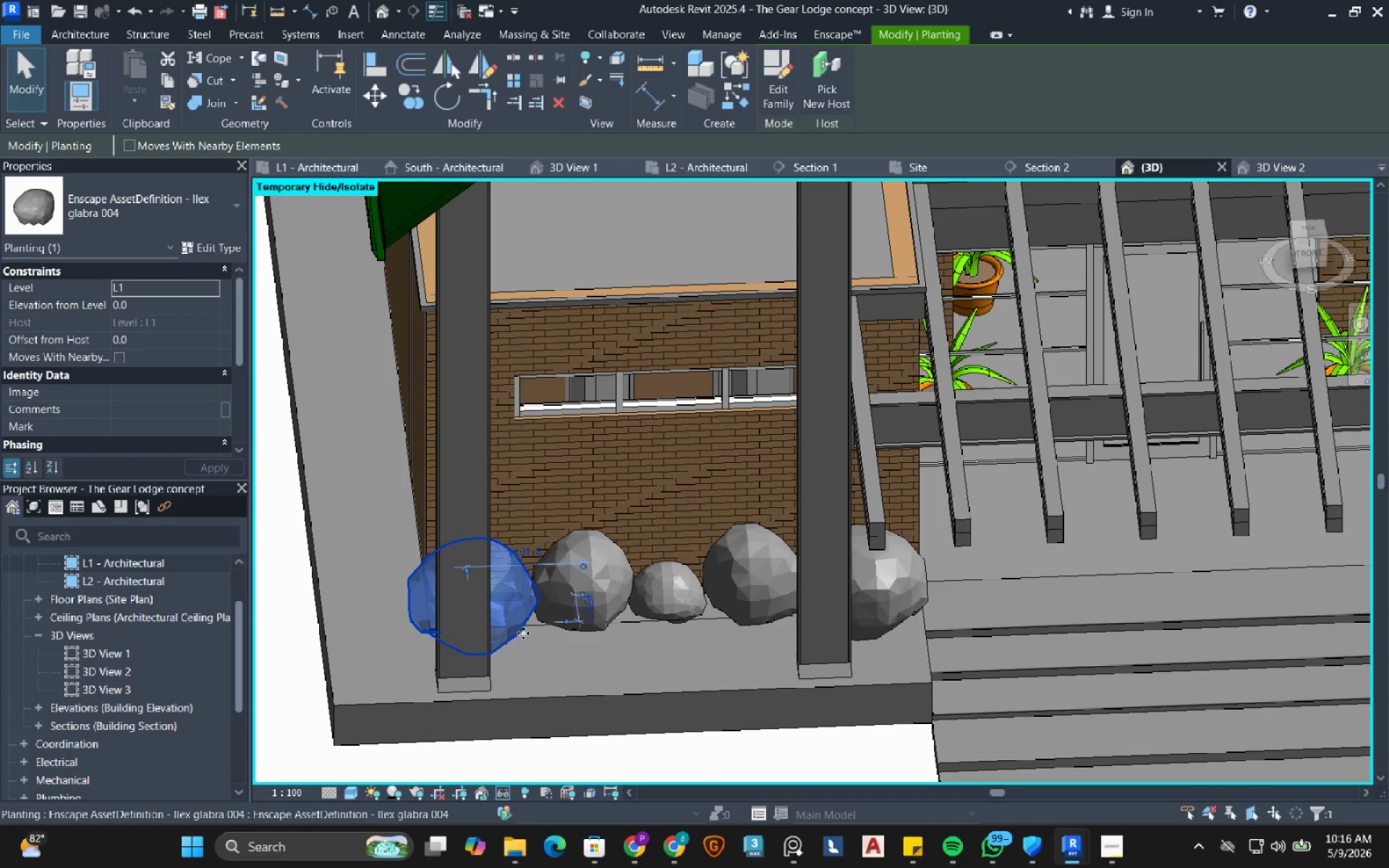 
hold_key(key=ControlRight, duration=2.2)
double_click([651, 605])
 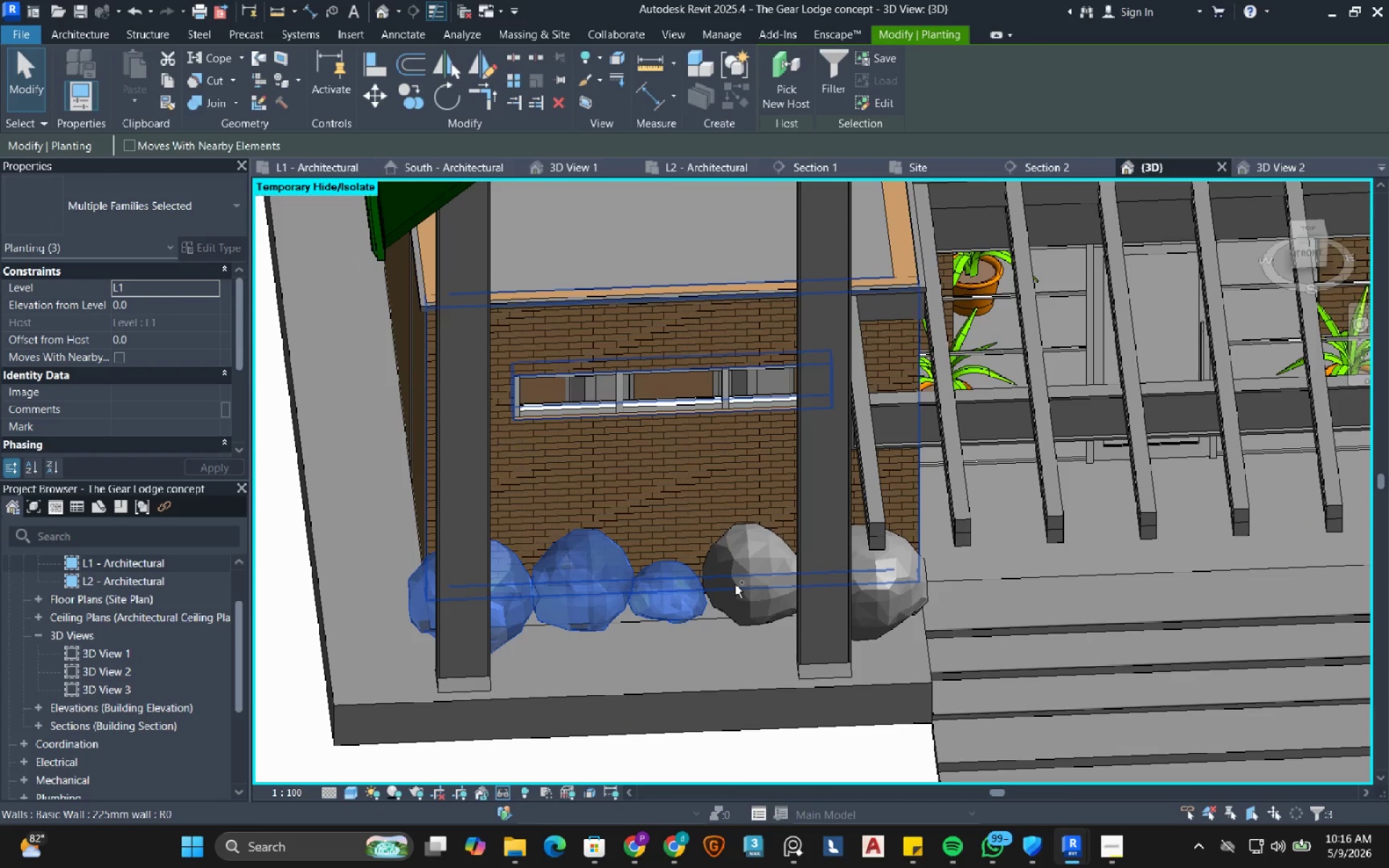 
triple_click([735, 584])
 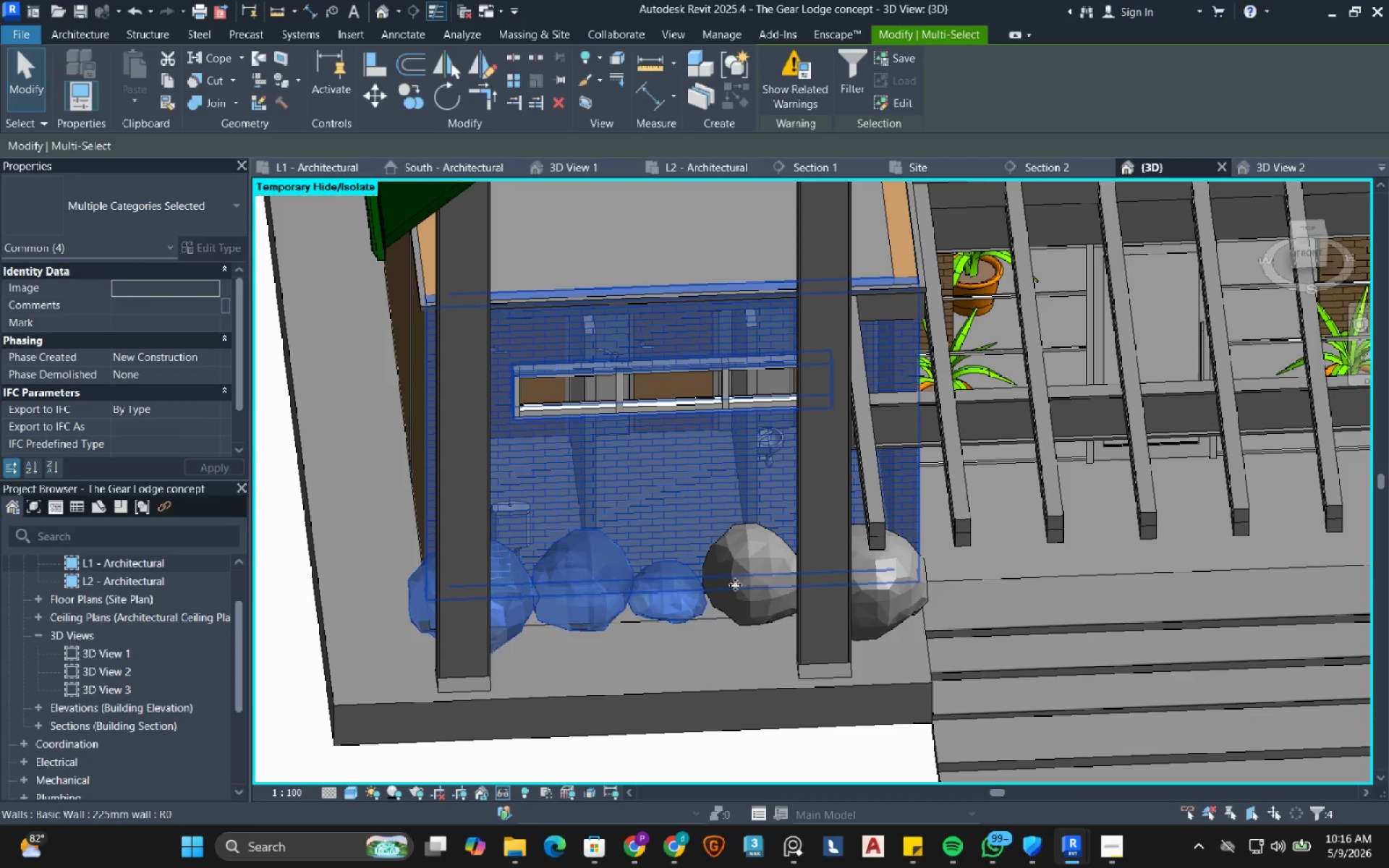 
hold_key(key=ShiftRight, duration=0.56)
 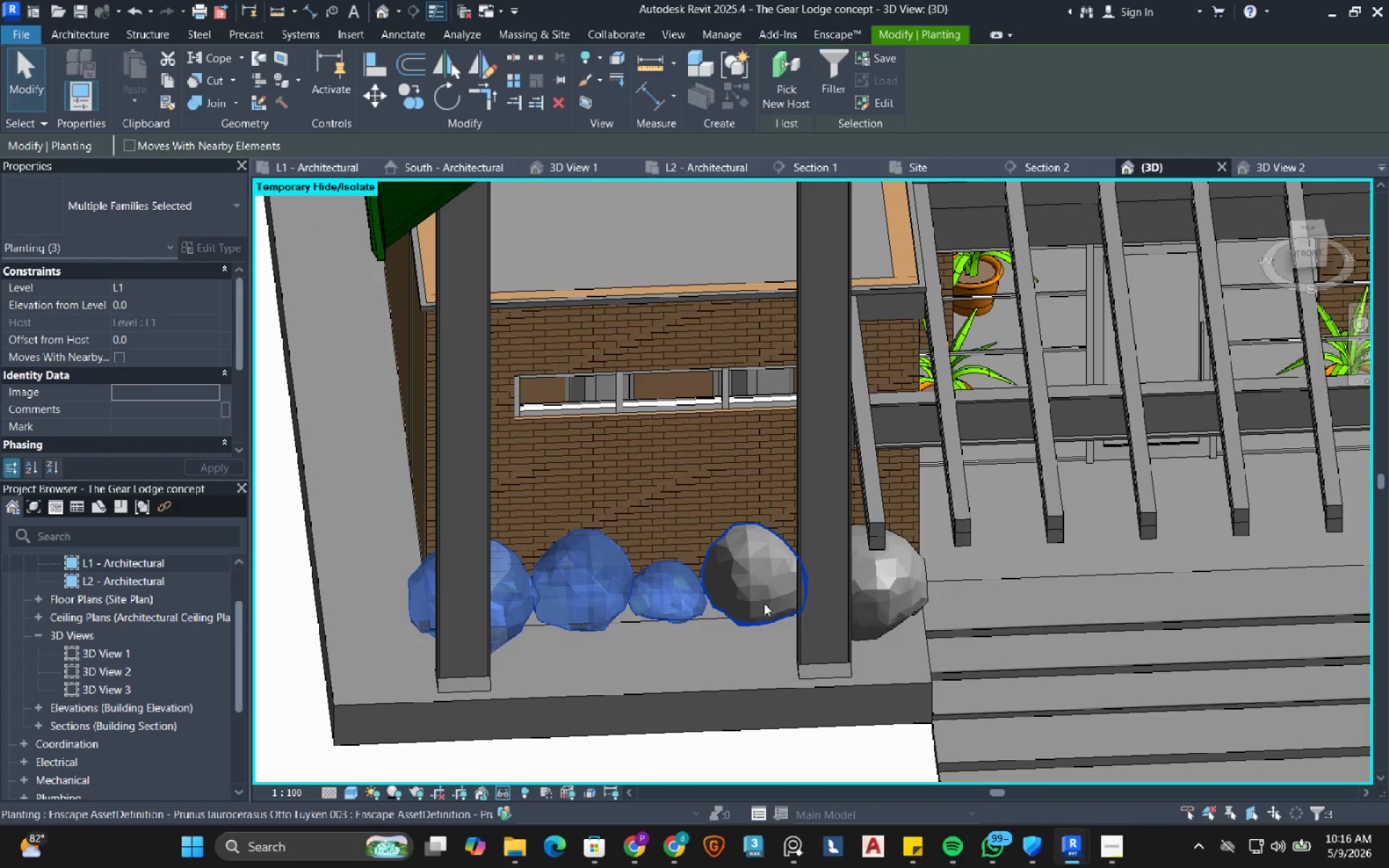 
hold_key(key=ControlRight, duration=1.12)
left_click([764, 603])
 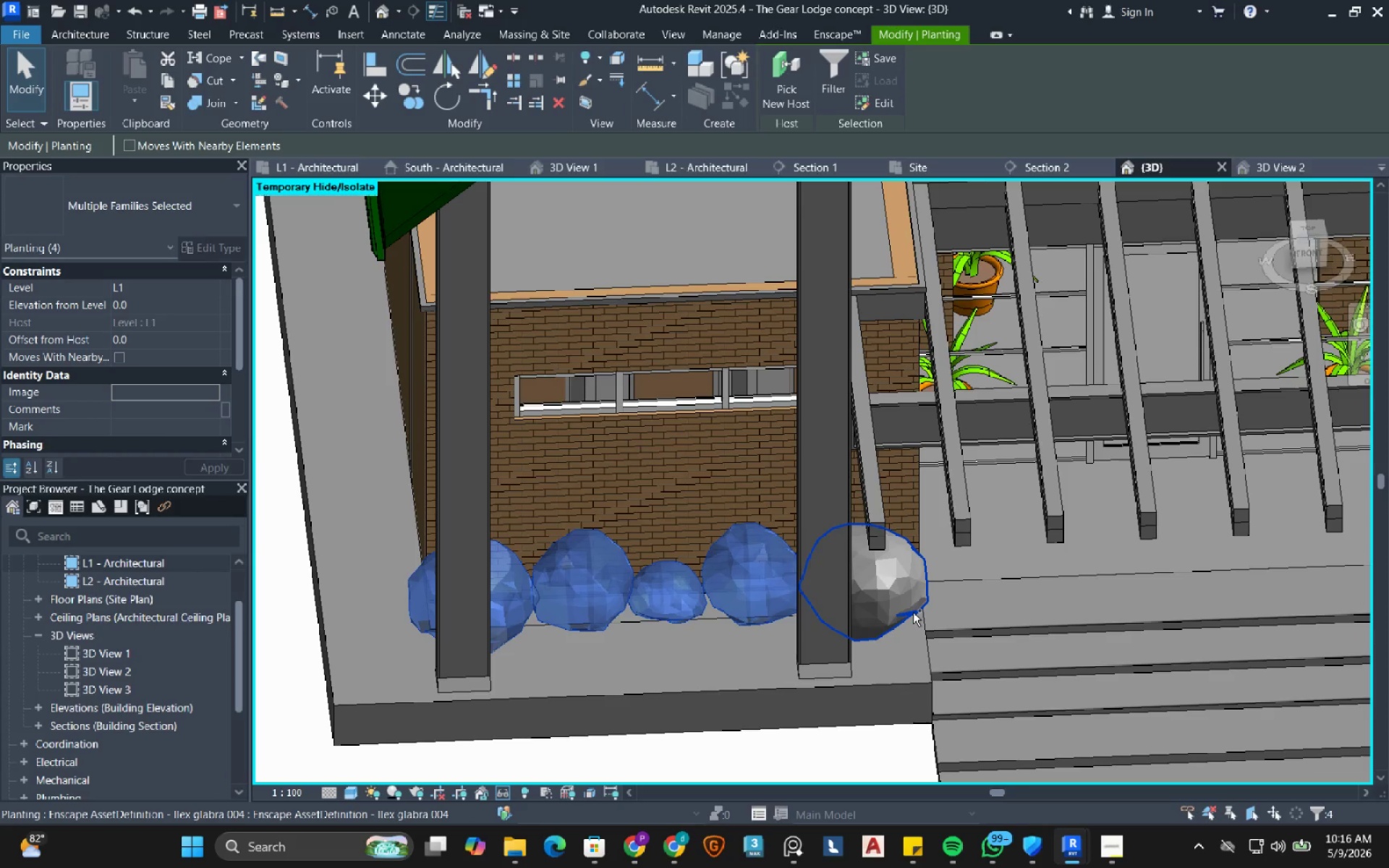 
left_click([913, 613])
 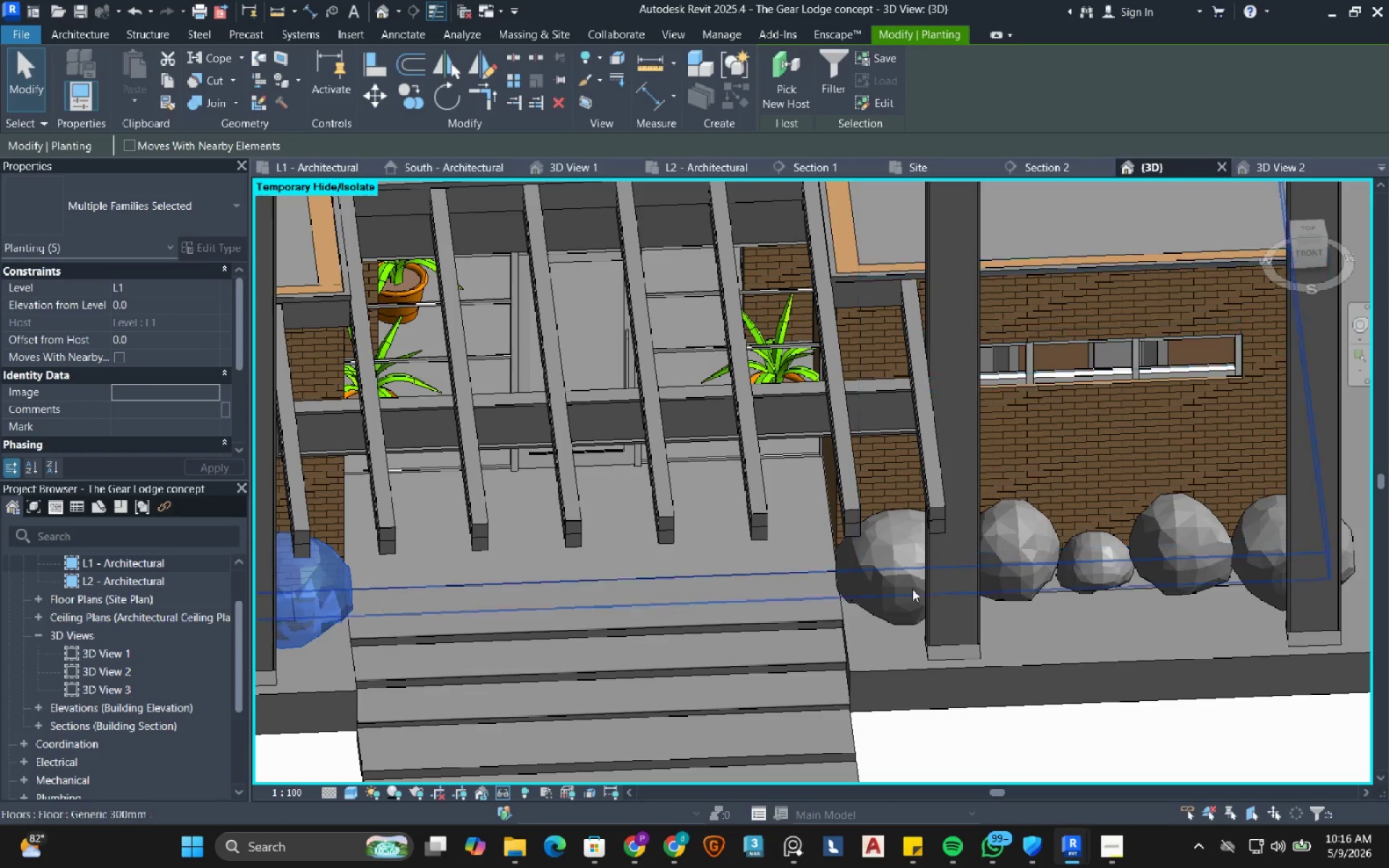 
hold_key(key=ControlRight, duration=3.23)
left_click([916, 610])
 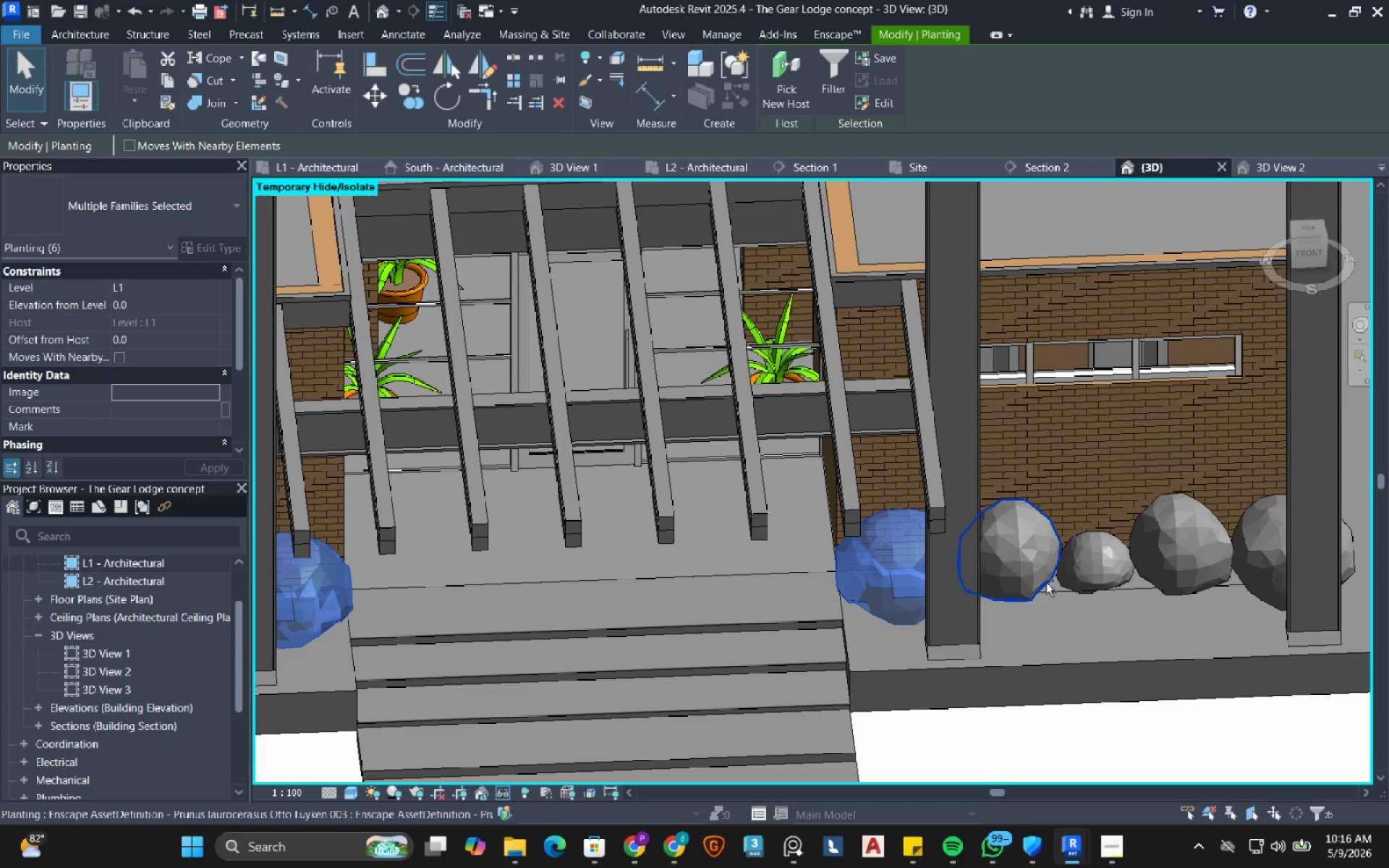 
left_click([1046, 583])
 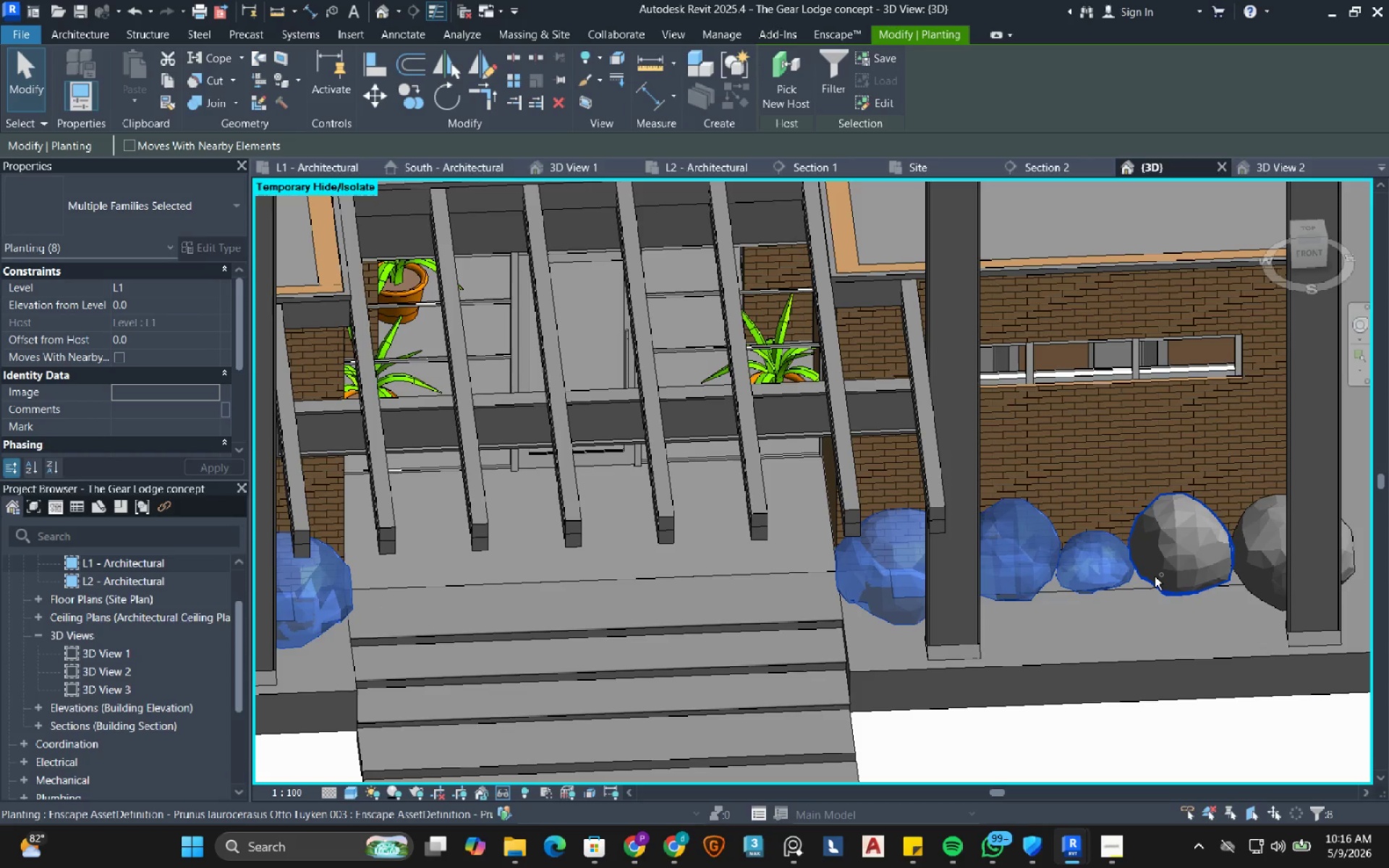 
double_click([1155, 576])
 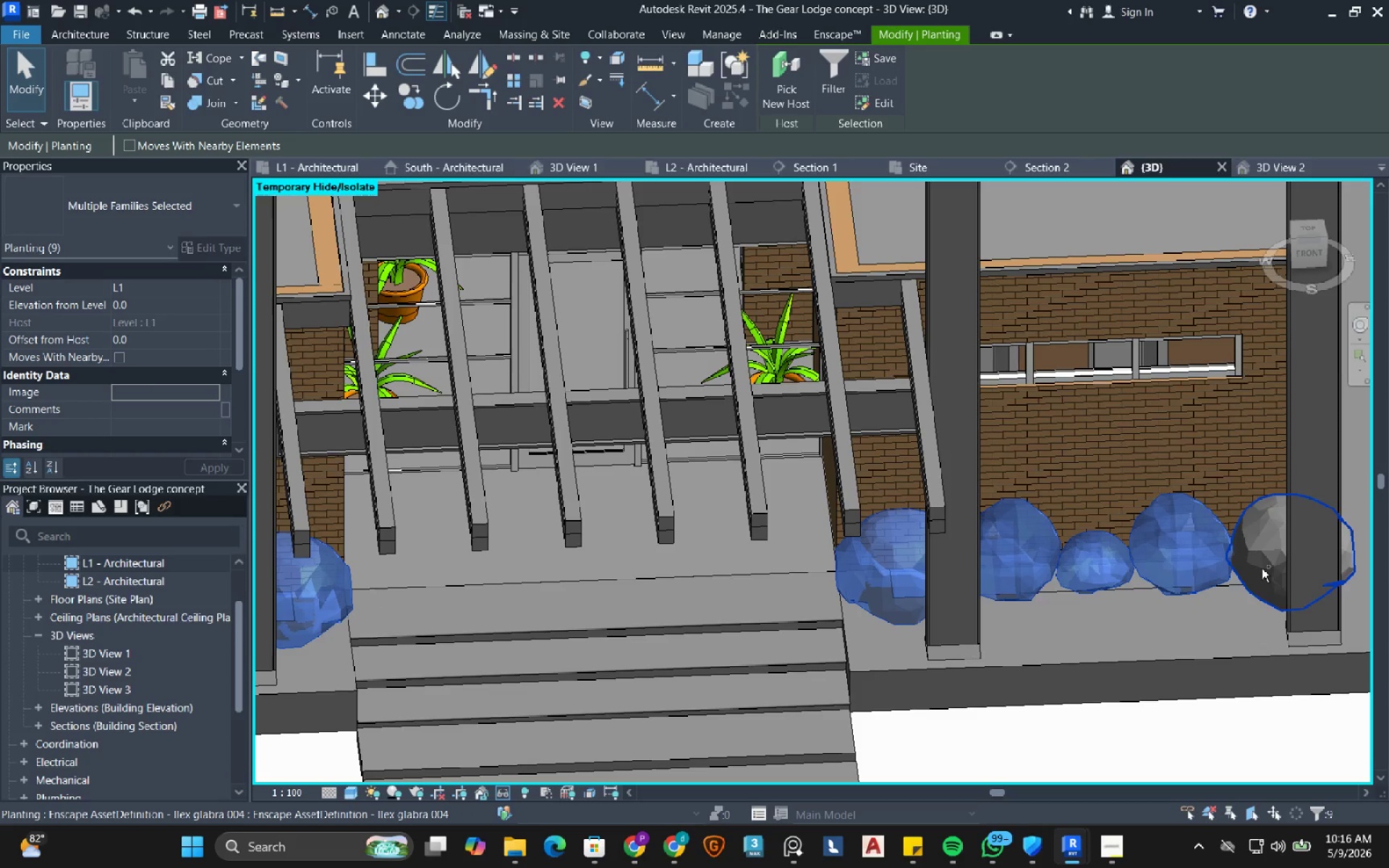 
left_click([1262, 569])
 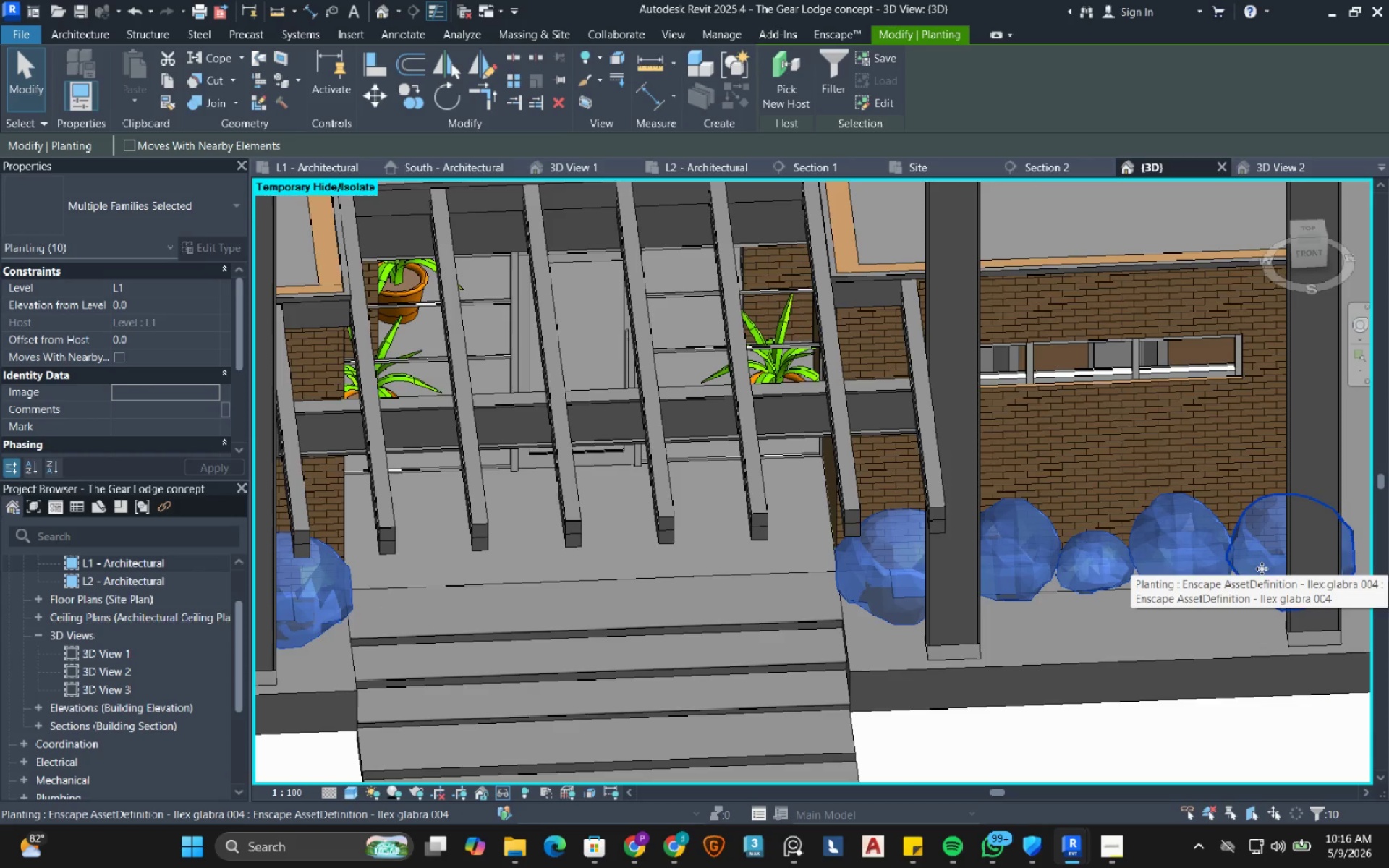 
scroll: coordinate [1262, 569], scroll_direction: down, amount: 5.0
 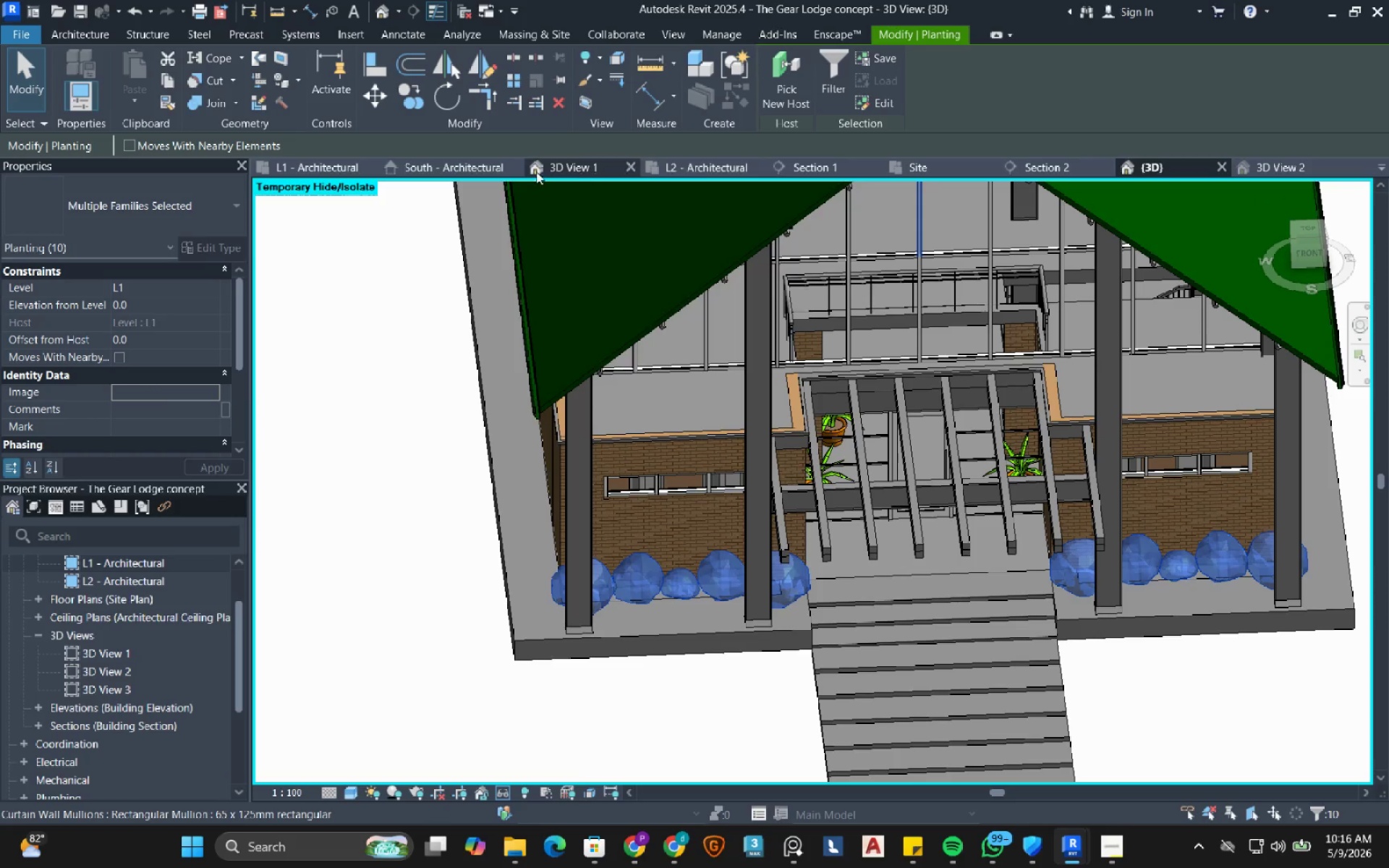 
left_click([467, 171])
 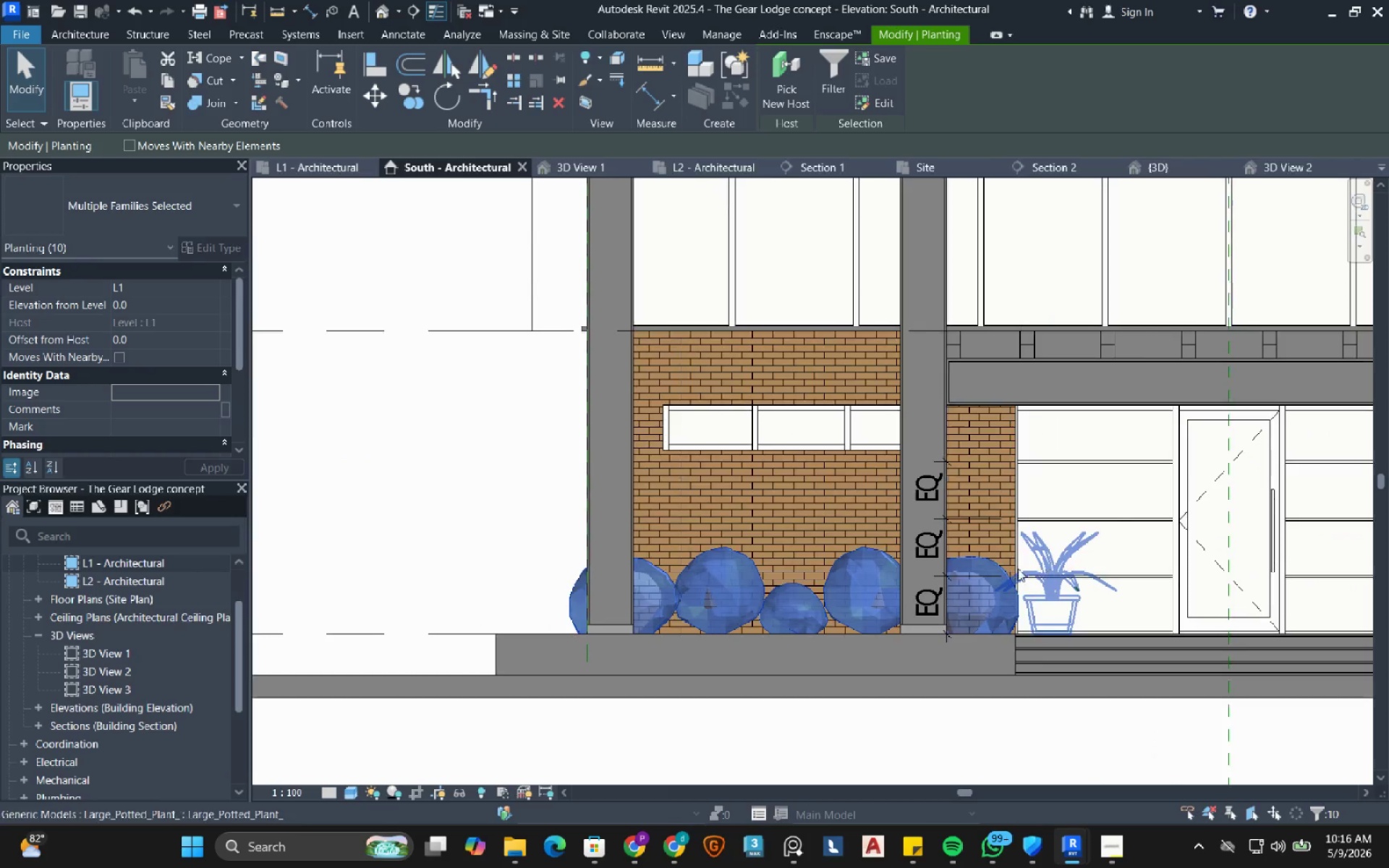 
scroll: coordinate [733, 639], scroll_direction: up, amount: 7.0
 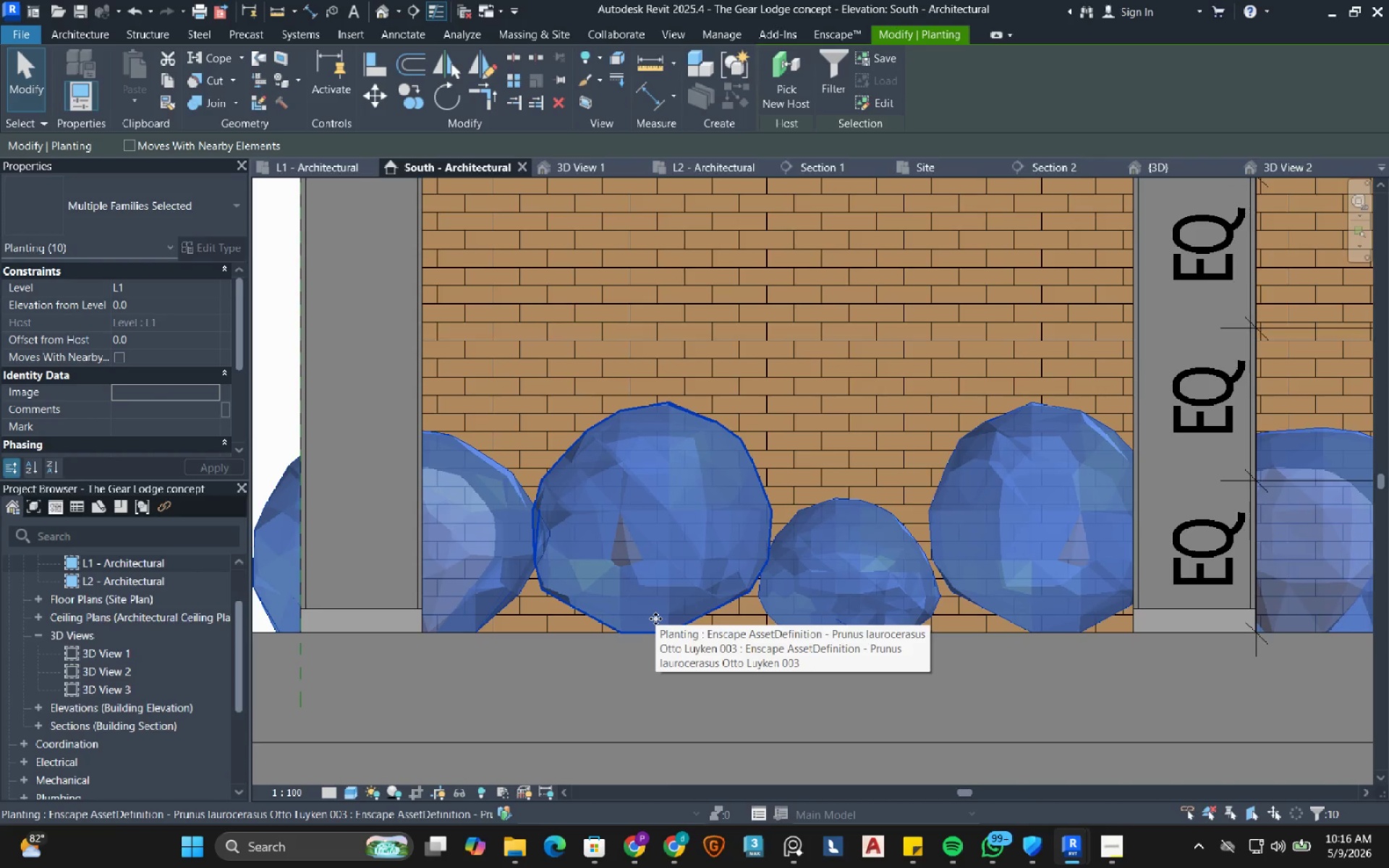 
wait(5.56)
 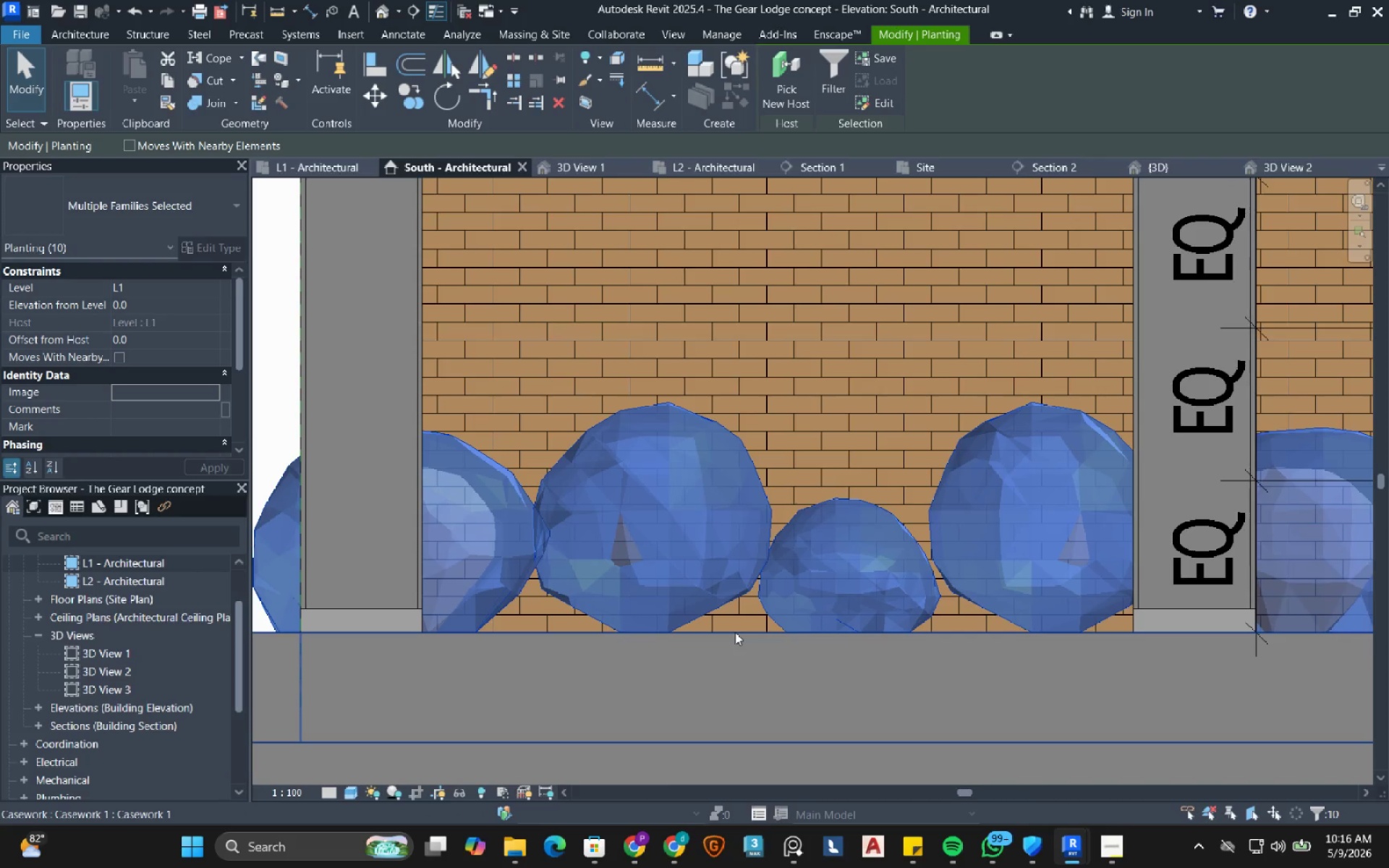 
scroll: coordinate [655, 618], scroll_direction: down, amount: 1.0
 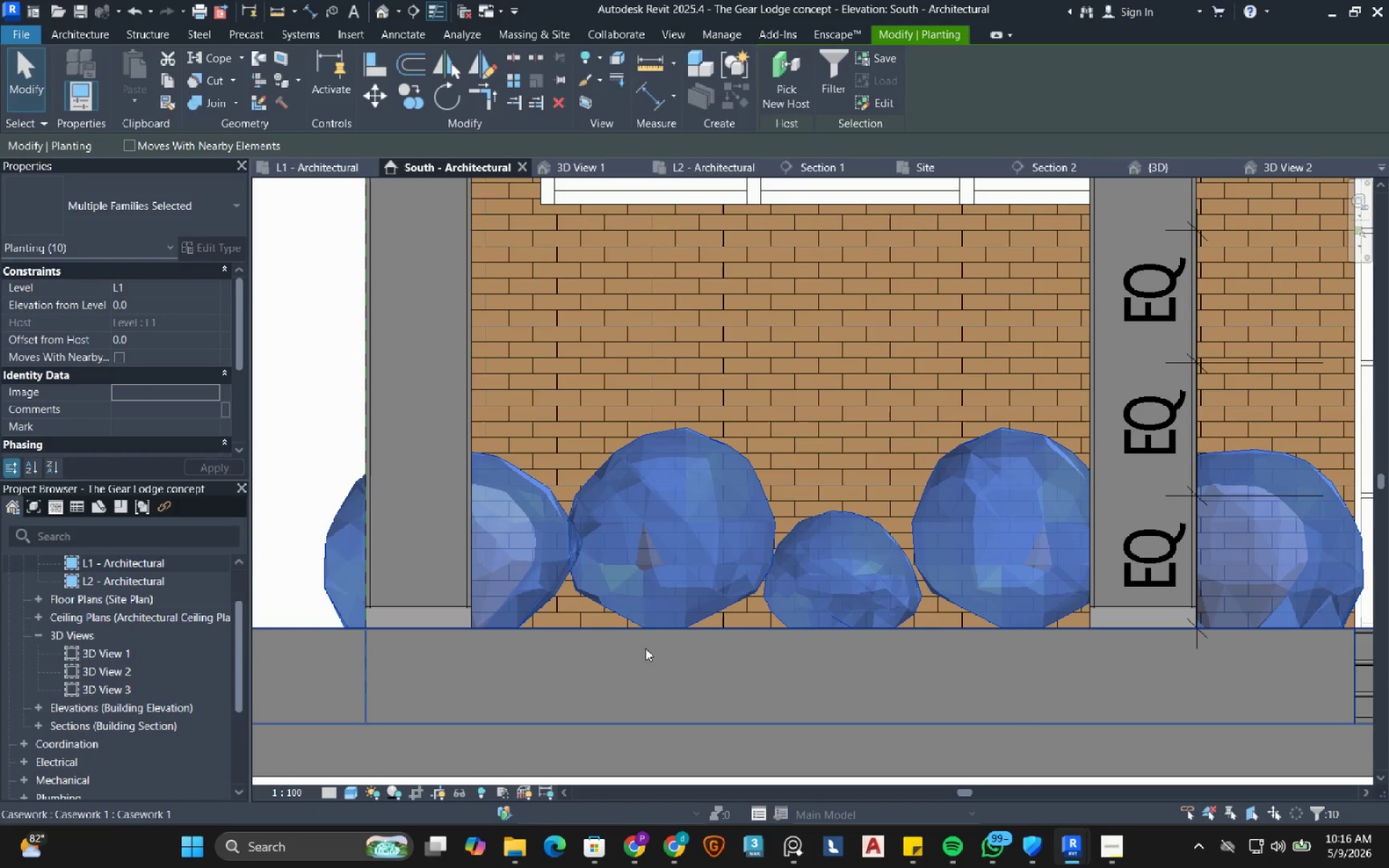 
key(ArrowDown)
 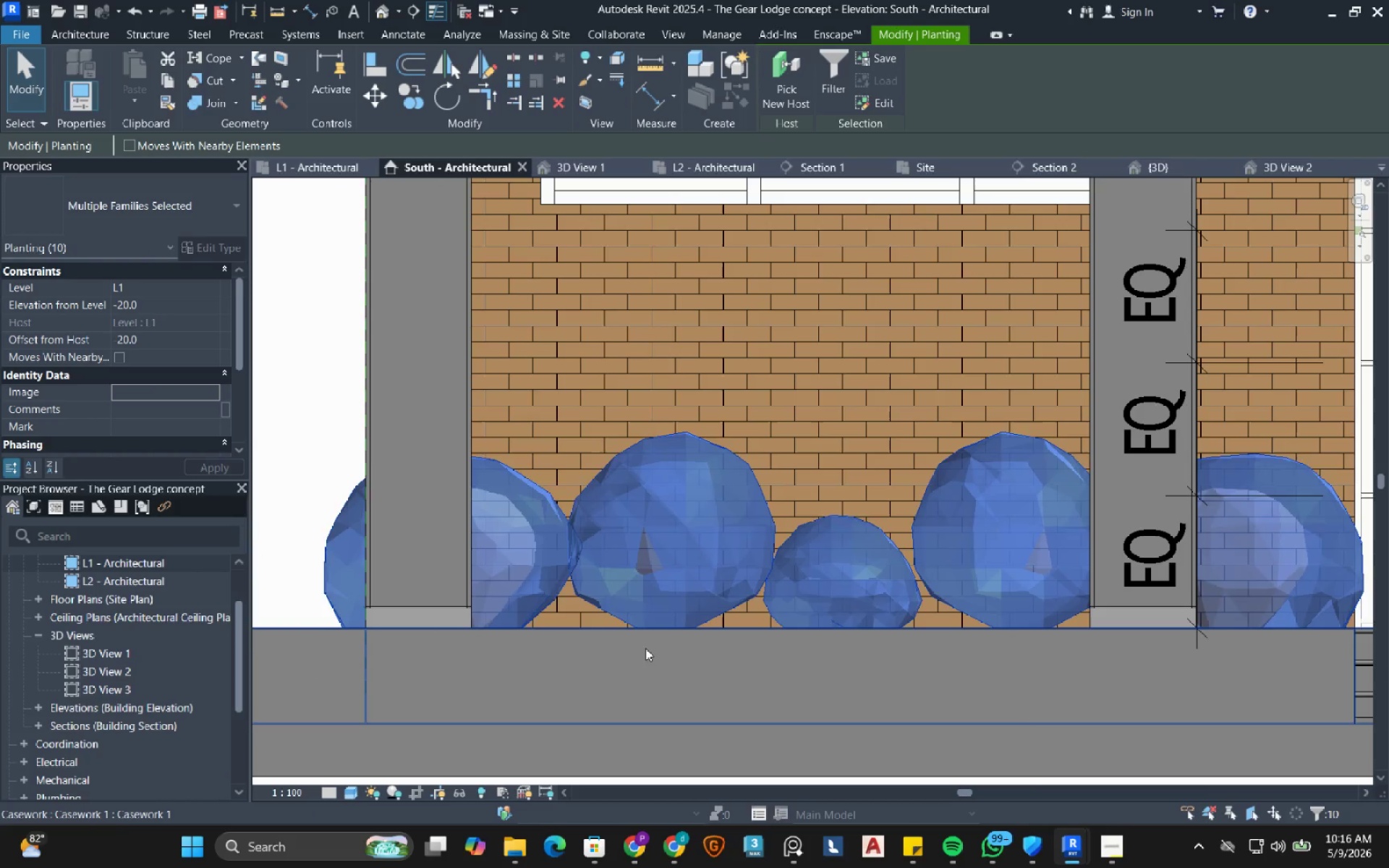 
key(ArrowDown)
 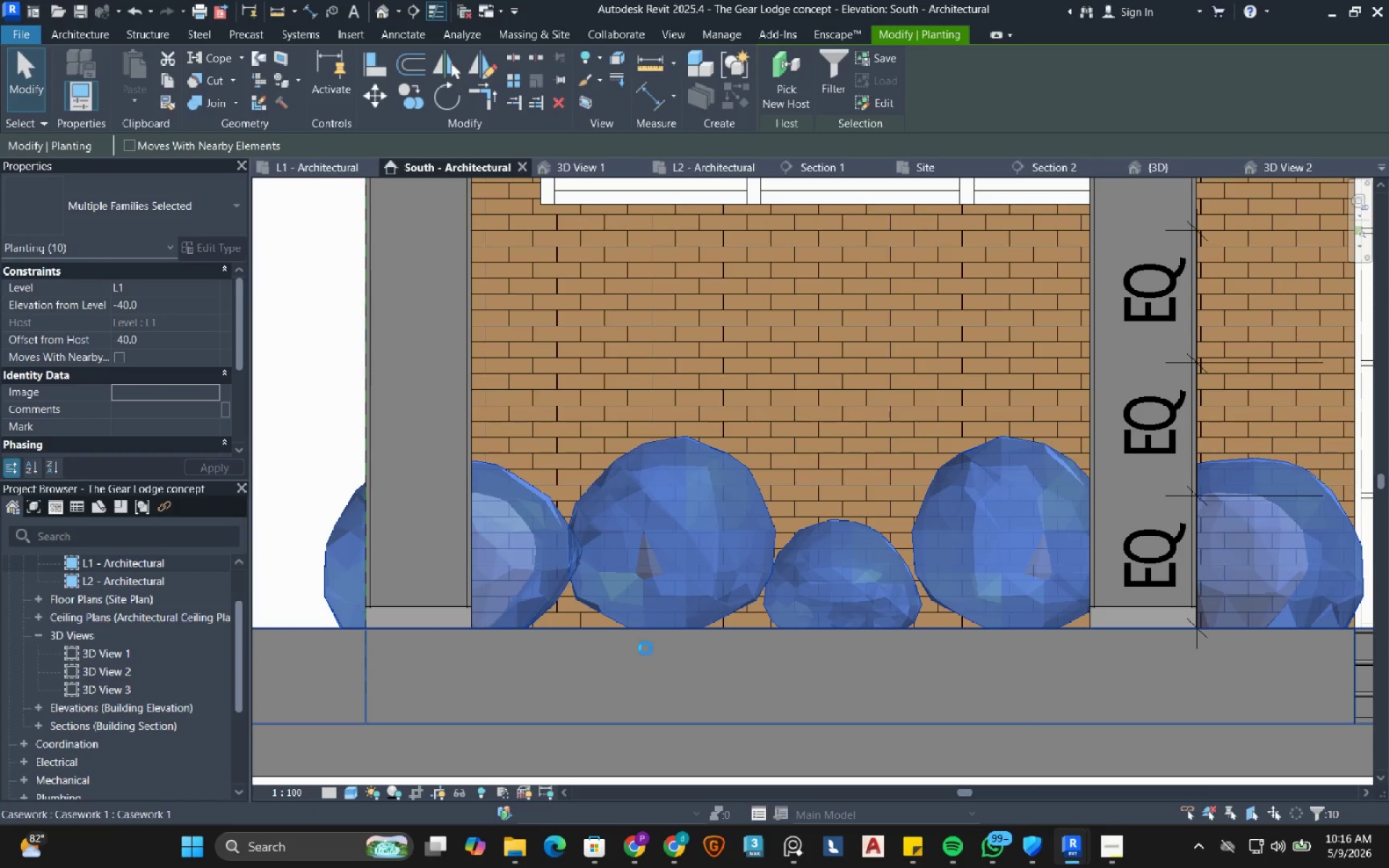 
key(ArrowDown)
 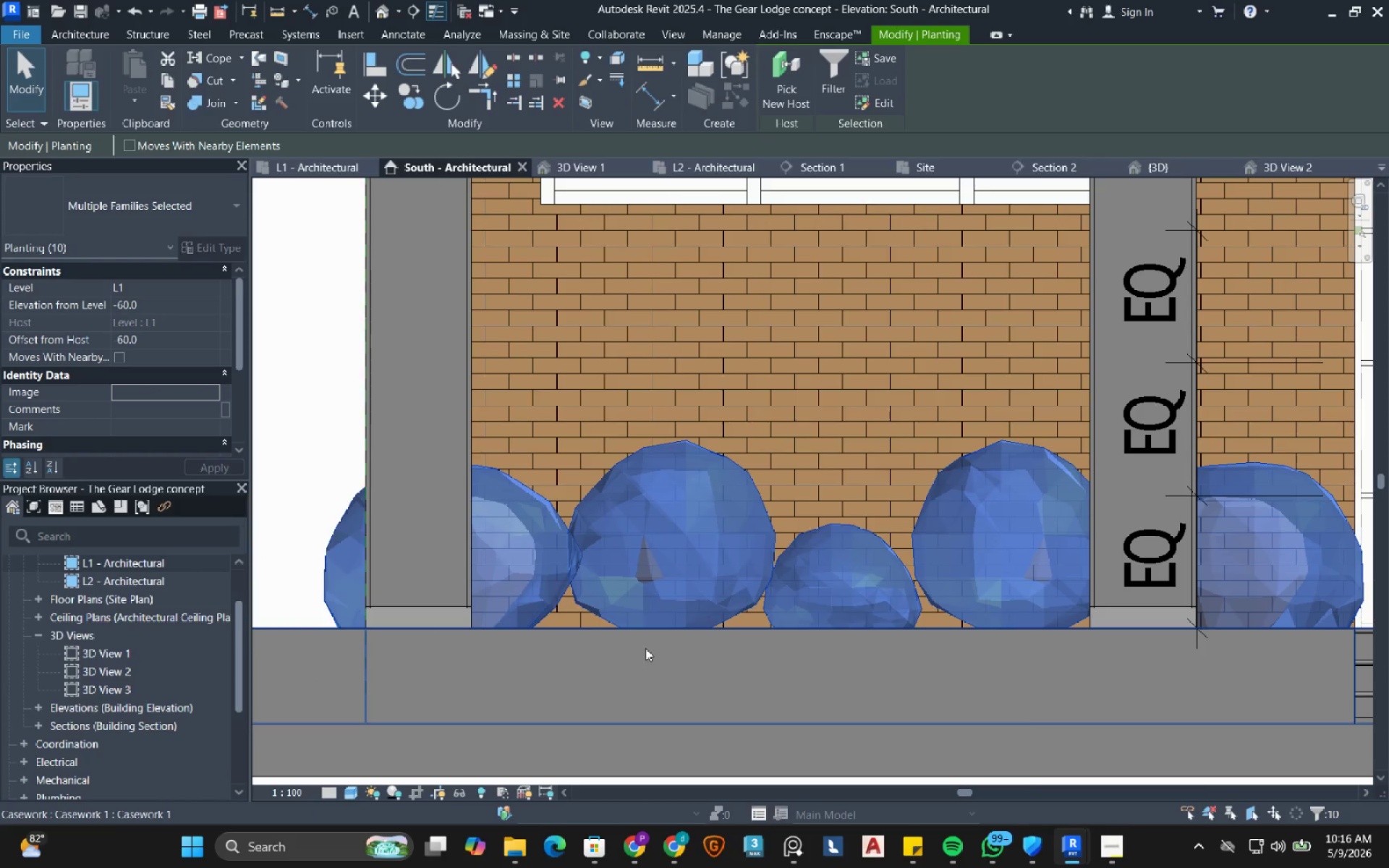 
key(ArrowDown)
 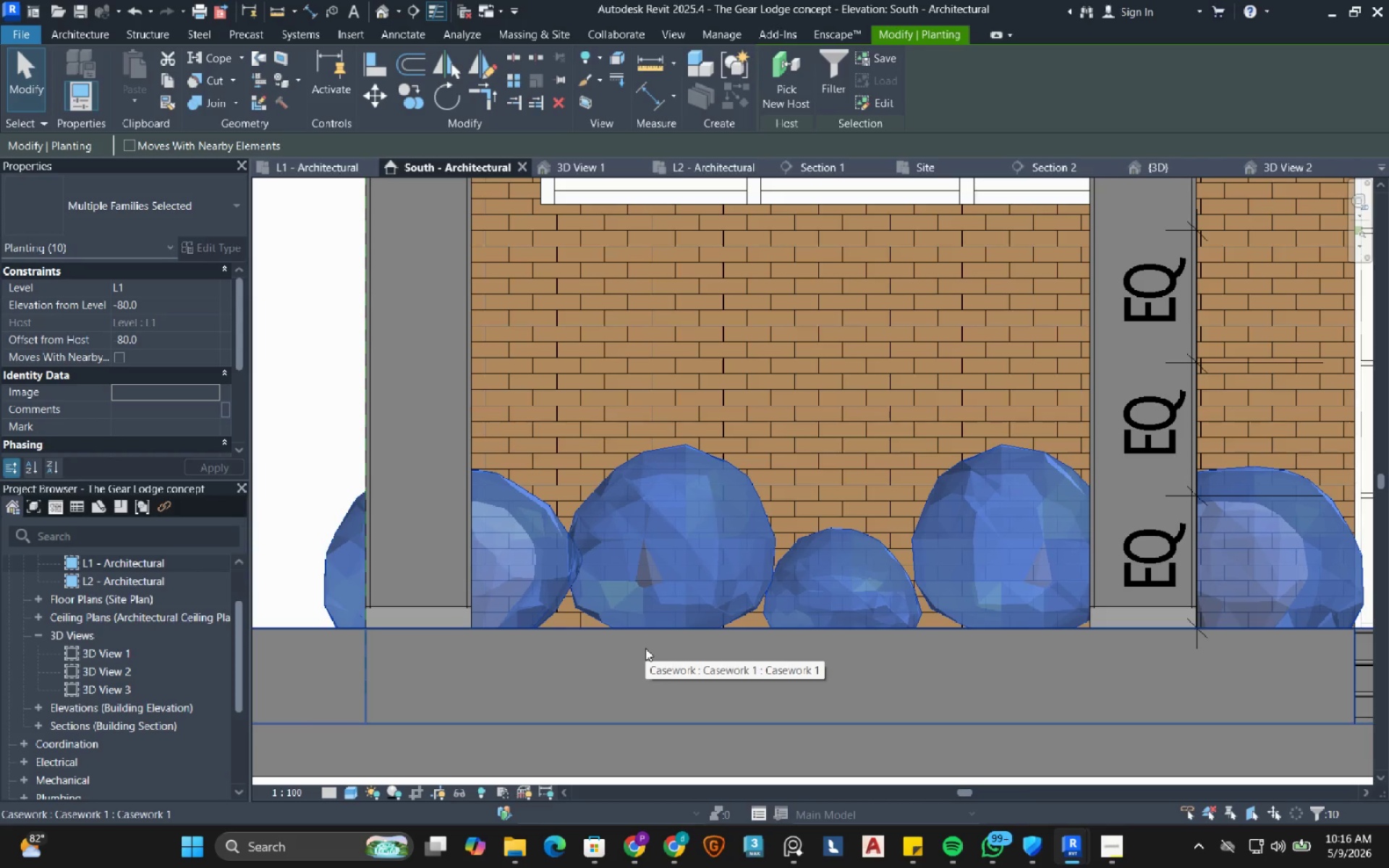 
wait(8.44)
 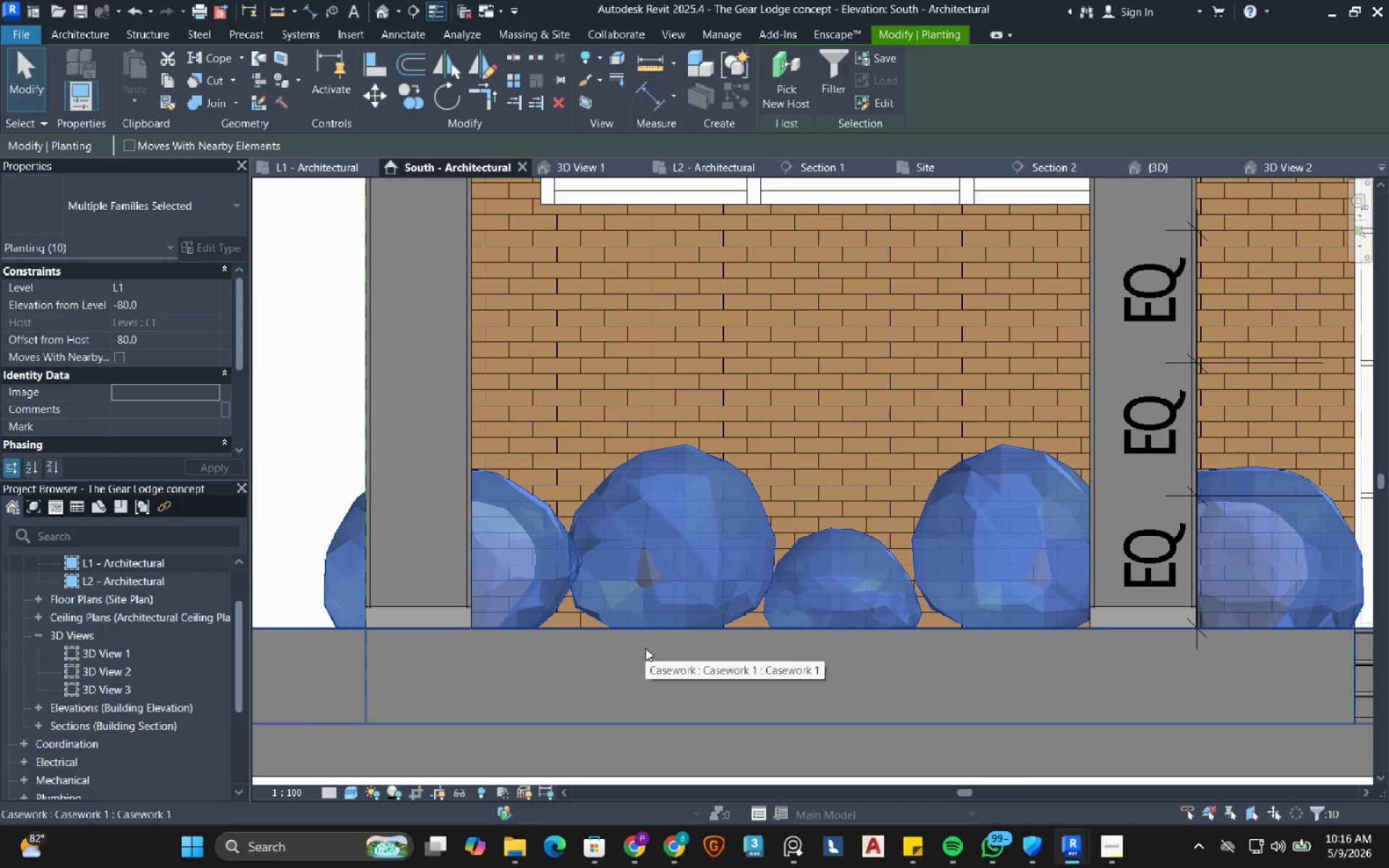 
left_click([384, 7])
 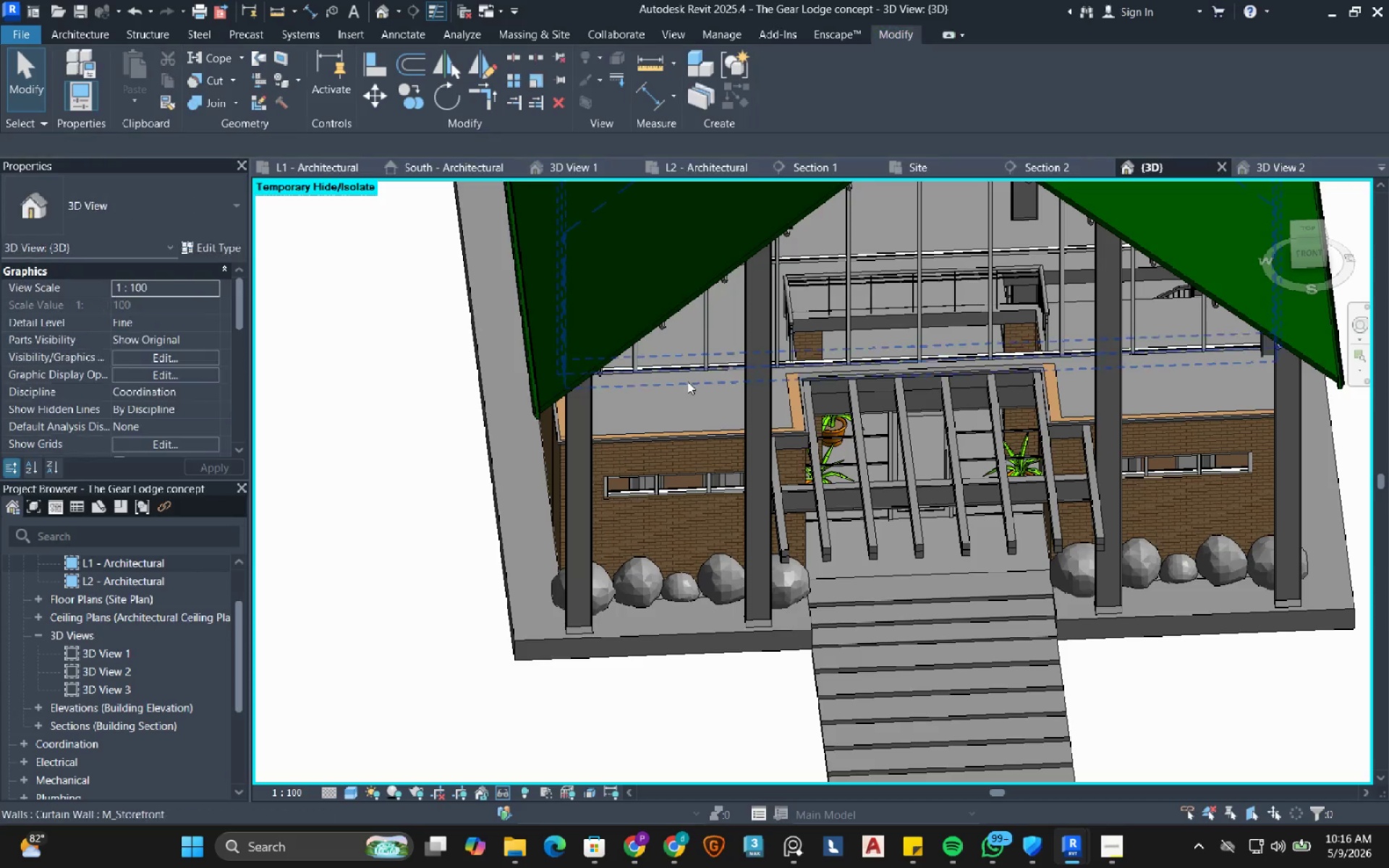 
scroll: coordinate [688, 388], scroll_direction: down, amount: 4.0
 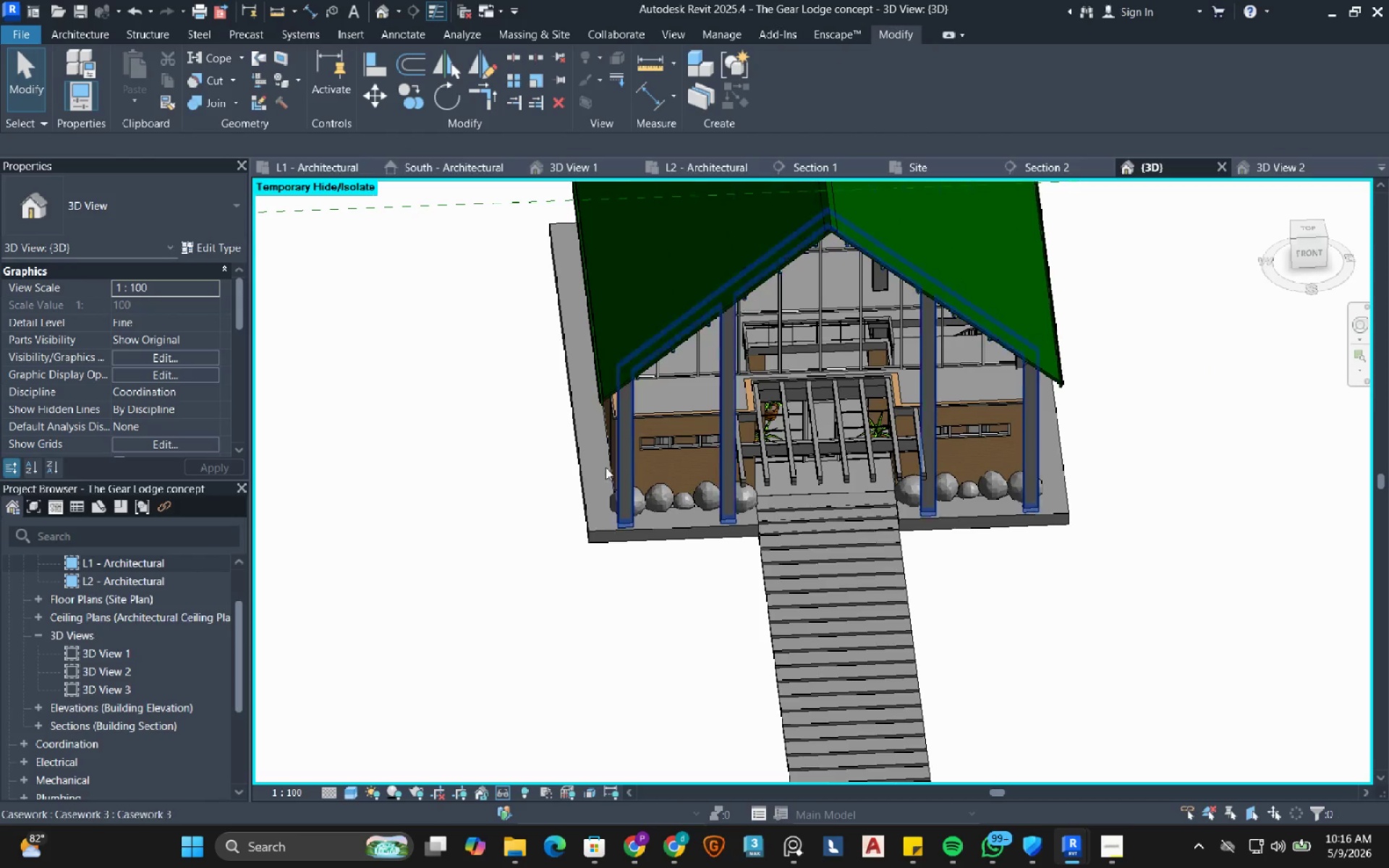 
hold_key(key=ShiftRight, duration=0.66)
 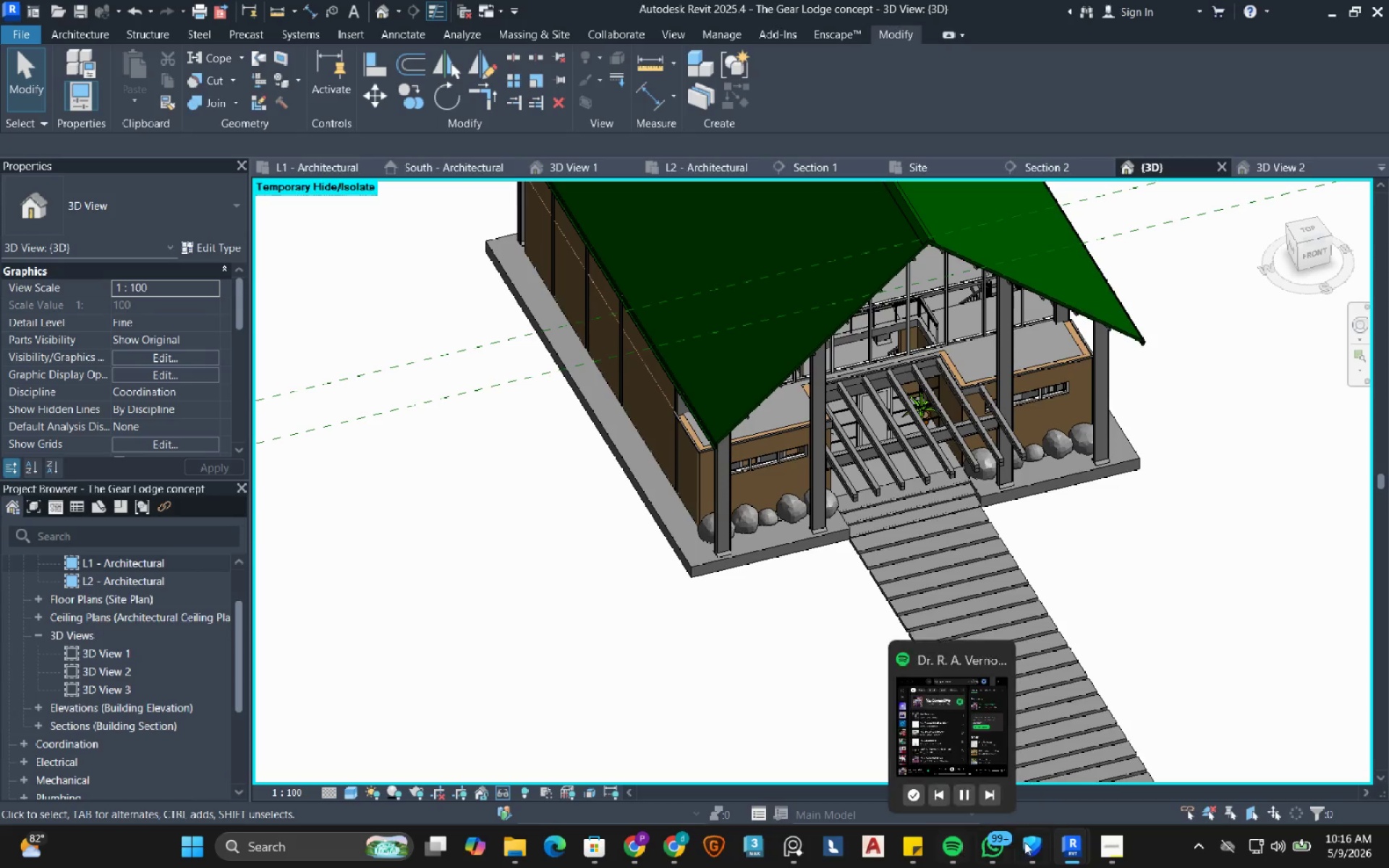 
left_click([1152, 757])
 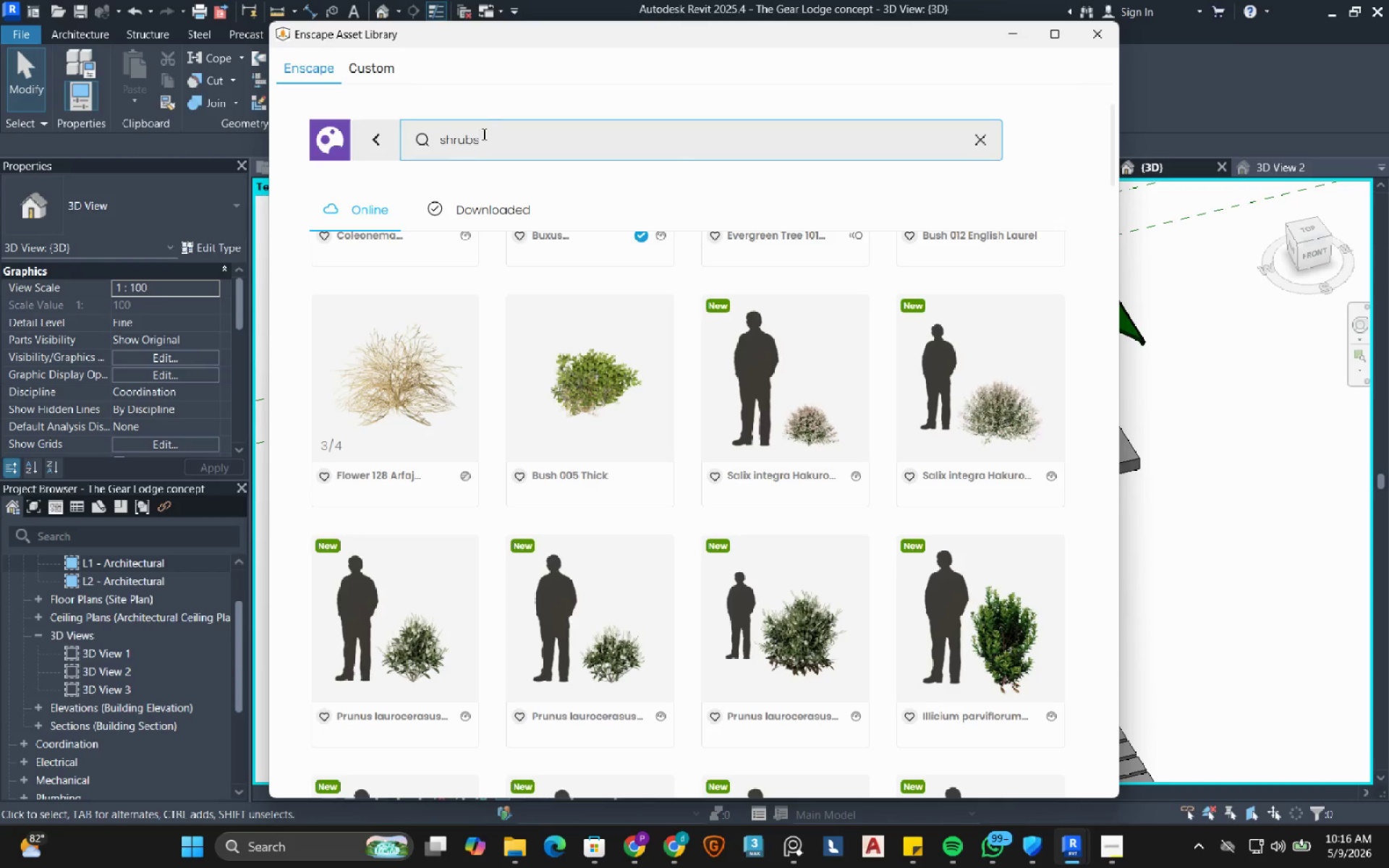 
left_click_drag(start_coordinate=[497, 142], to_coordinate=[429, 132])
 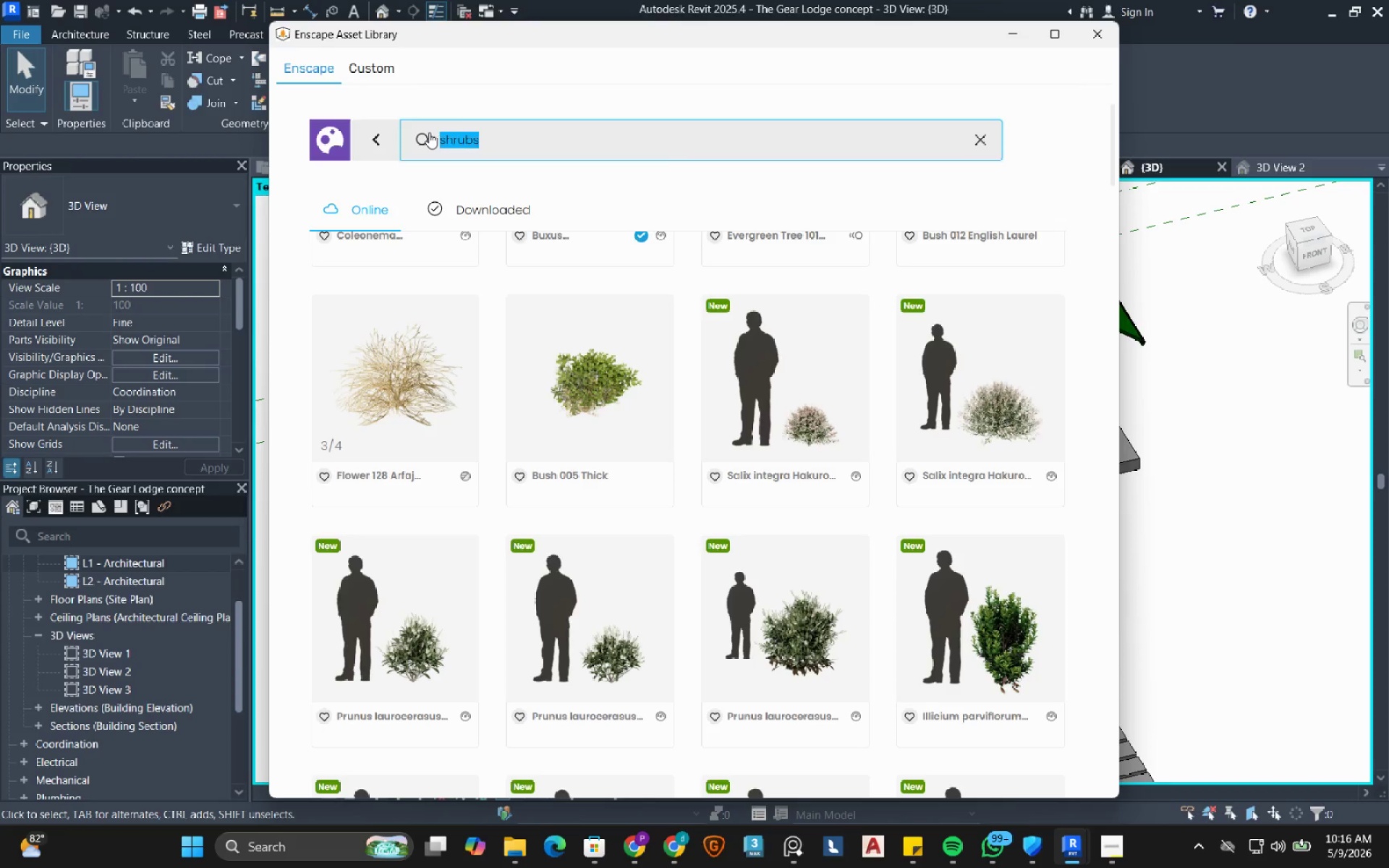 
type(plant)
 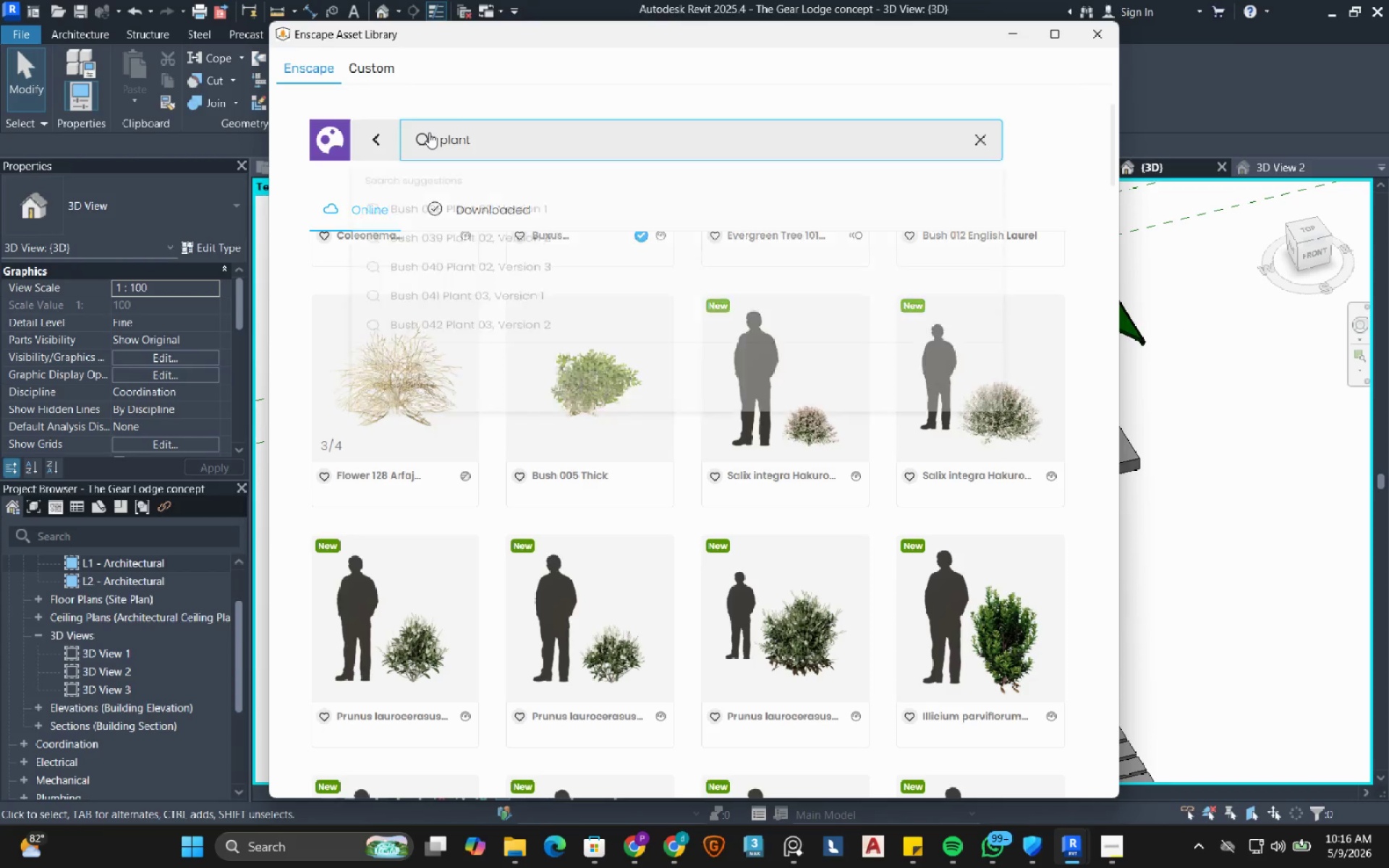 
key(Enter)
 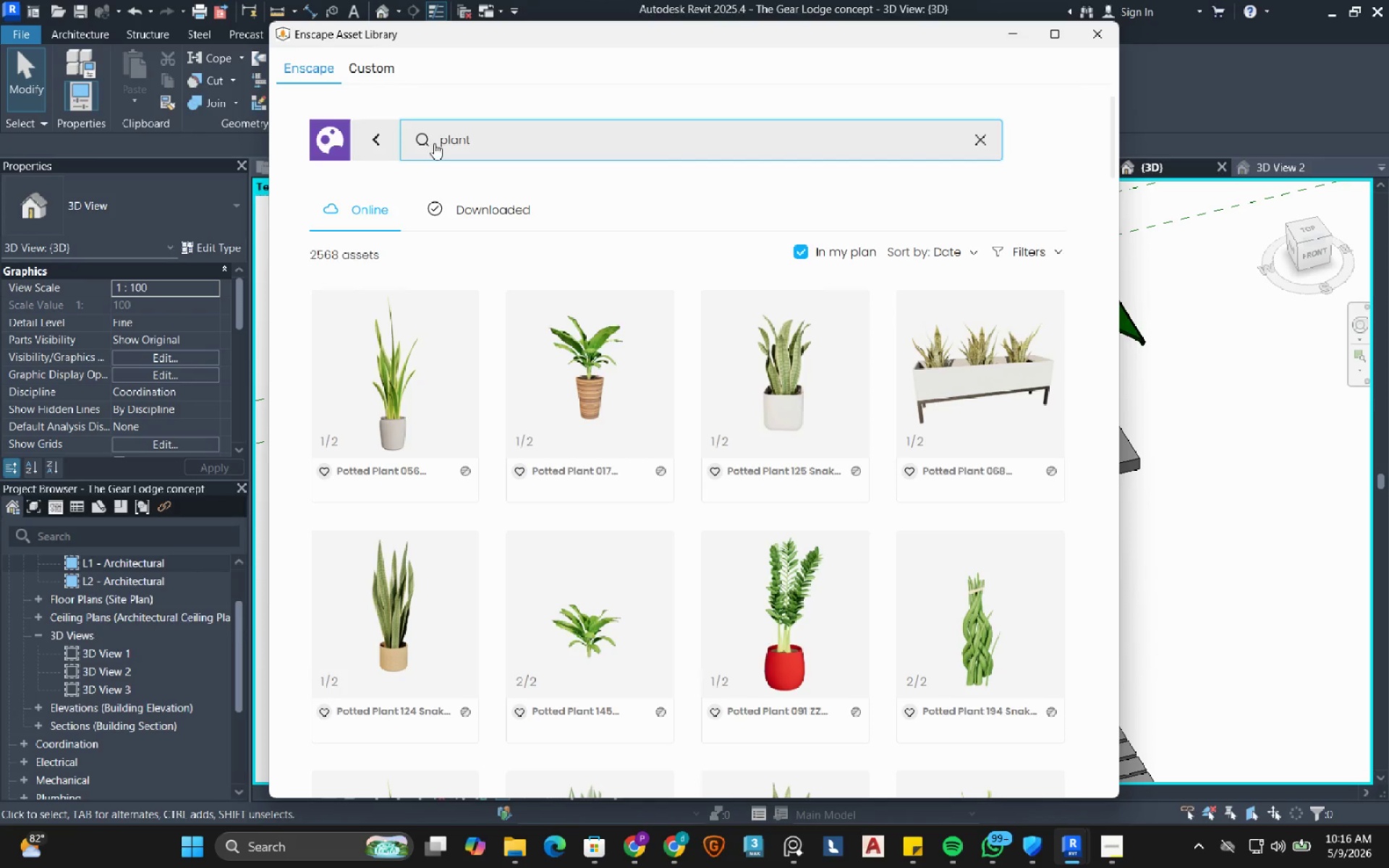 
wait(7.72)
 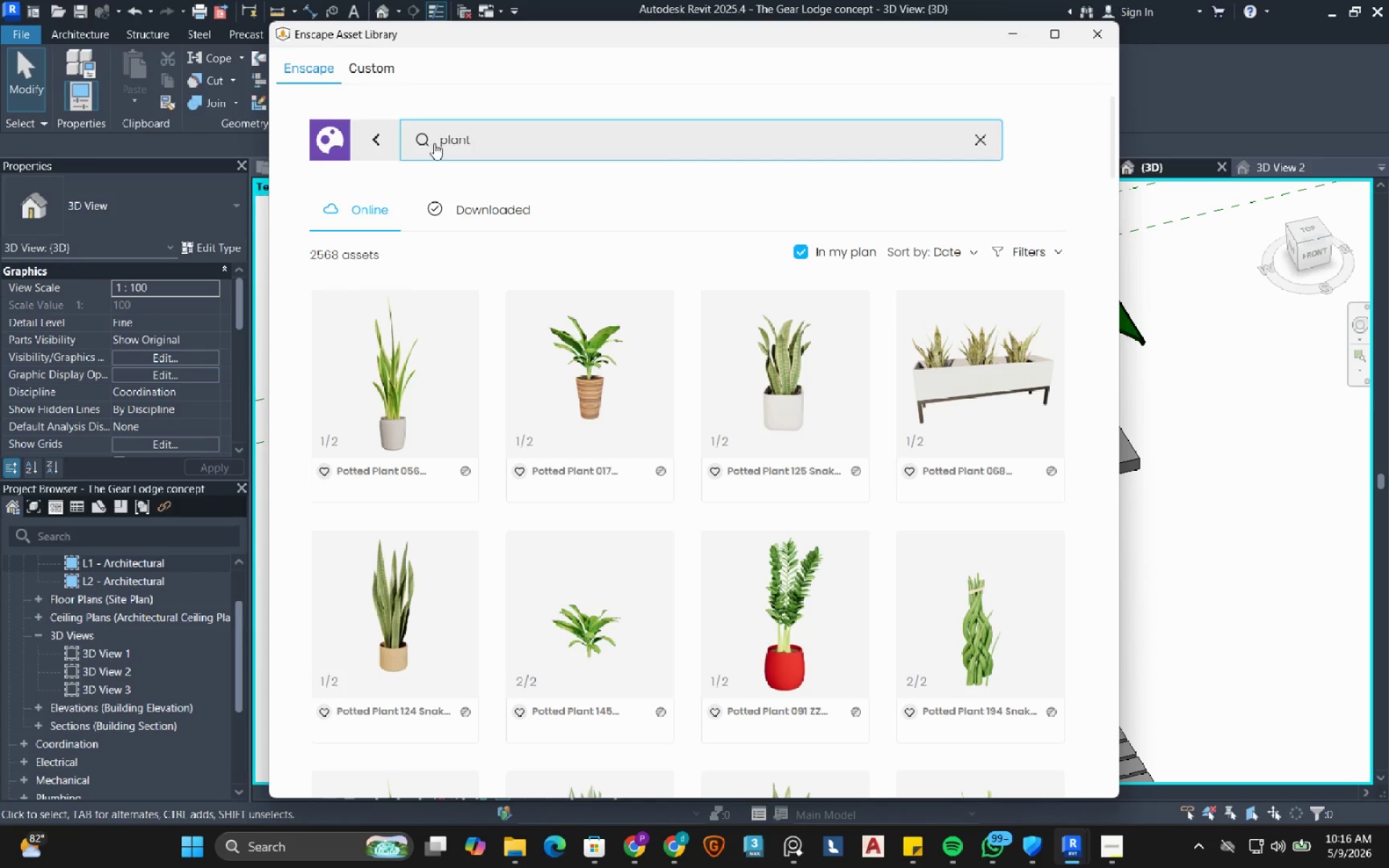 
scroll: coordinate [534, 509], scroll_direction: down, amount: 8.0
 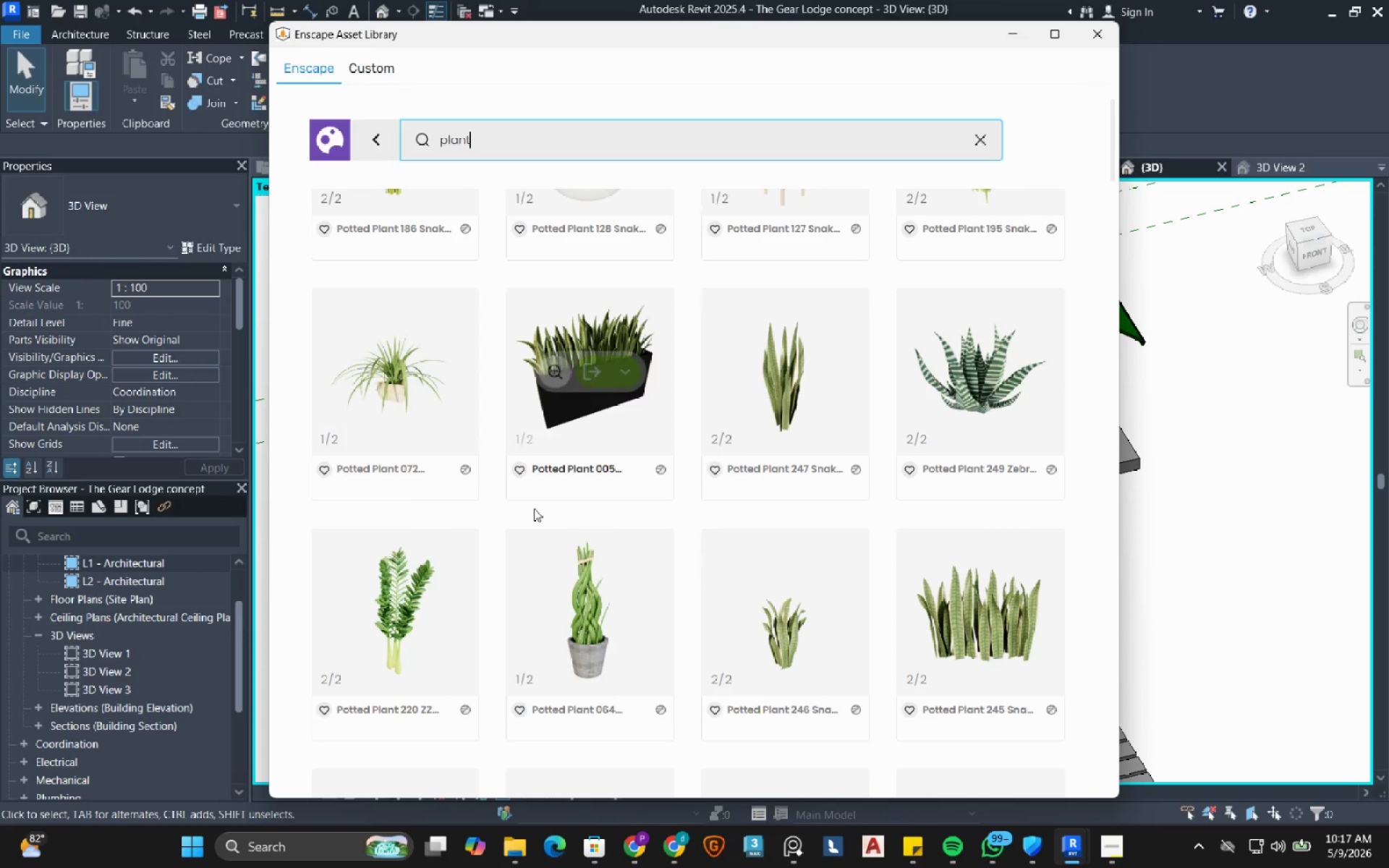 
scroll: coordinate [534, 509], scroll_direction: up, amount: 3.0
 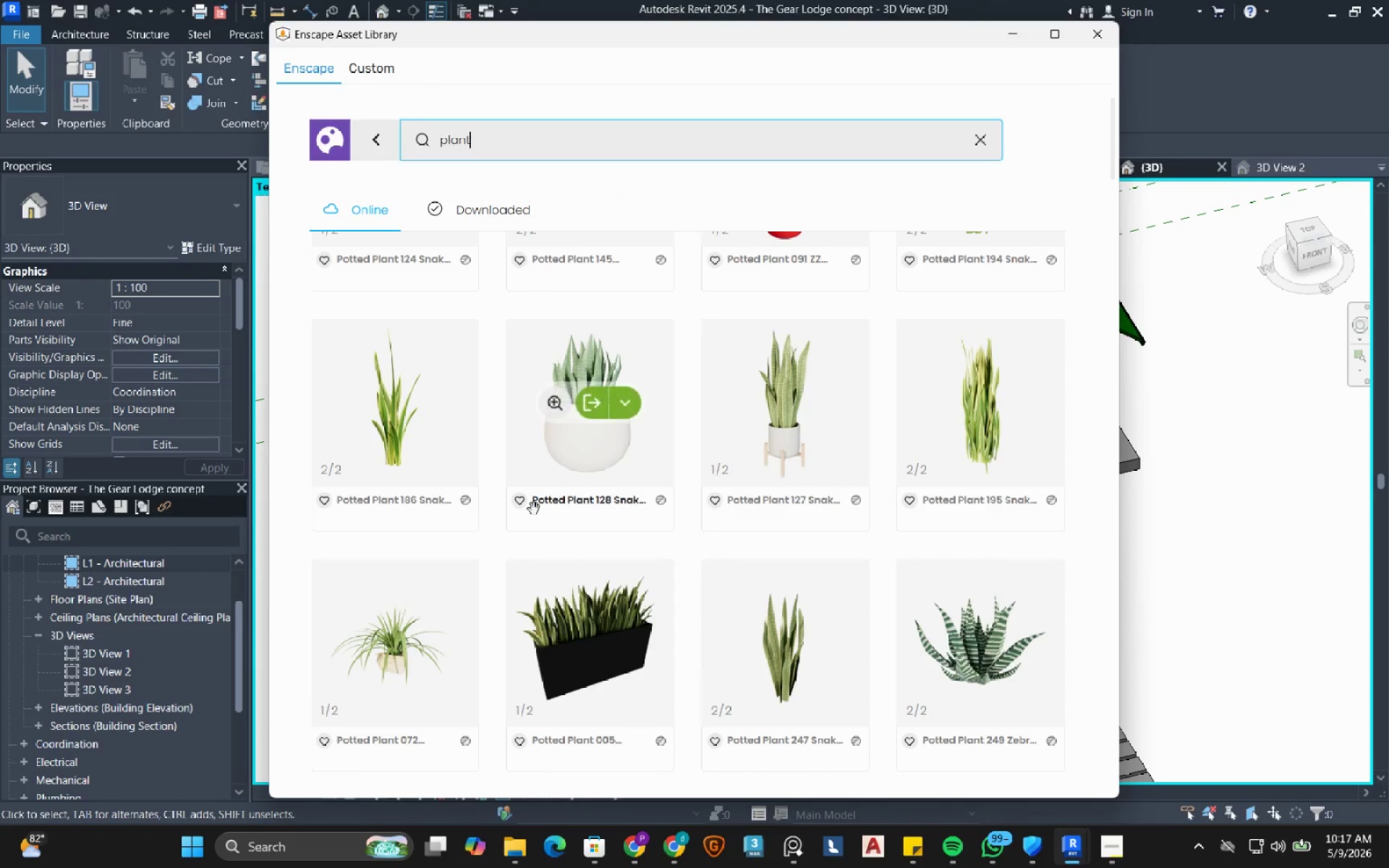 
scroll: coordinate [533, 510], scroll_direction: down, amount: 15.0
 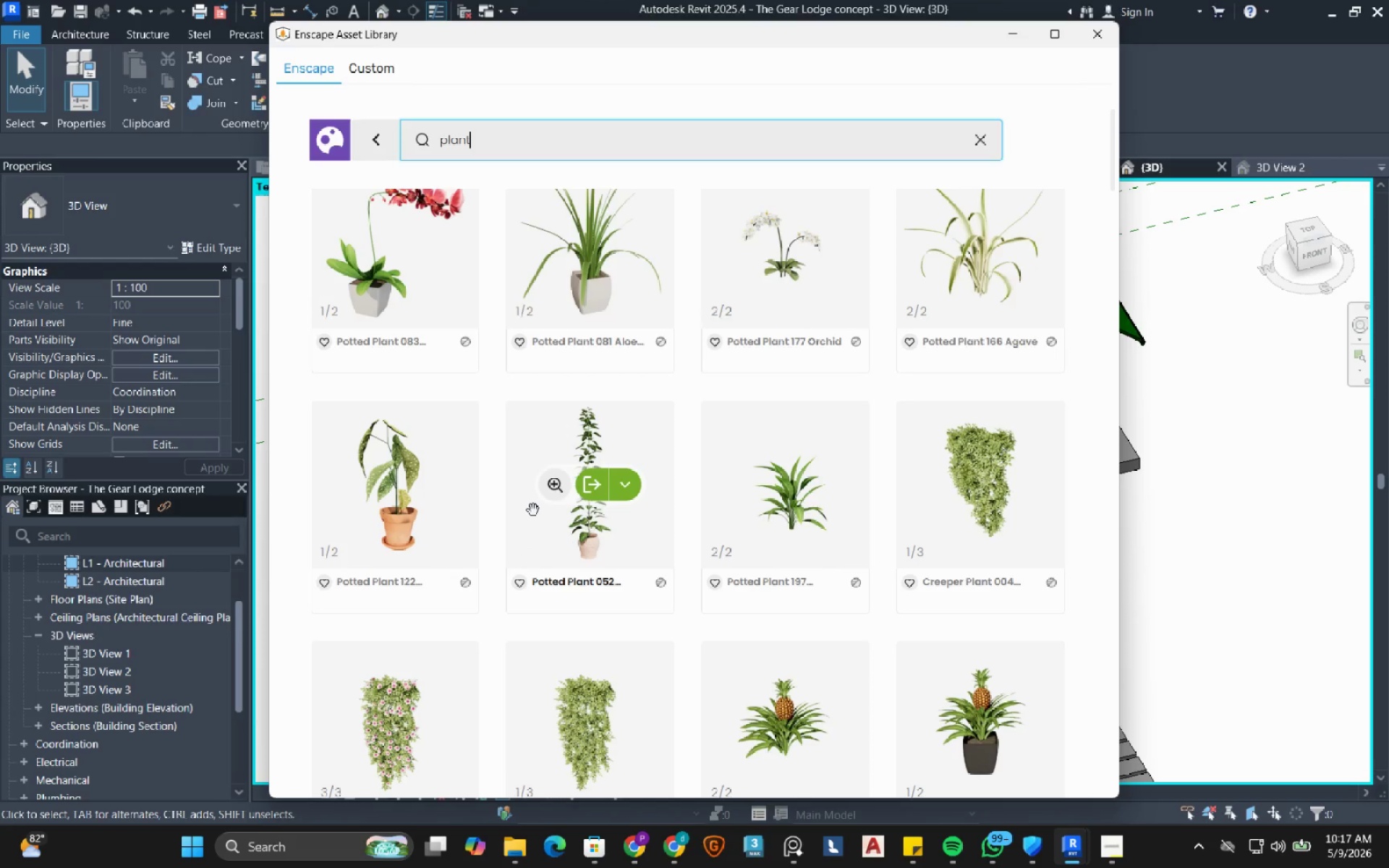 
scroll: coordinate [617, 513], scroll_direction: down, amount: 15.0
 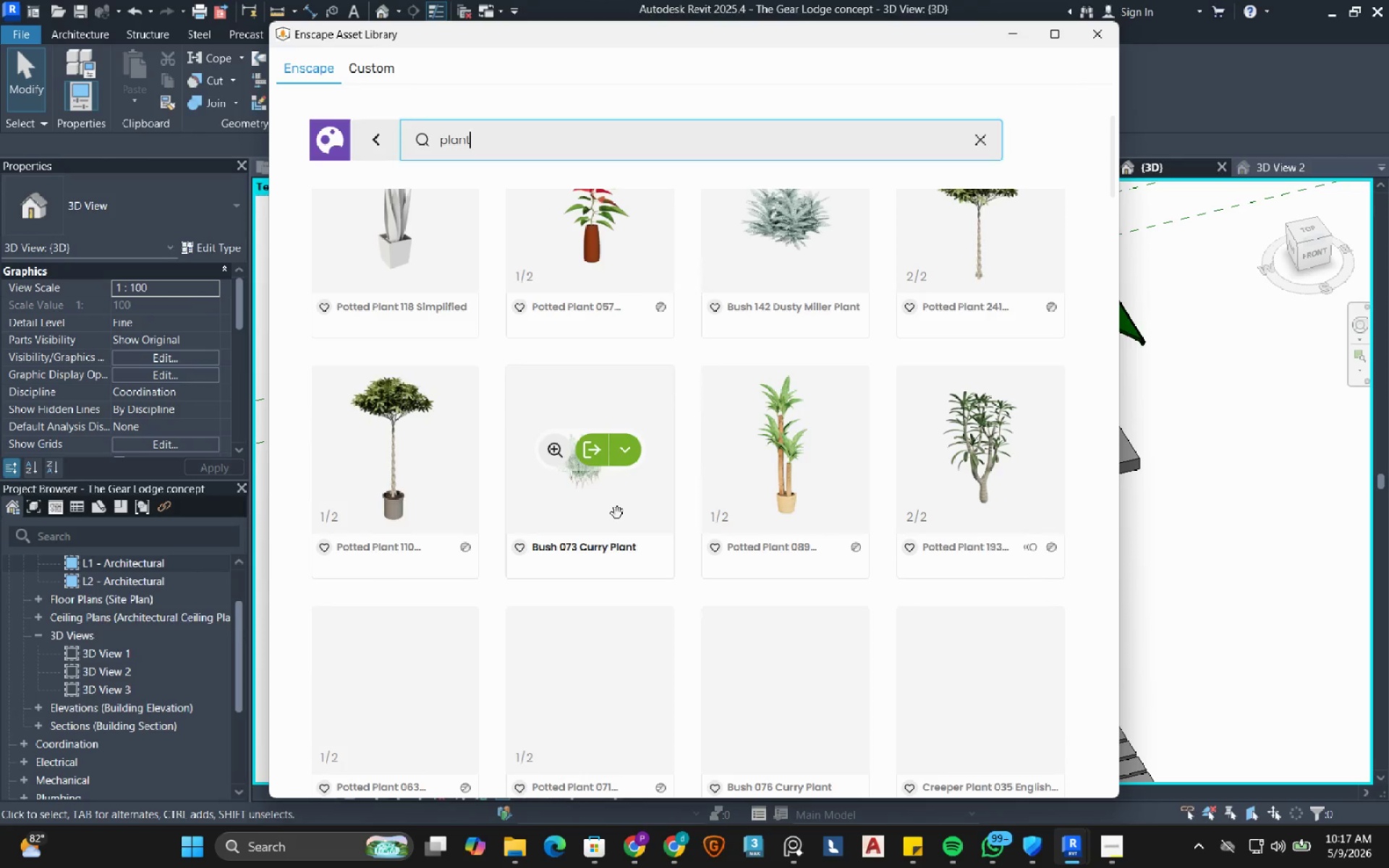 
scroll: coordinate [490, 564], scroll_direction: down, amount: 16.0
 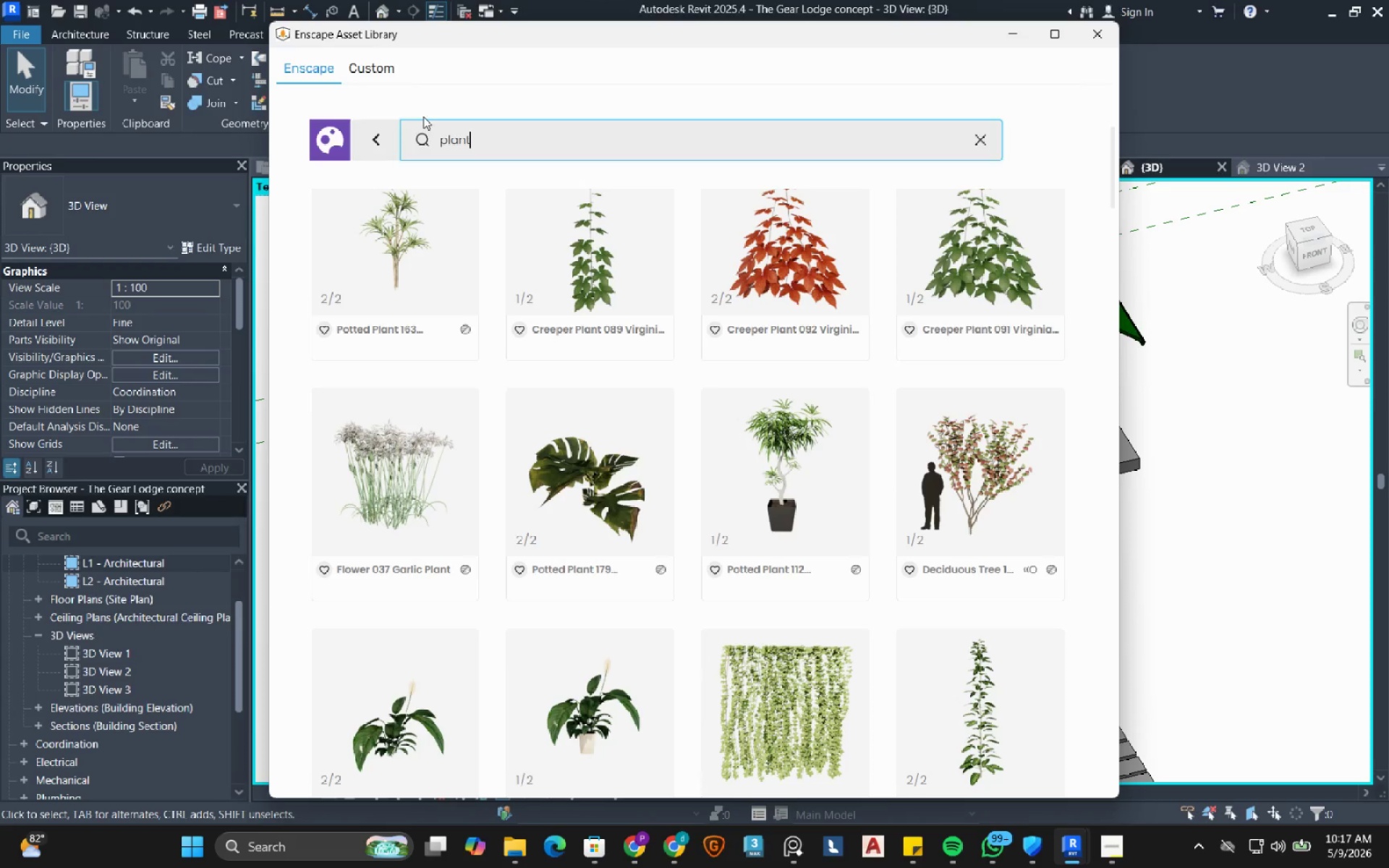 
left_click([443, 142])
 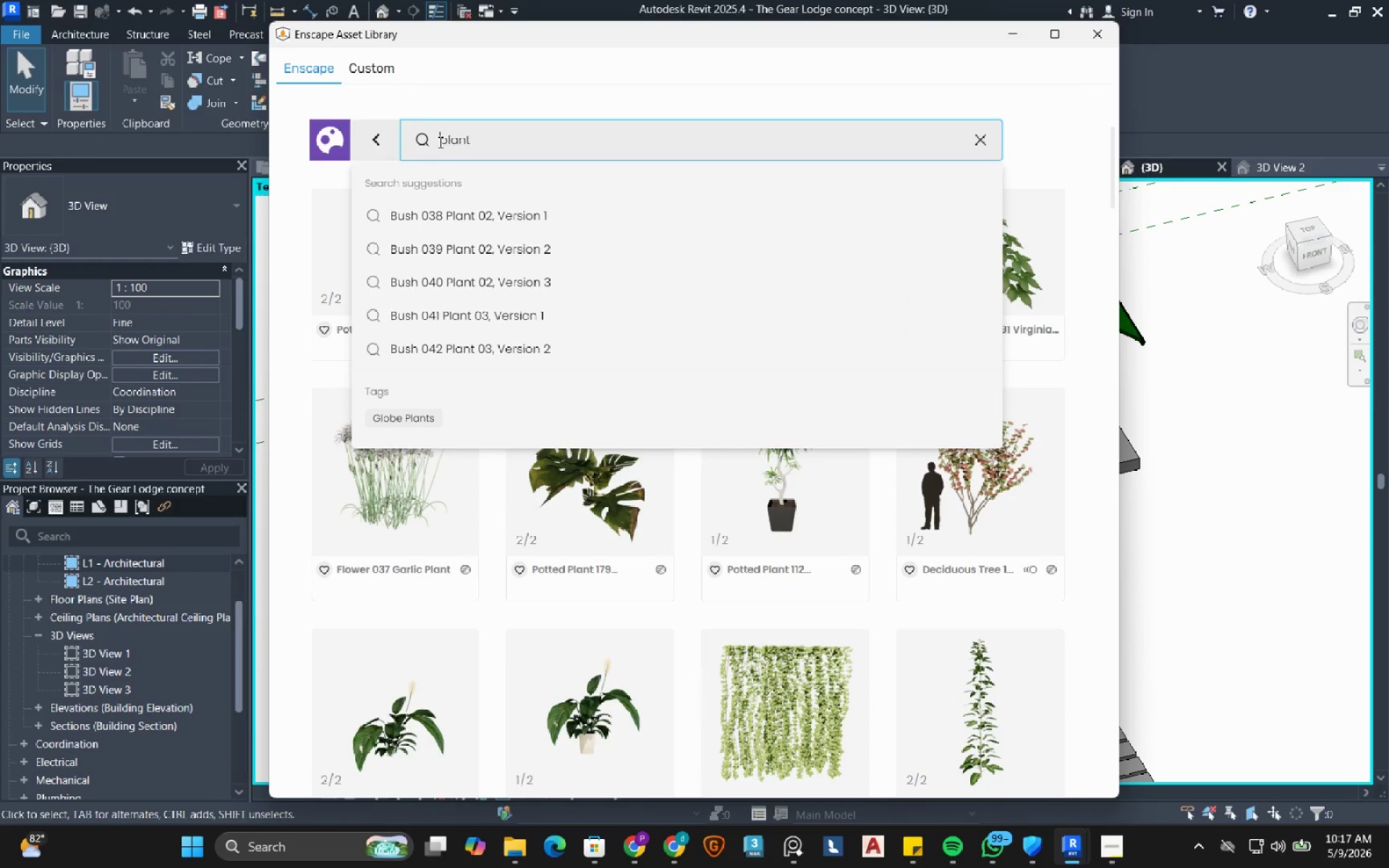 
type(potted )
 